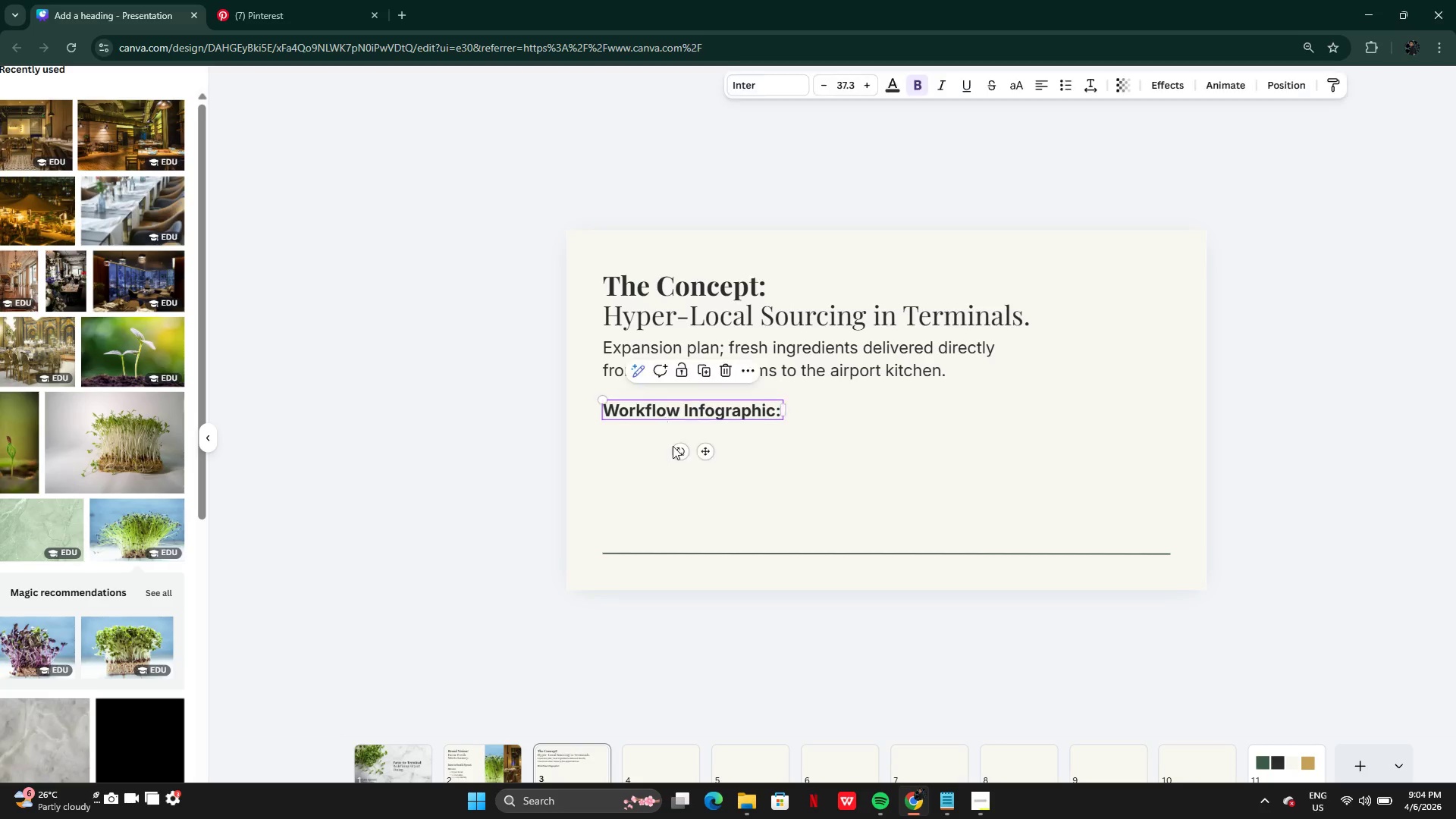 
left_click_drag(start_coordinate=[664, 413], to_coordinate=[686, 481])
 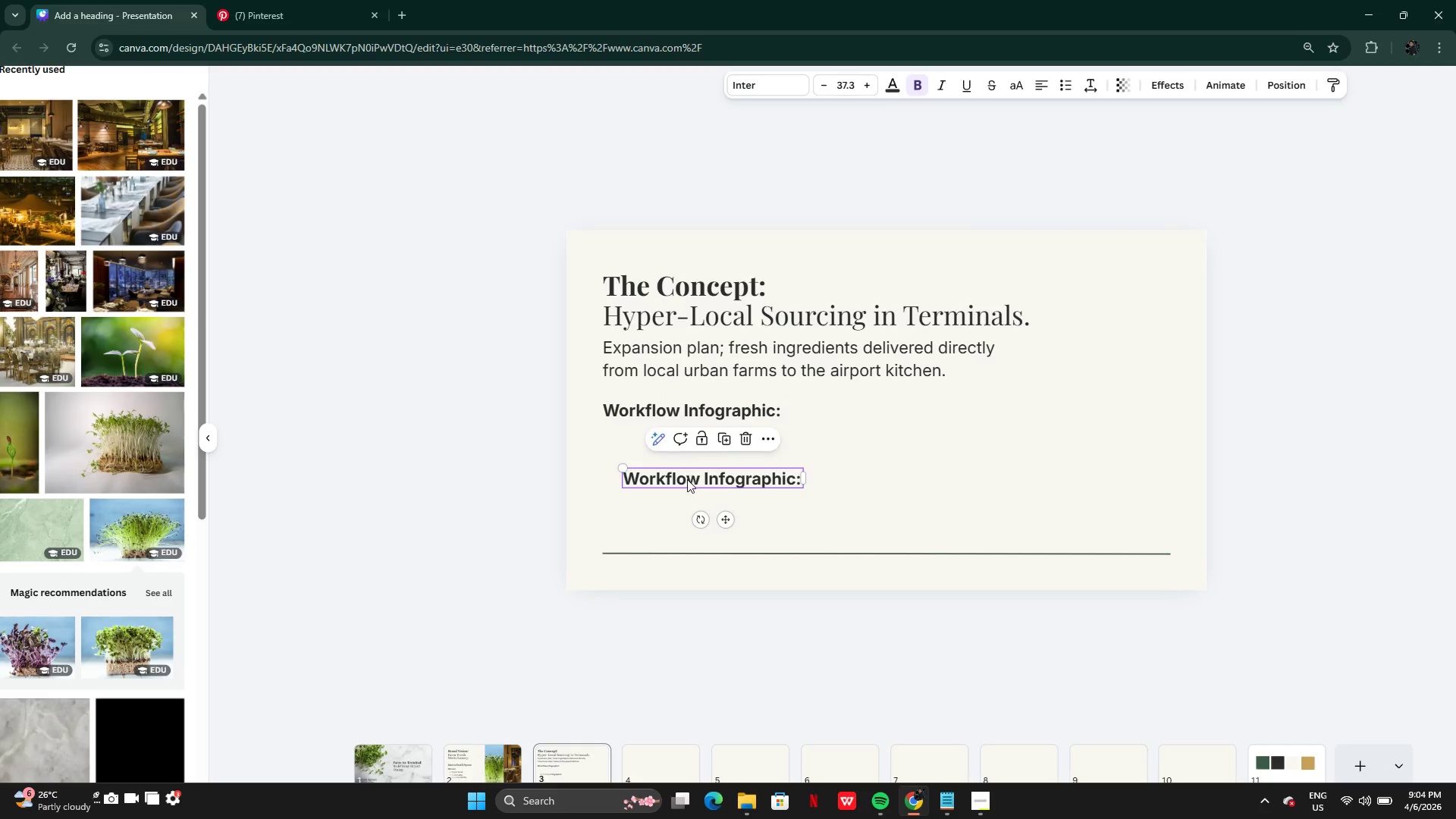 
left_click_drag(start_coordinate=[689, 474], to_coordinate=[673, 519])
 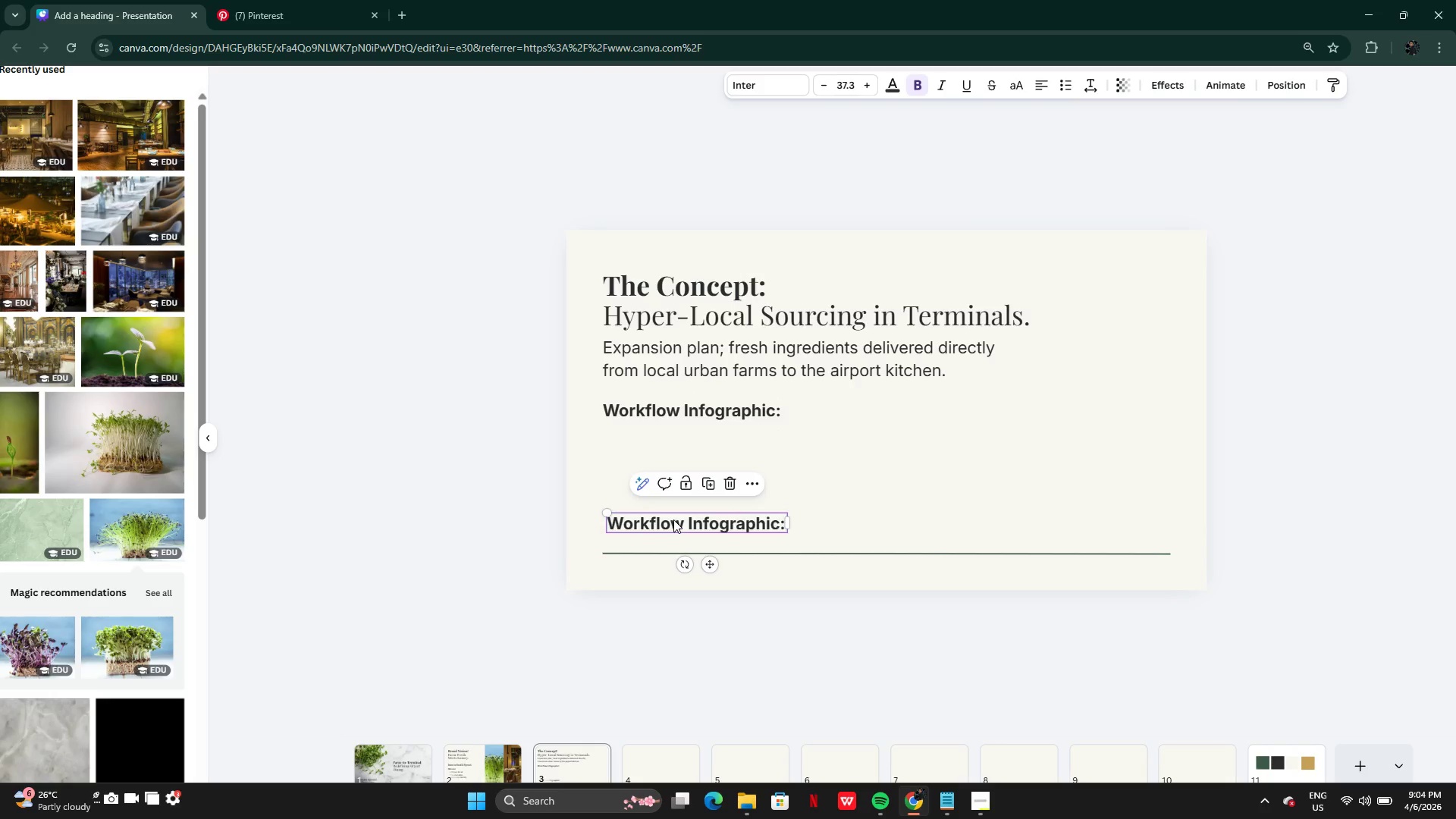 
double_click([673, 519])
 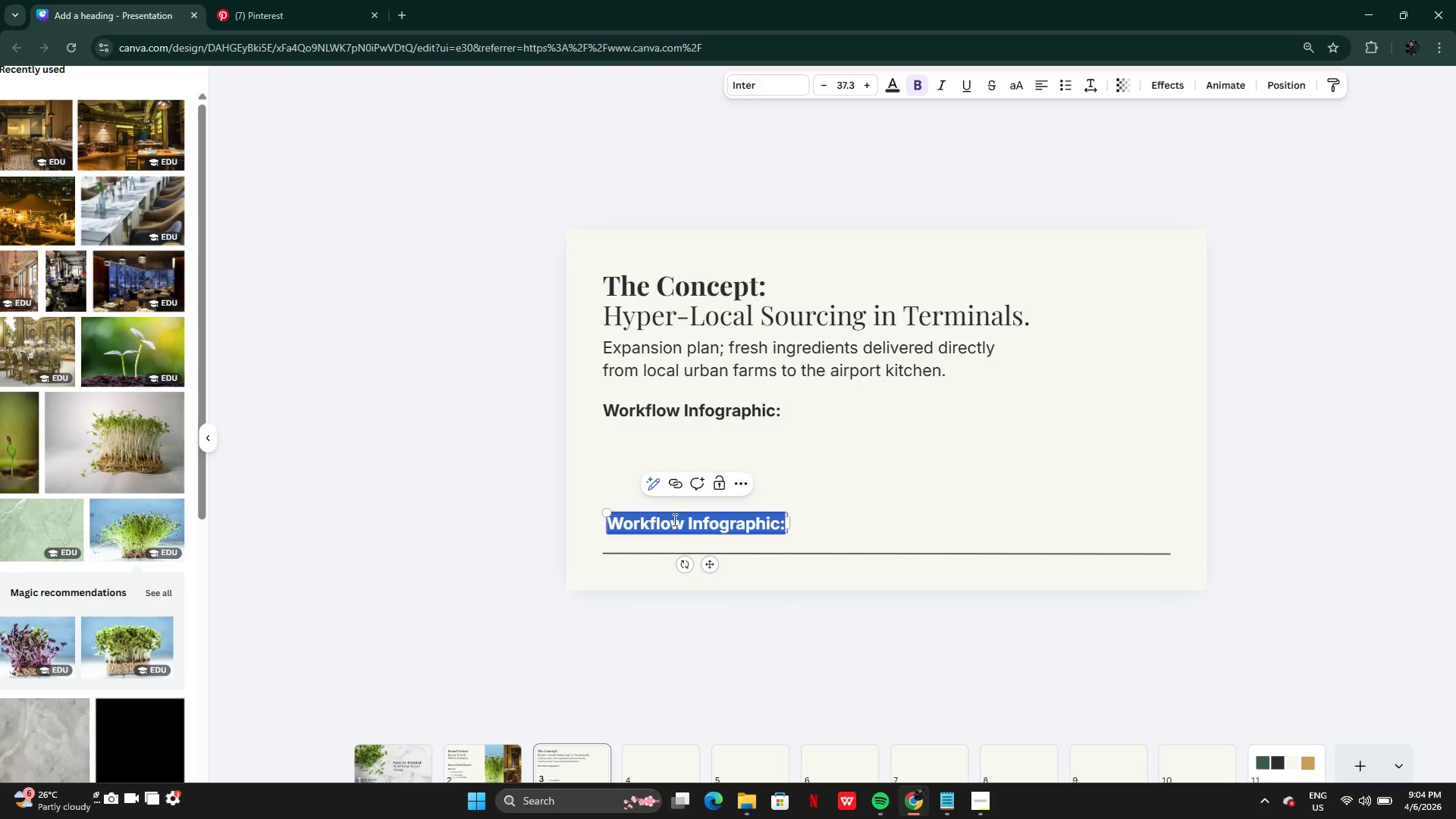 
type(Farm)
 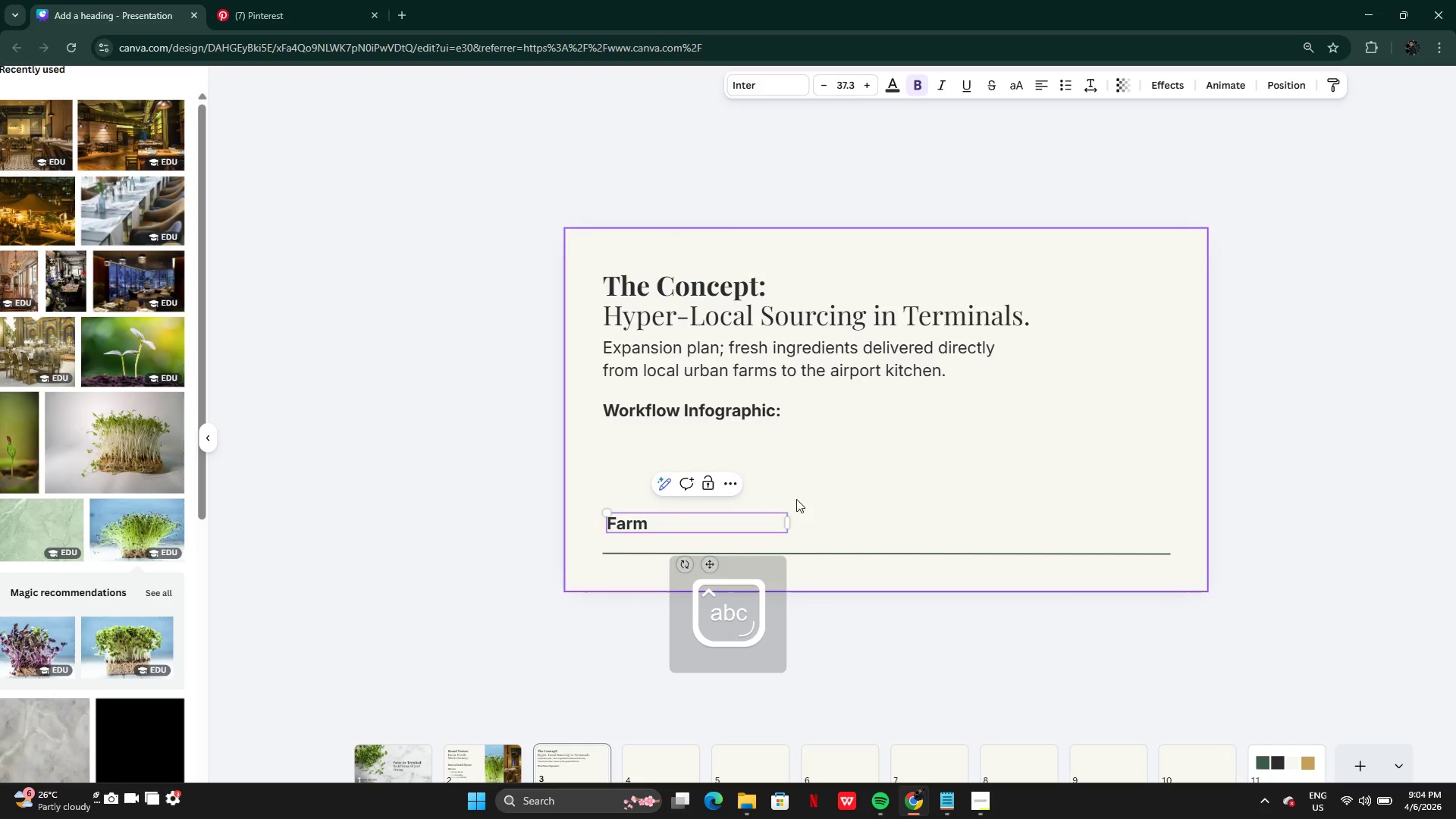 
left_click([826, 510])
 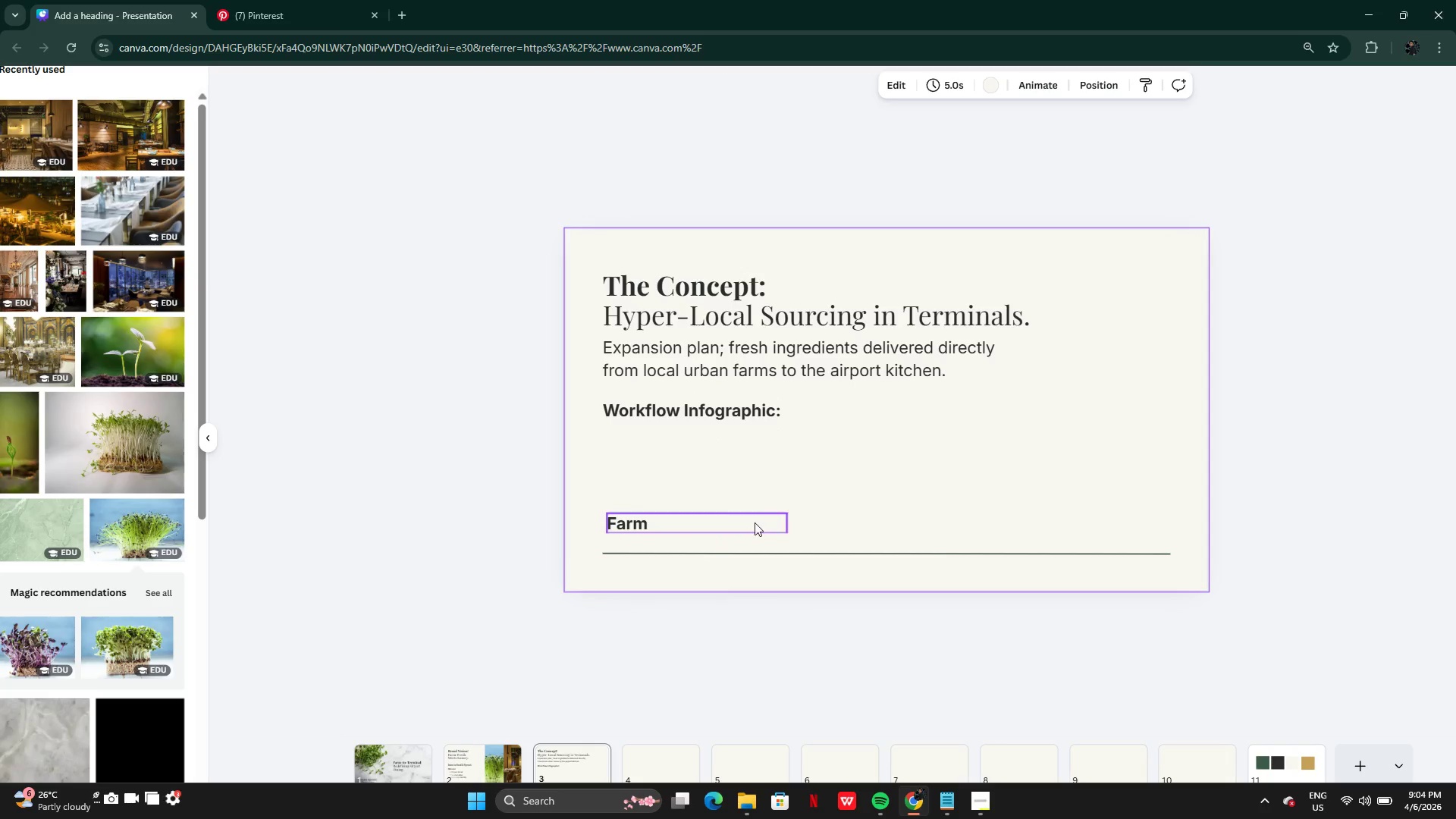 
left_click([755, 522])
 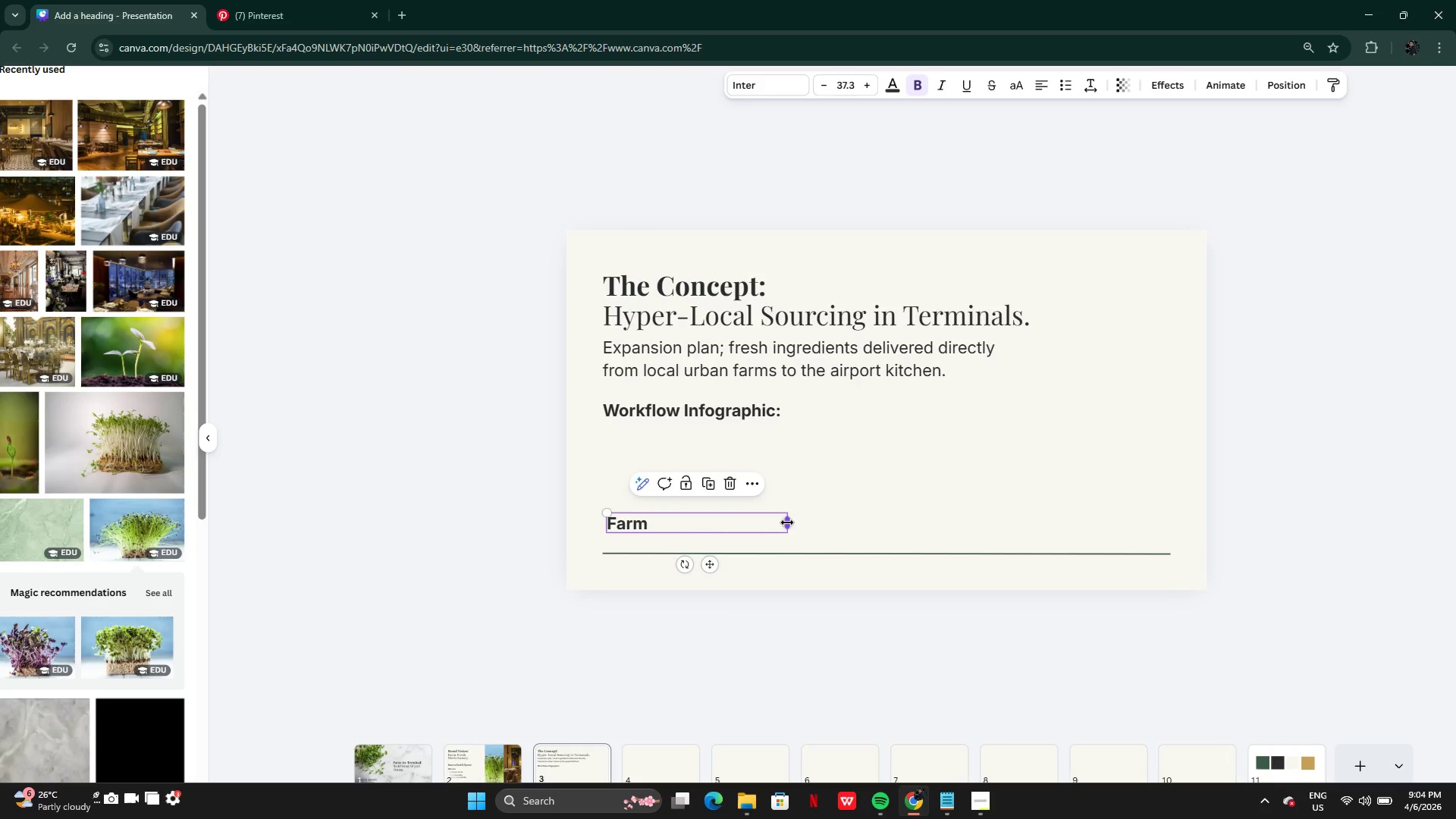 
left_click_drag(start_coordinate=[787, 522], to_coordinate=[648, 522])
 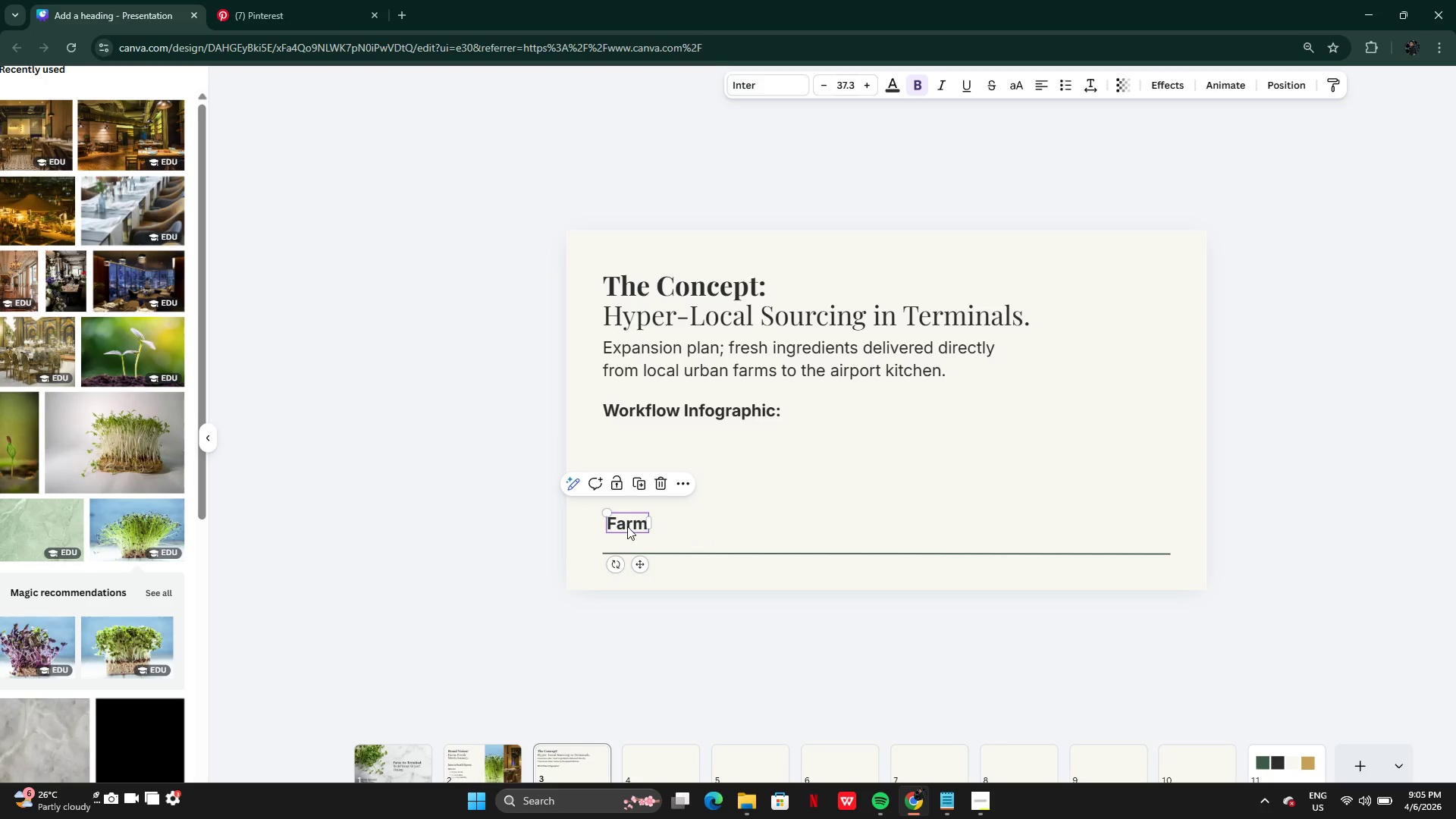 
left_click_drag(start_coordinate=[623, 525], to_coordinate=[648, 532])
 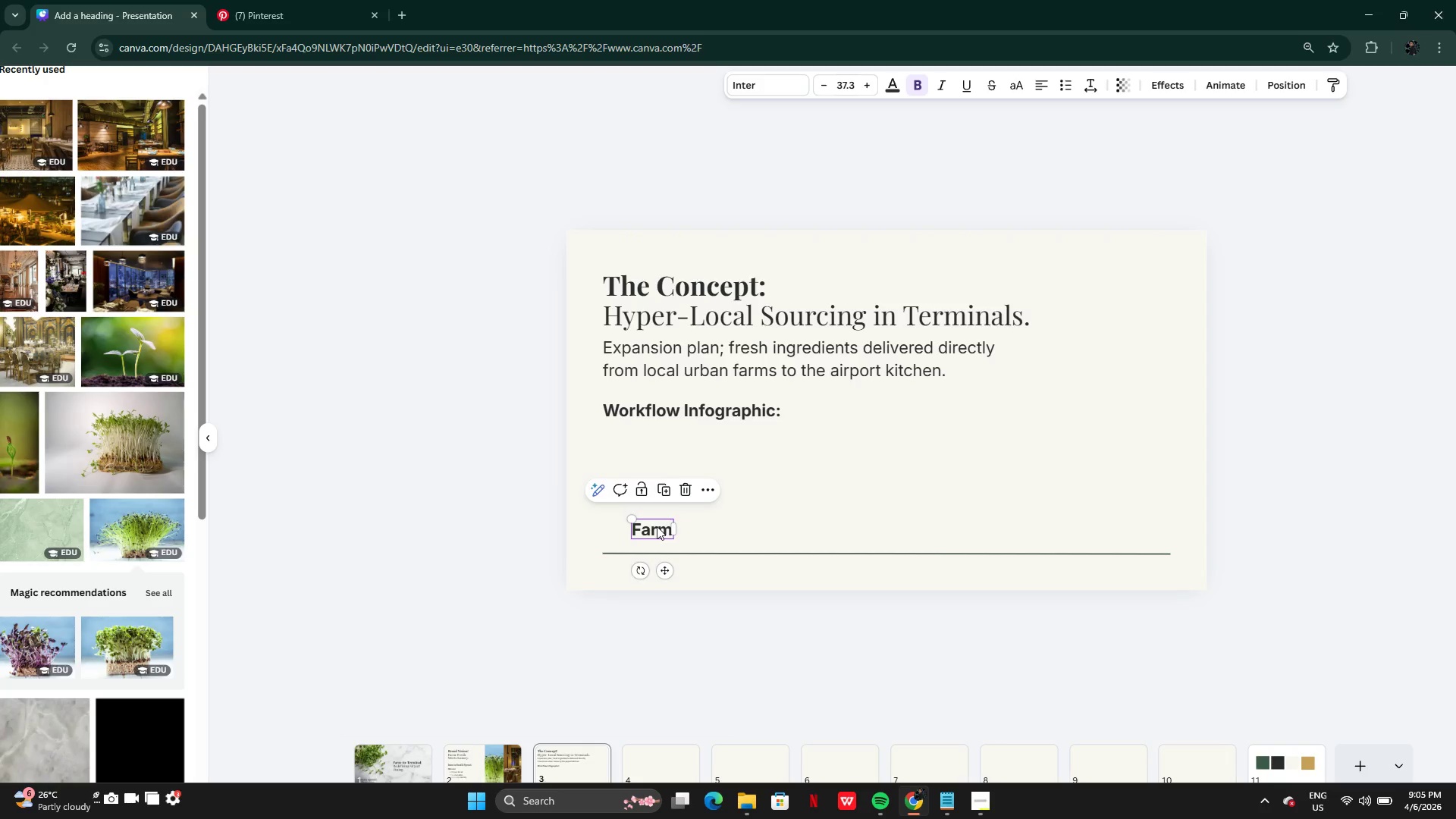 
left_click_drag(start_coordinate=[657, 526], to_coordinate=[663, 521])
 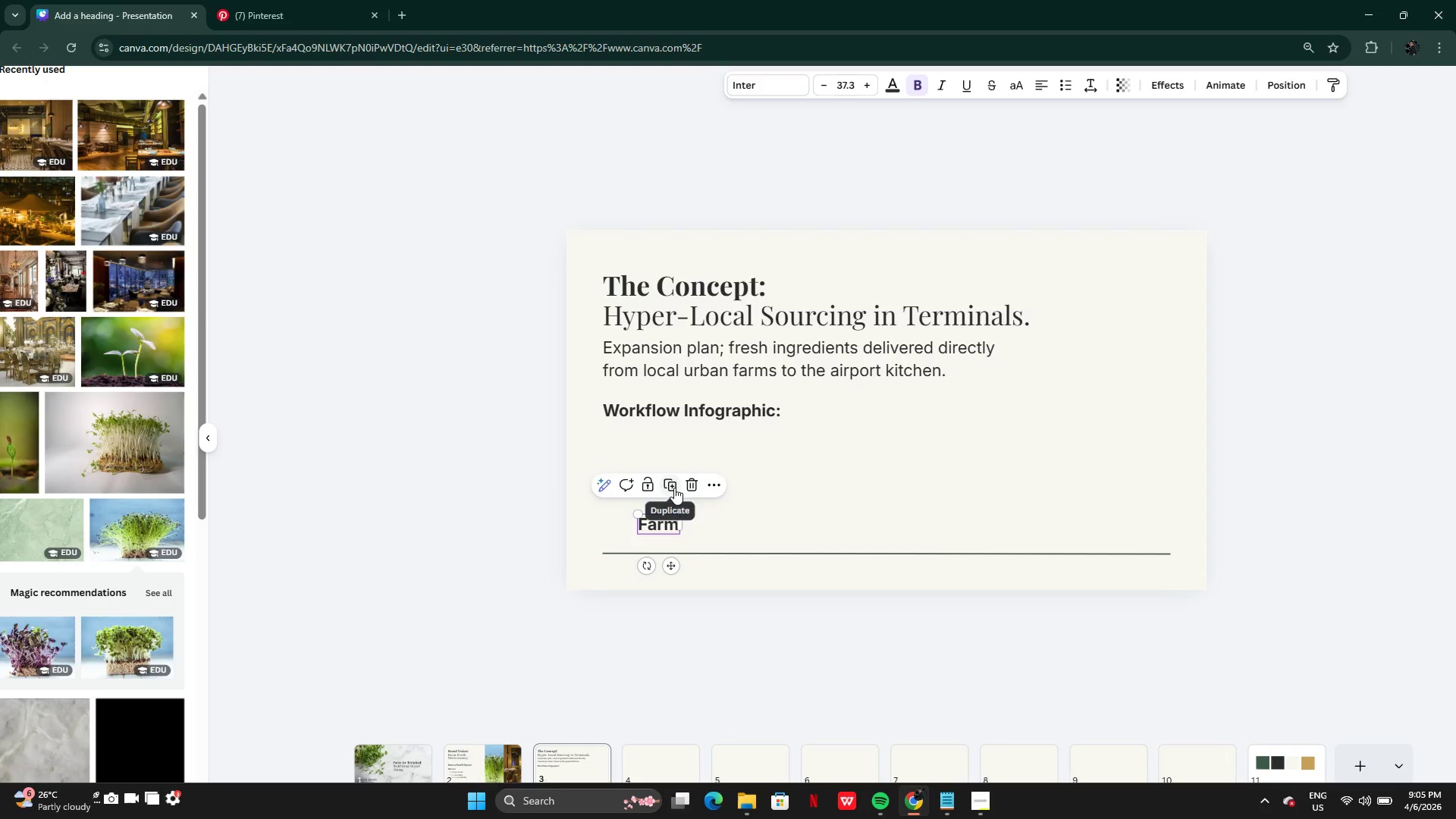 
left_click([674, 488])
 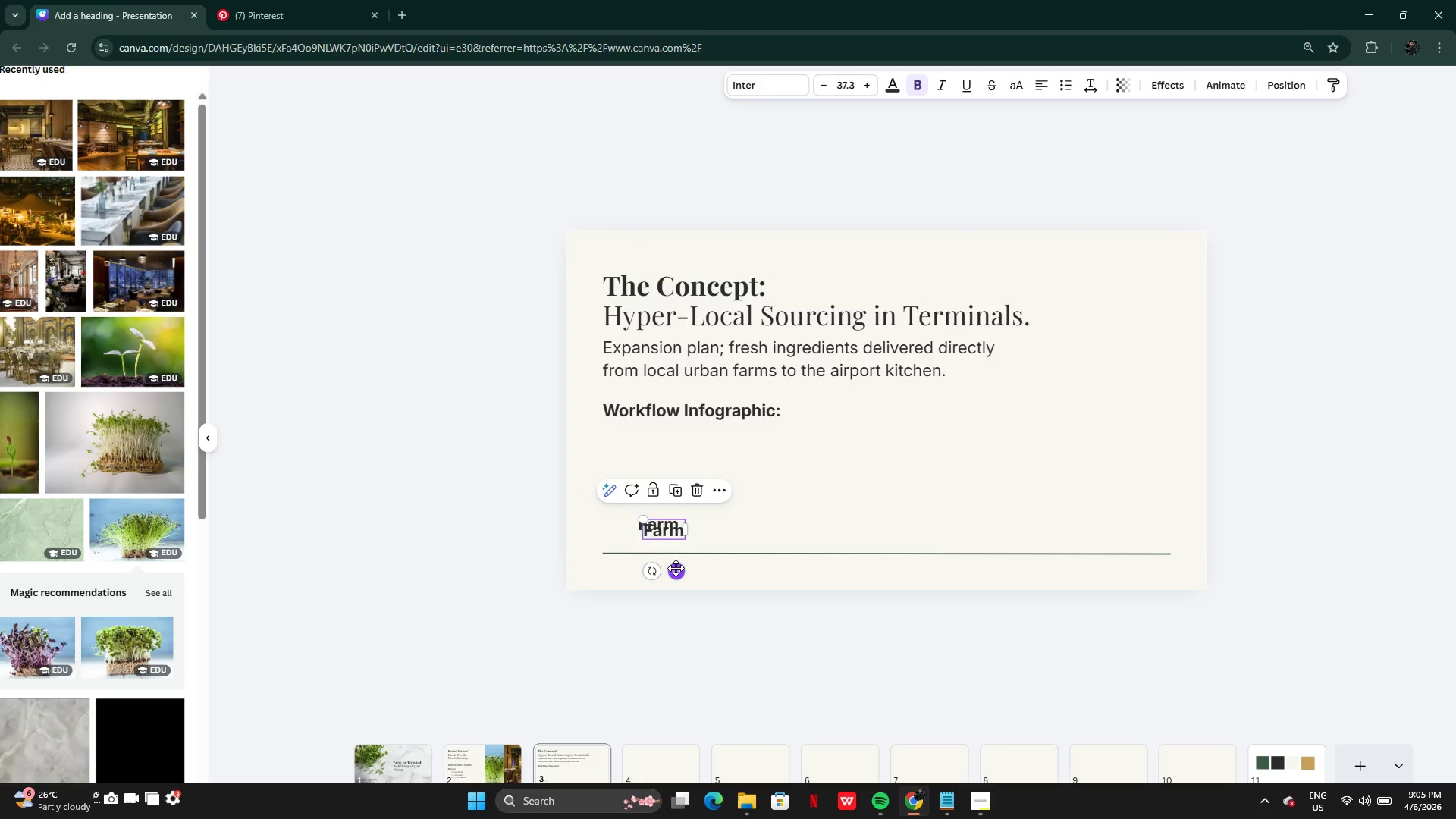 
left_click_drag(start_coordinate=[676, 568], to_coordinate=[775, 566])
 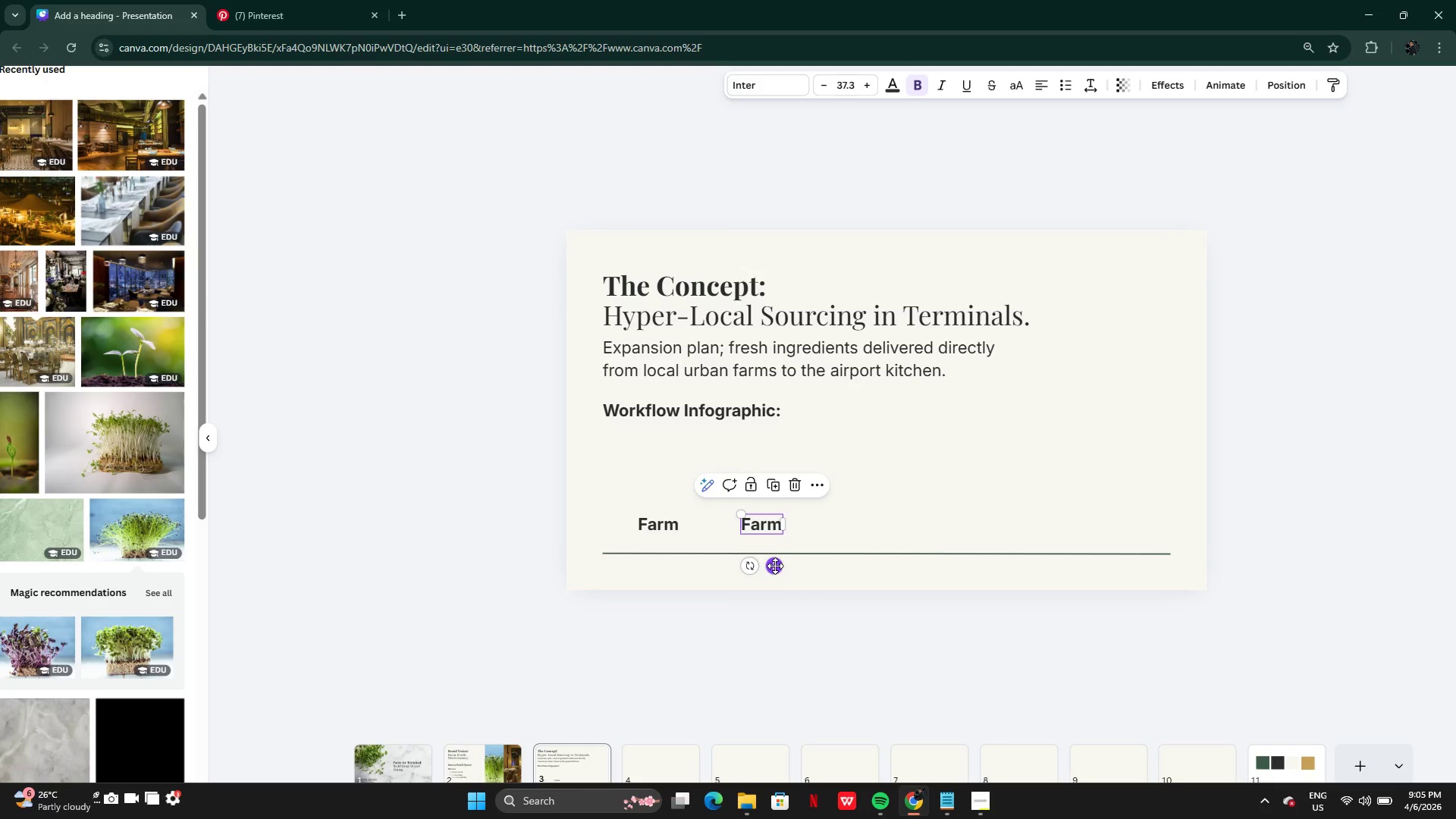 
left_click([946, 805])
 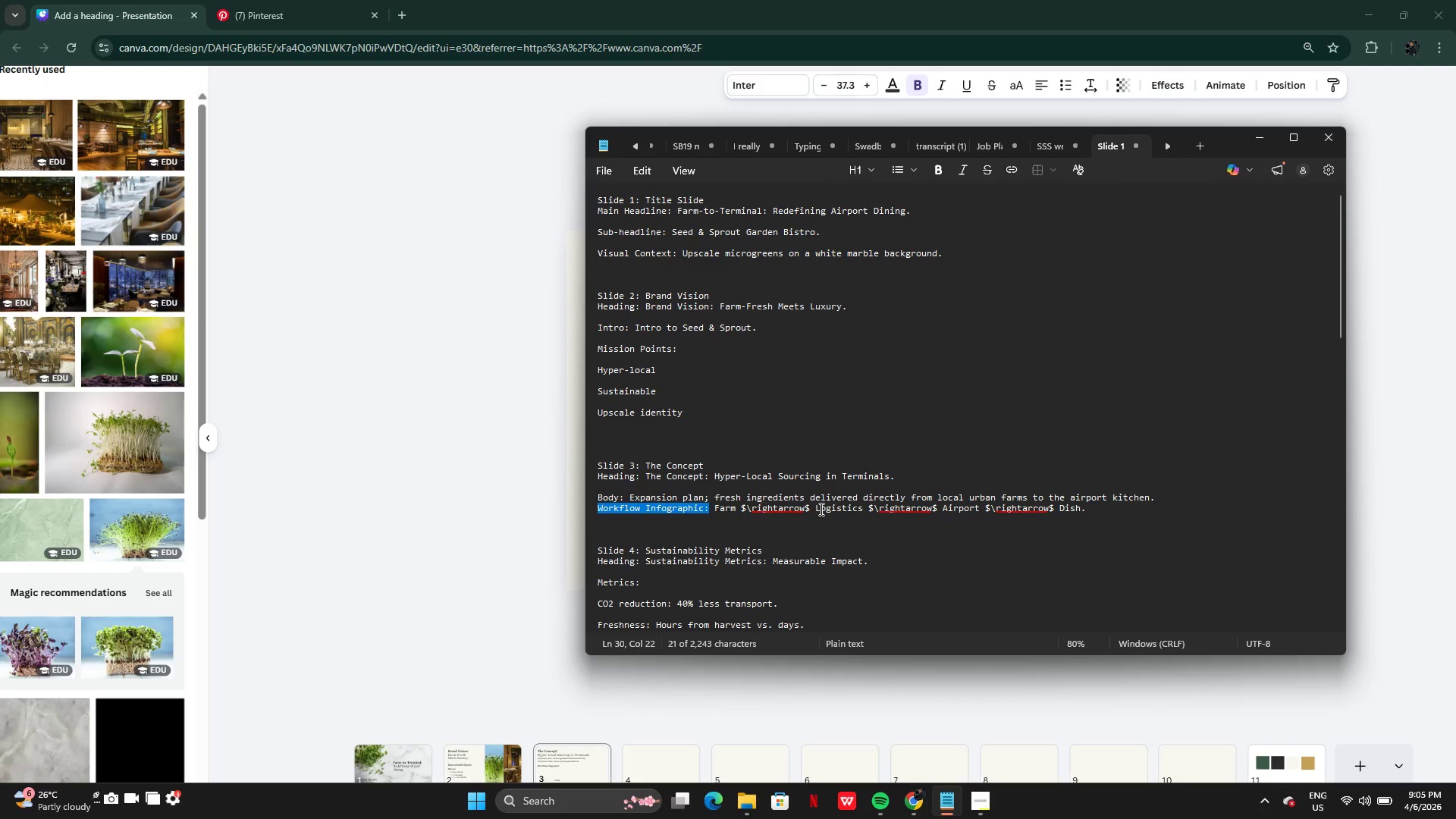 
left_click([811, 514])
 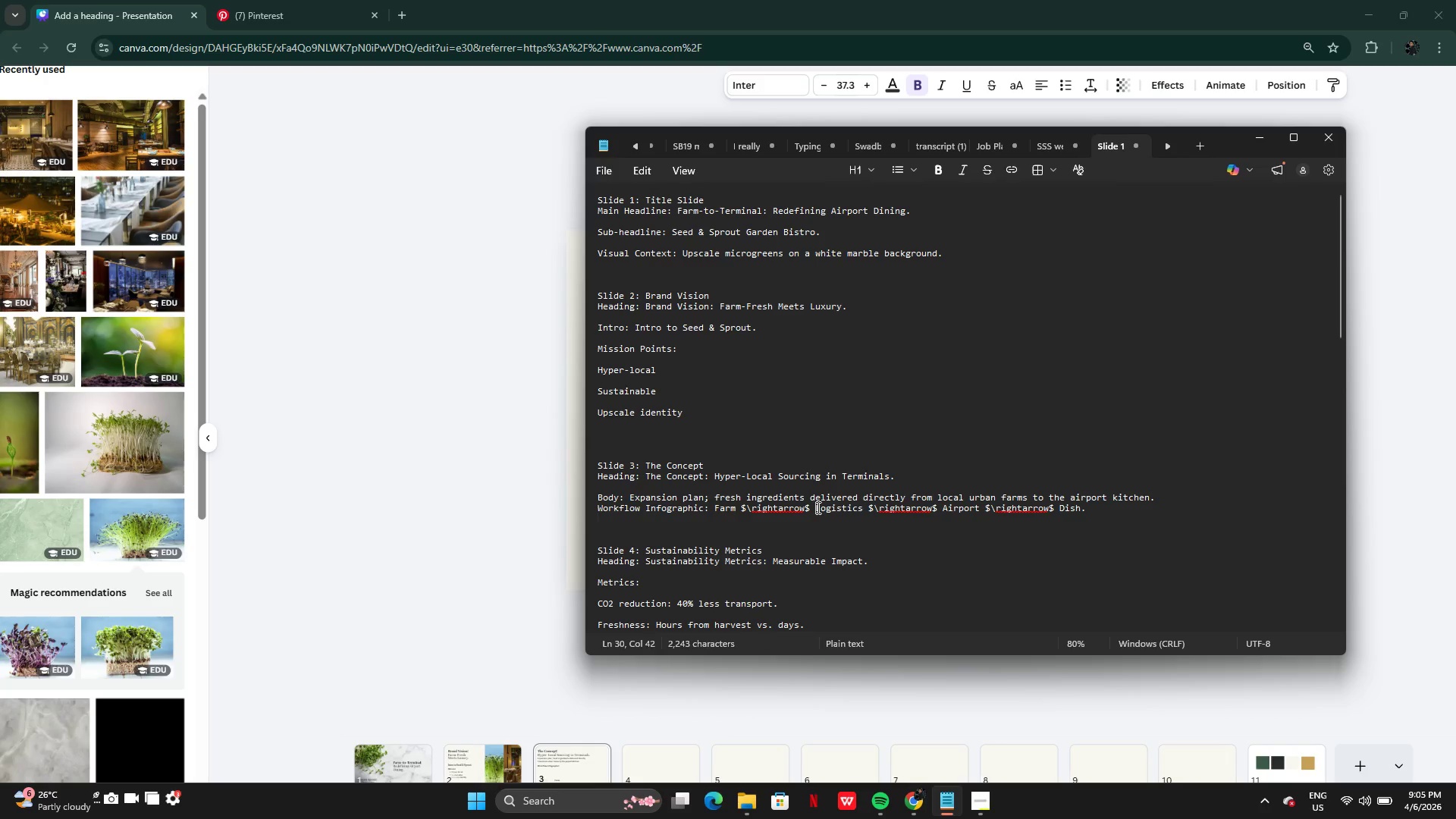 
left_click_drag(start_coordinate=[817, 507], to_coordinate=[861, 508])
 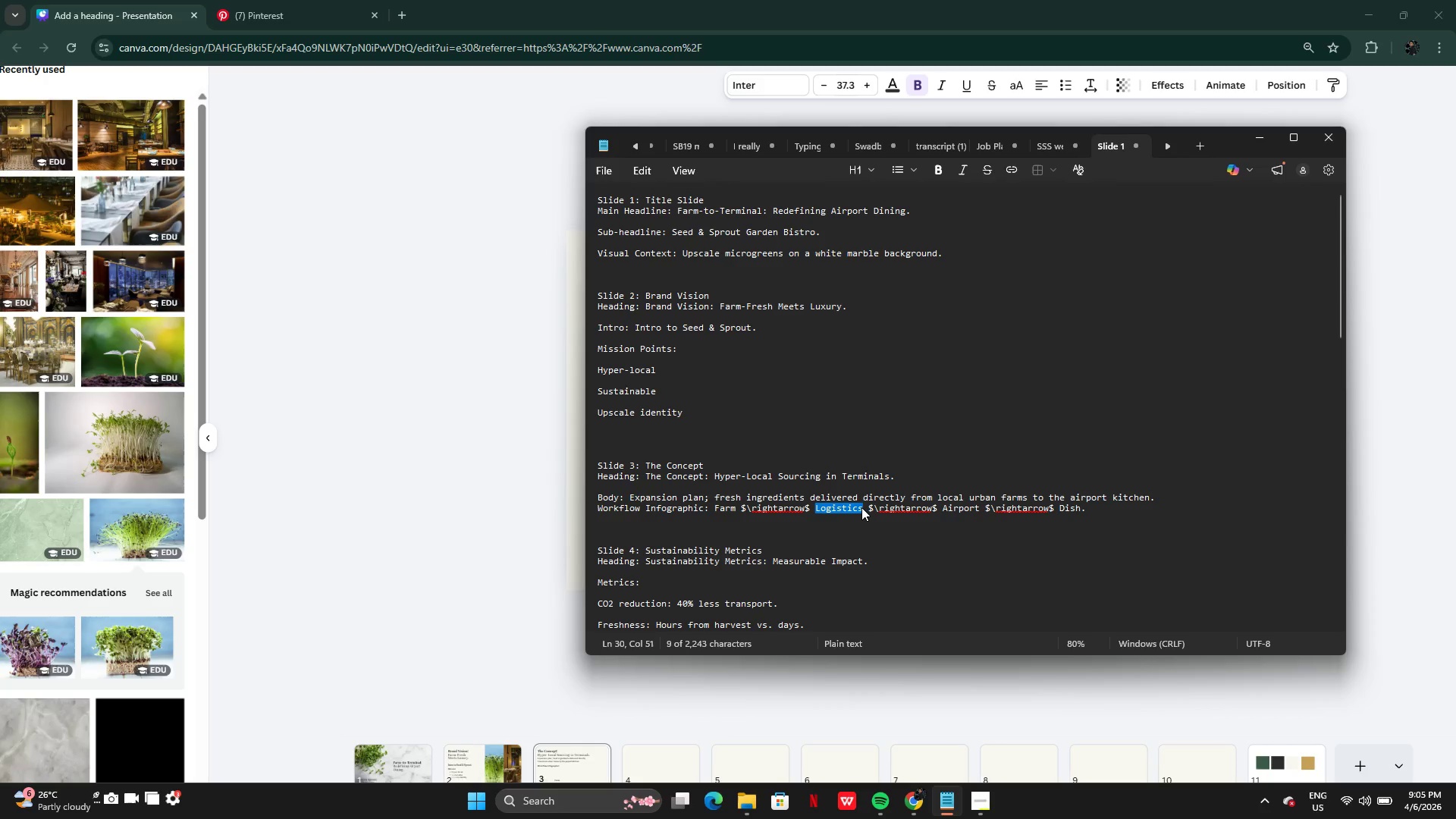 
key(Control+C)
 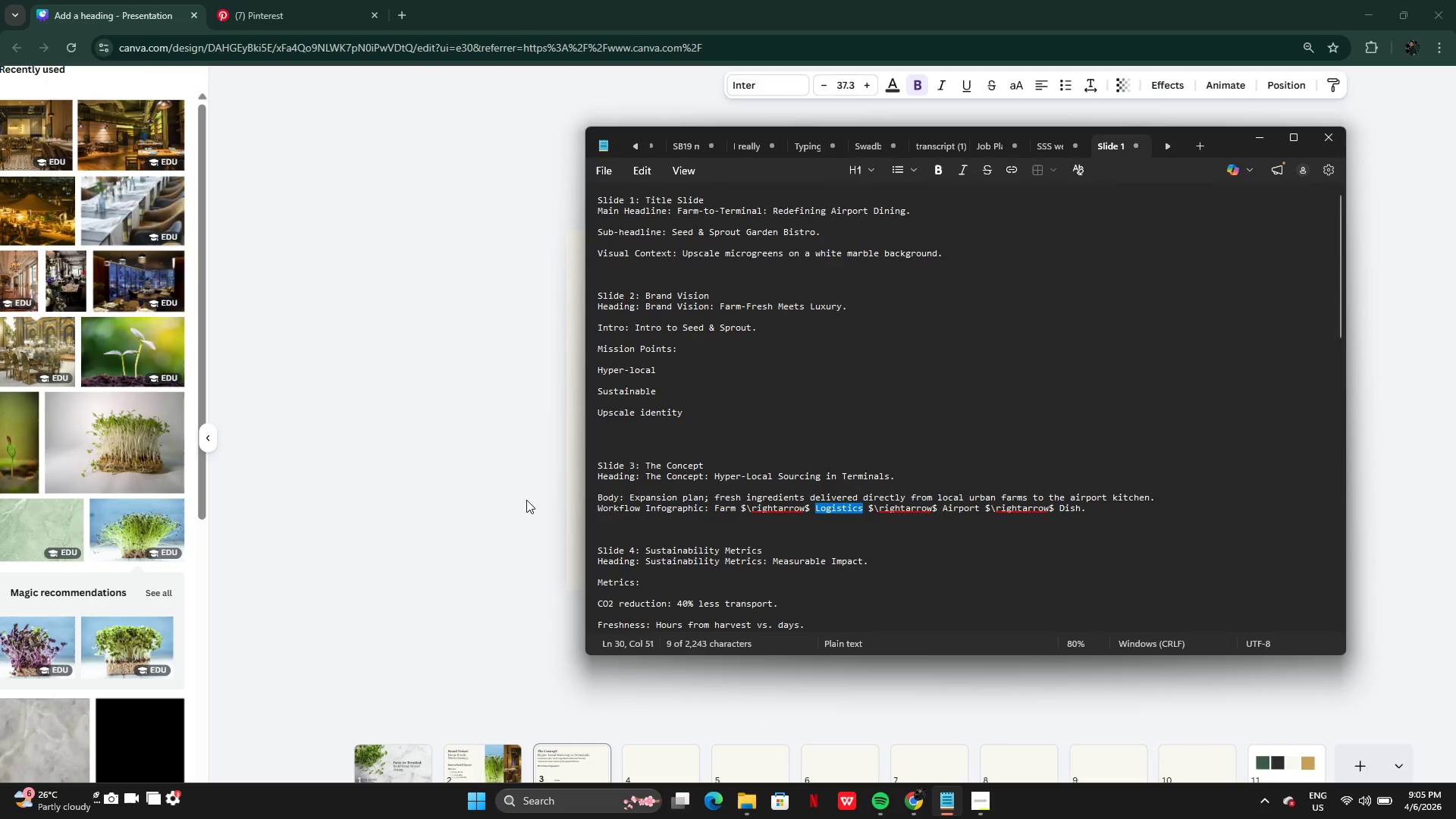 
left_click([465, 495])
 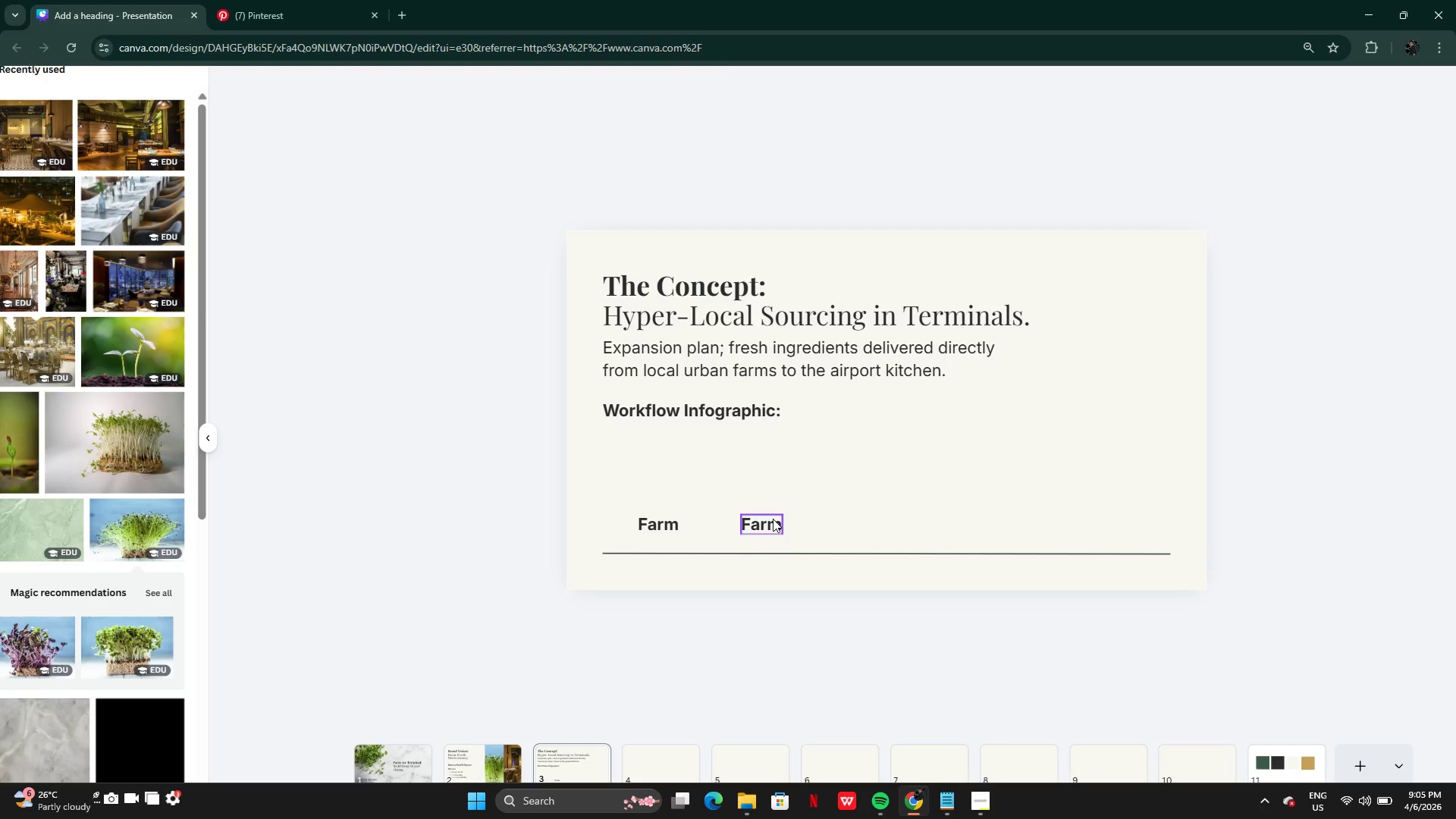 
double_click([773, 519])
 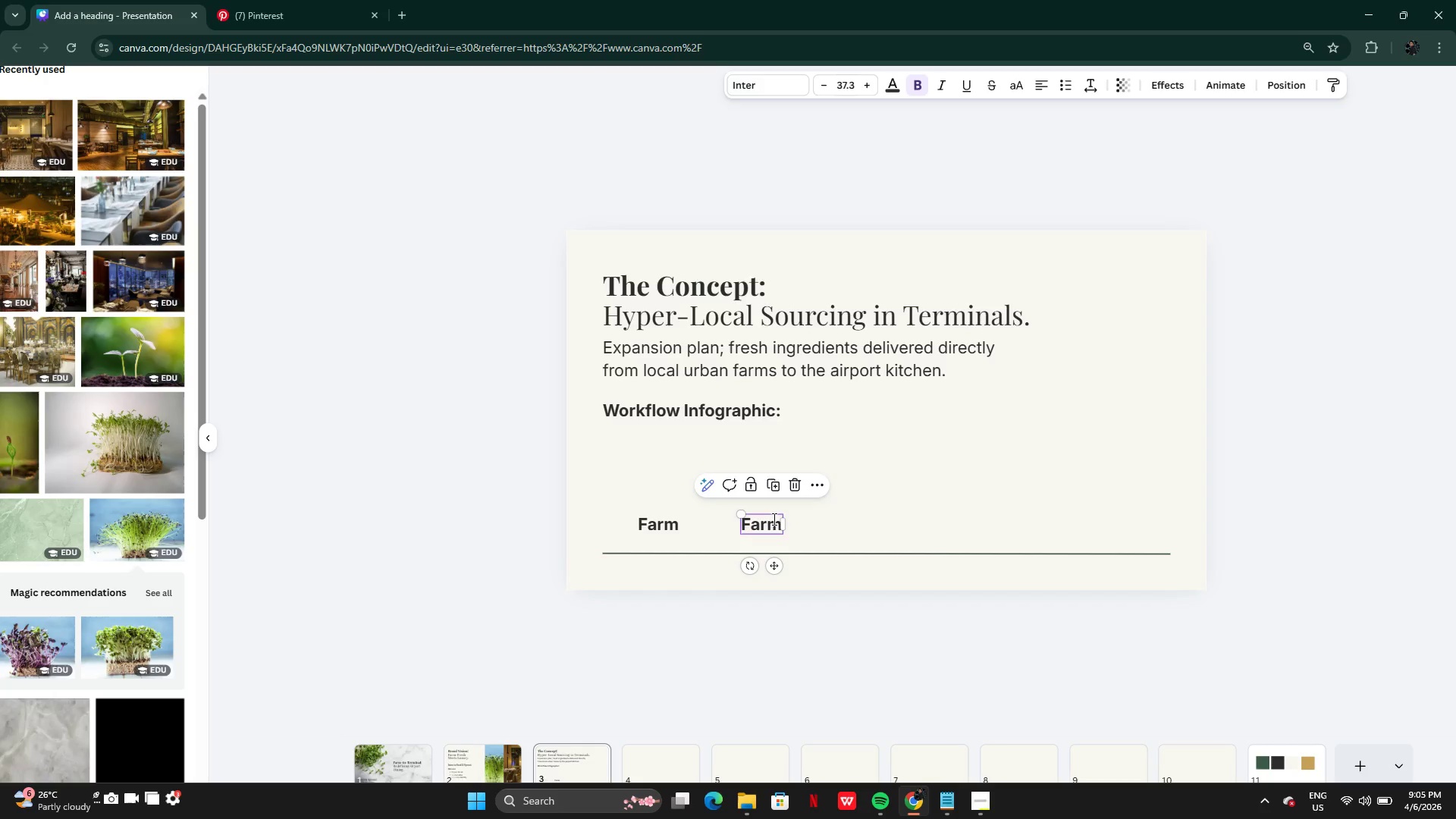 
key(Control+V)
 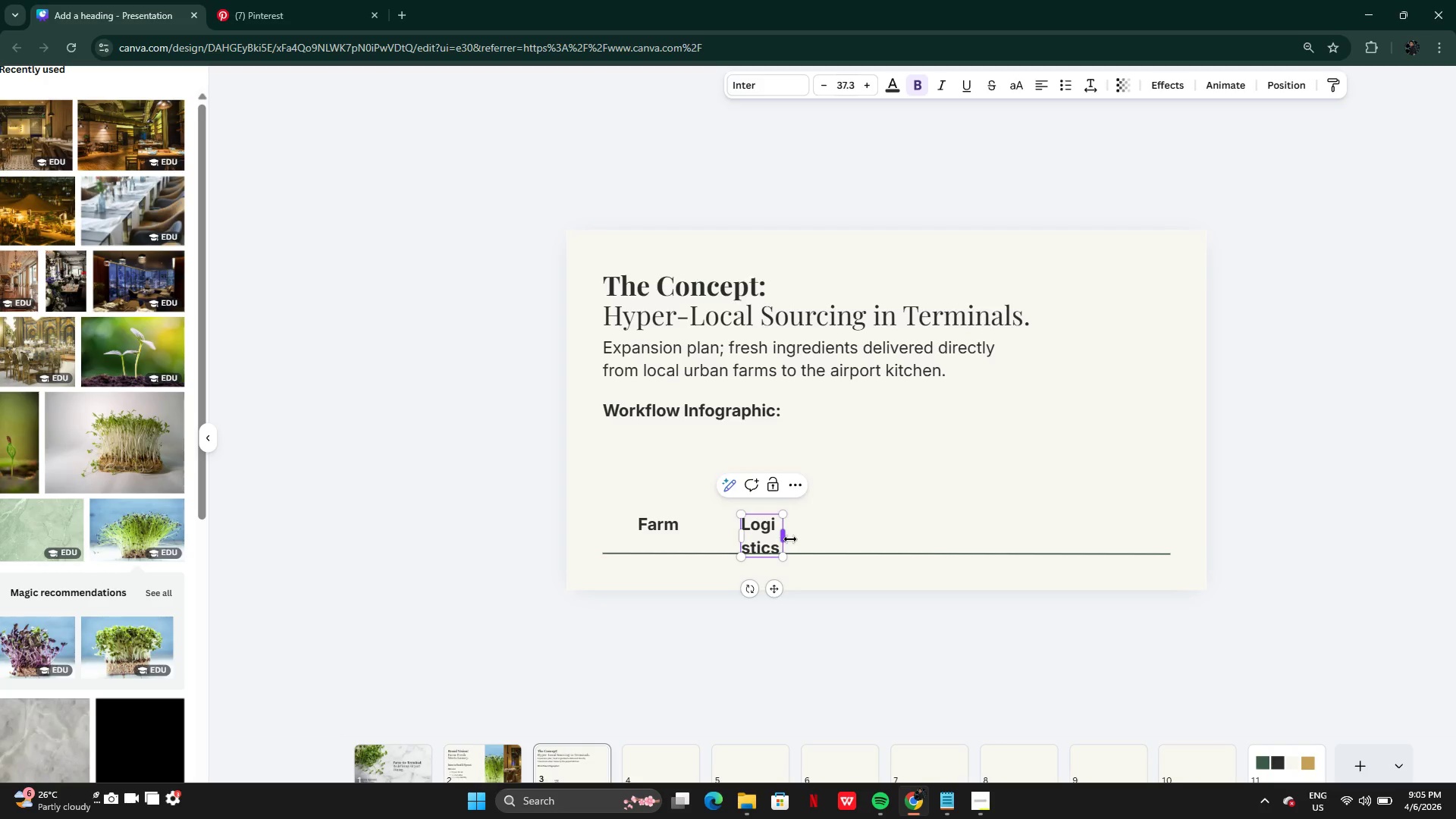 
left_click_drag(start_coordinate=[790, 539], to_coordinate=[823, 537])
 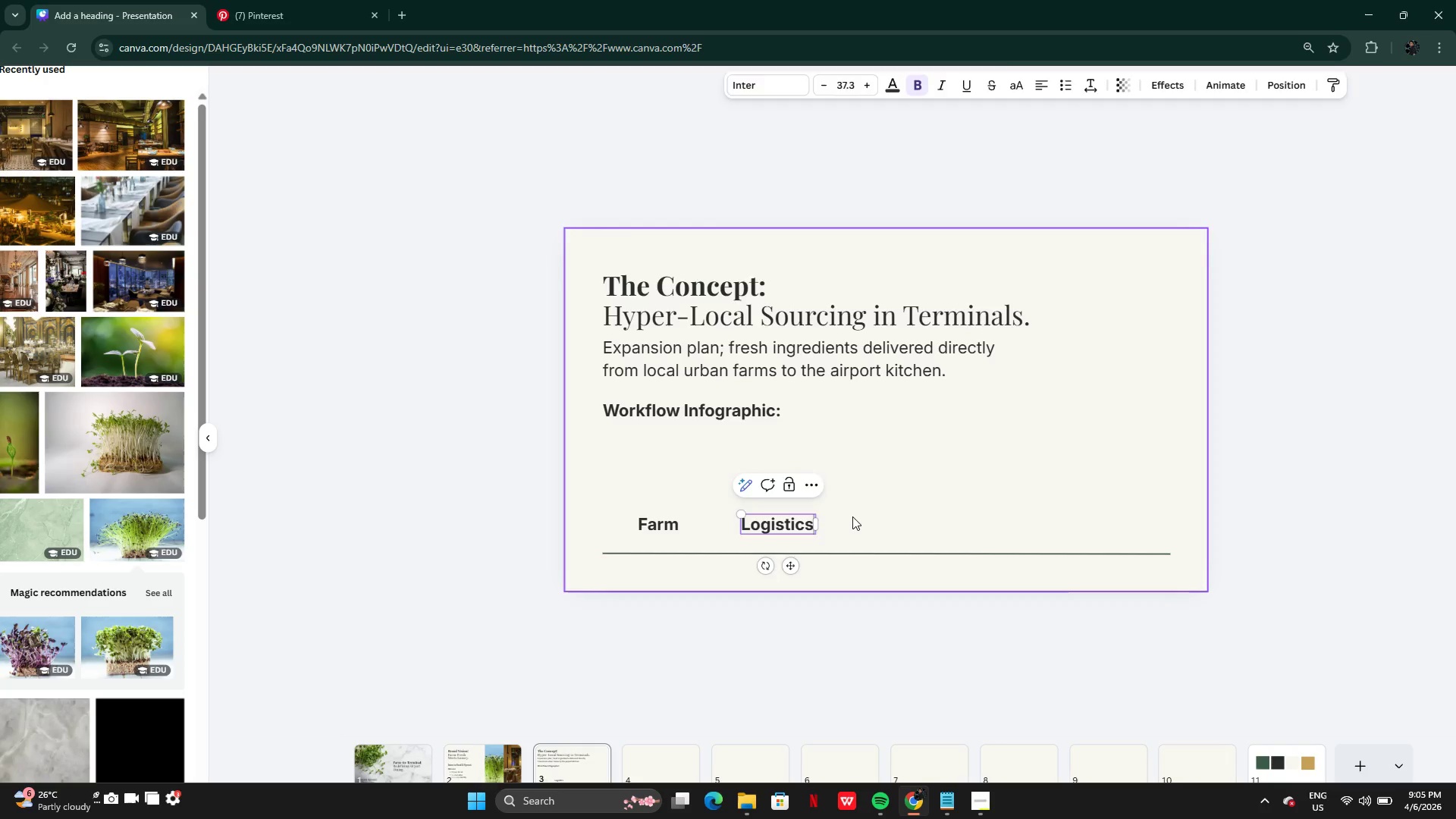 
left_click([852, 516])
 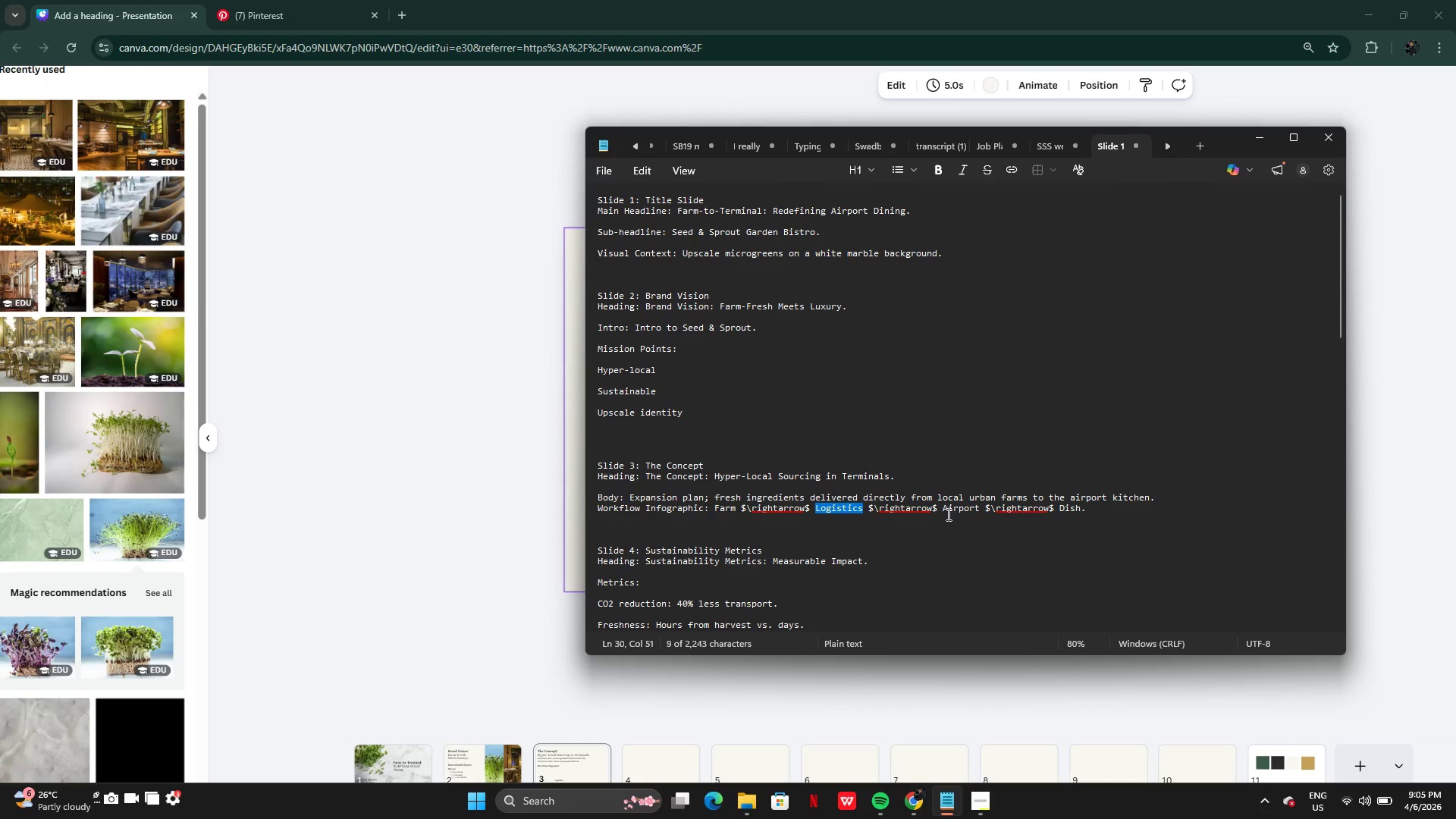 
wait(5.16)
 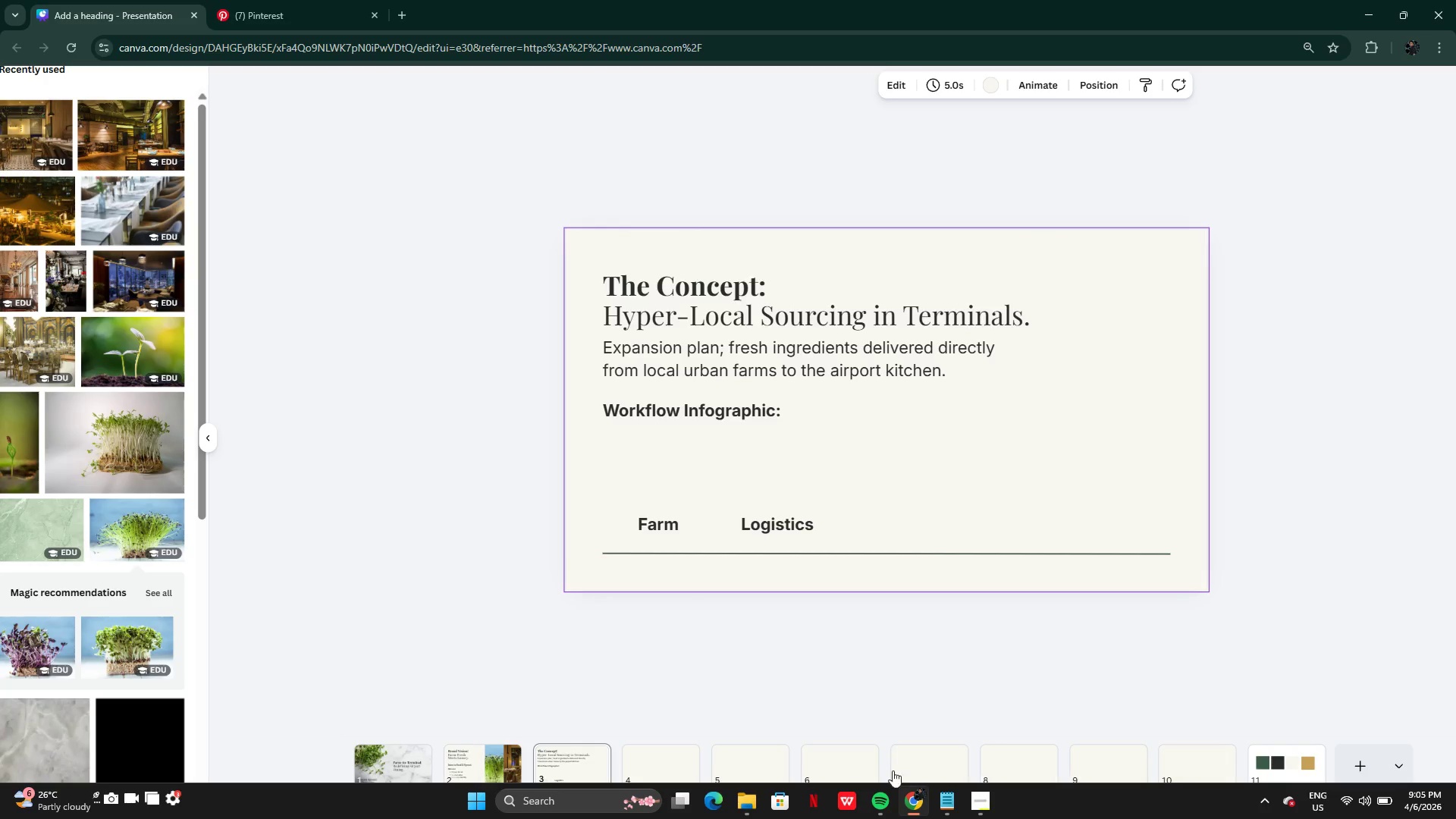 
left_click([949, 529])
 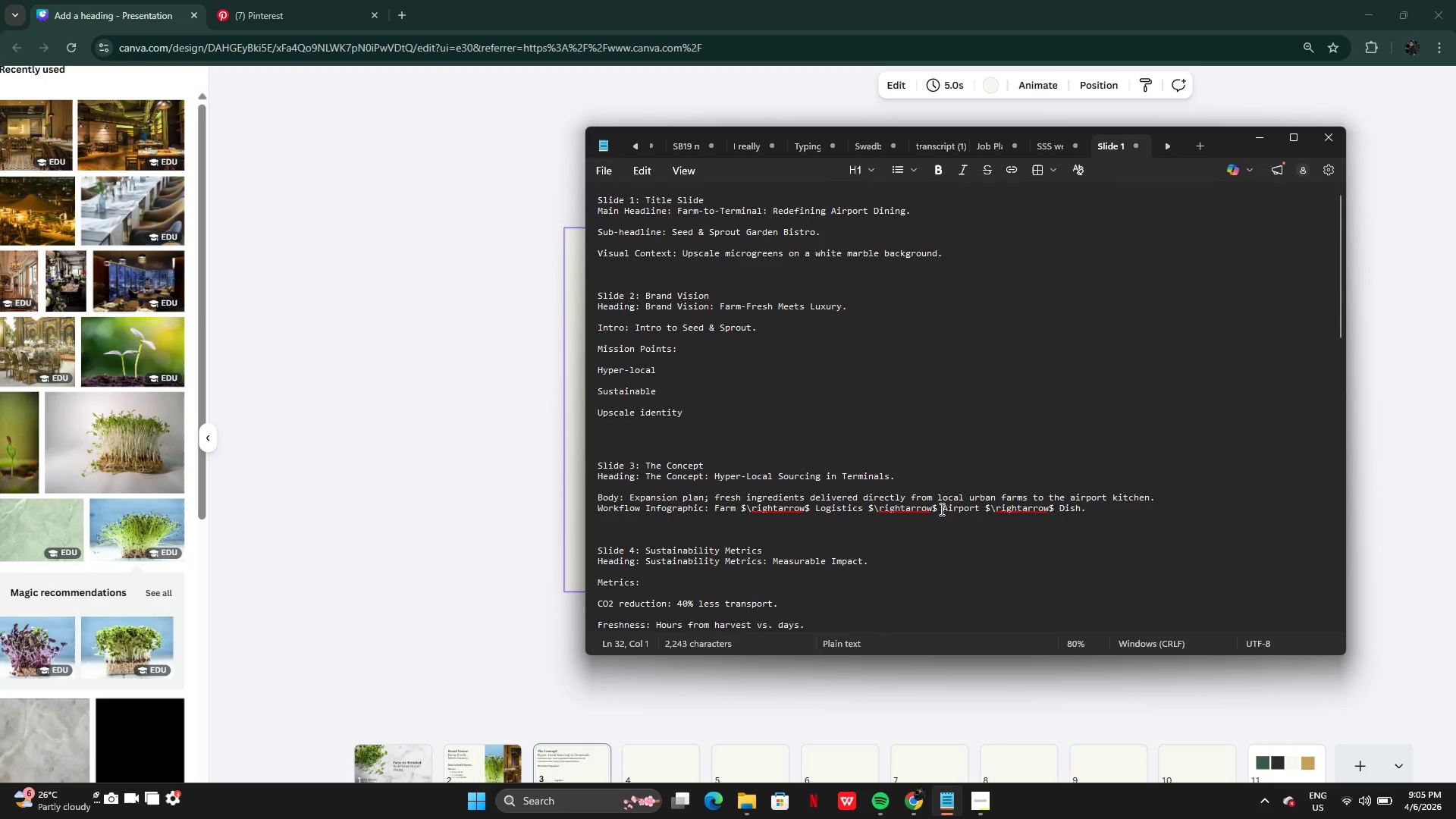 
left_click_drag(start_coordinate=[940, 509], to_coordinate=[980, 508])
 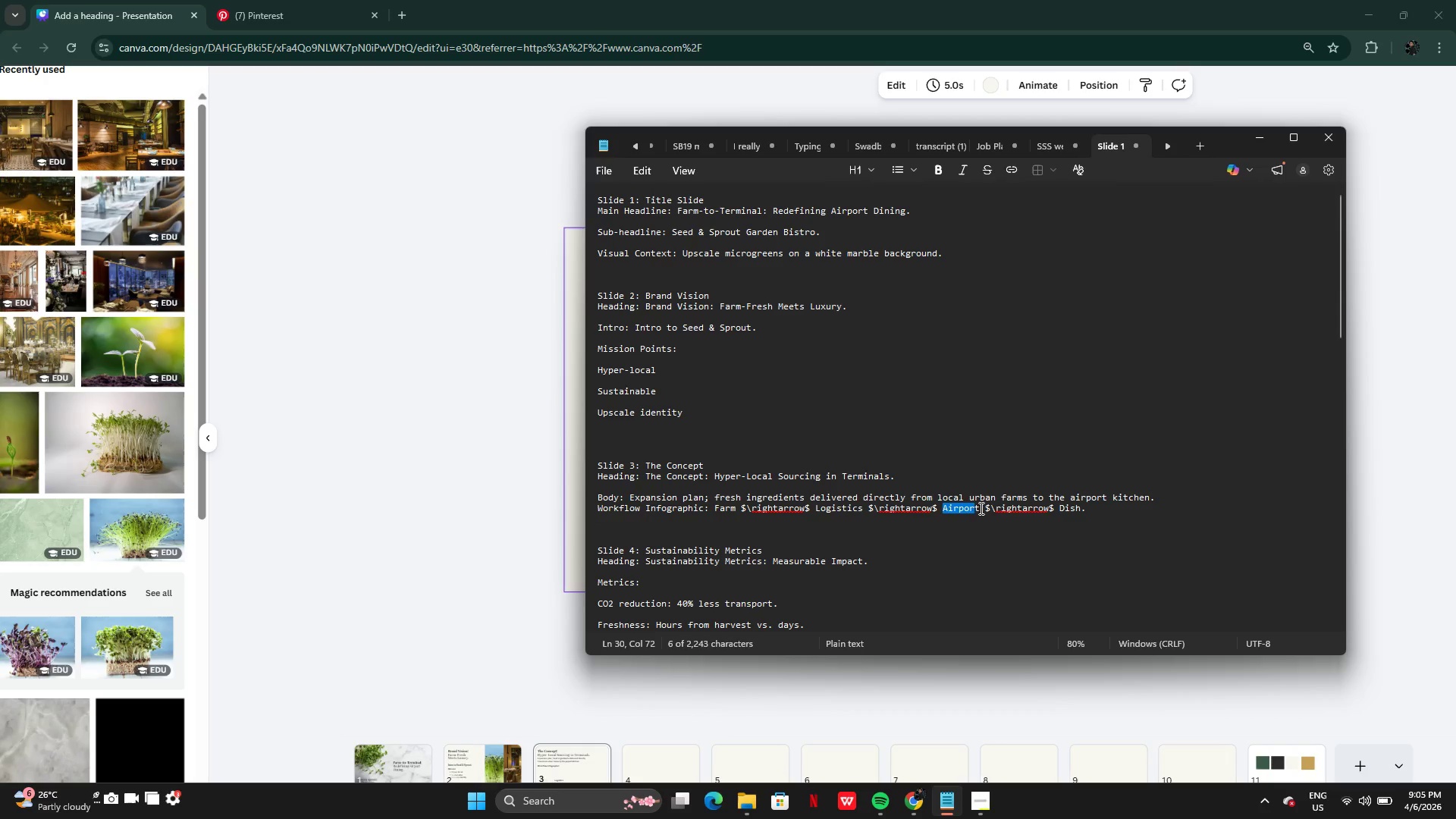 
left_click([980, 508])
 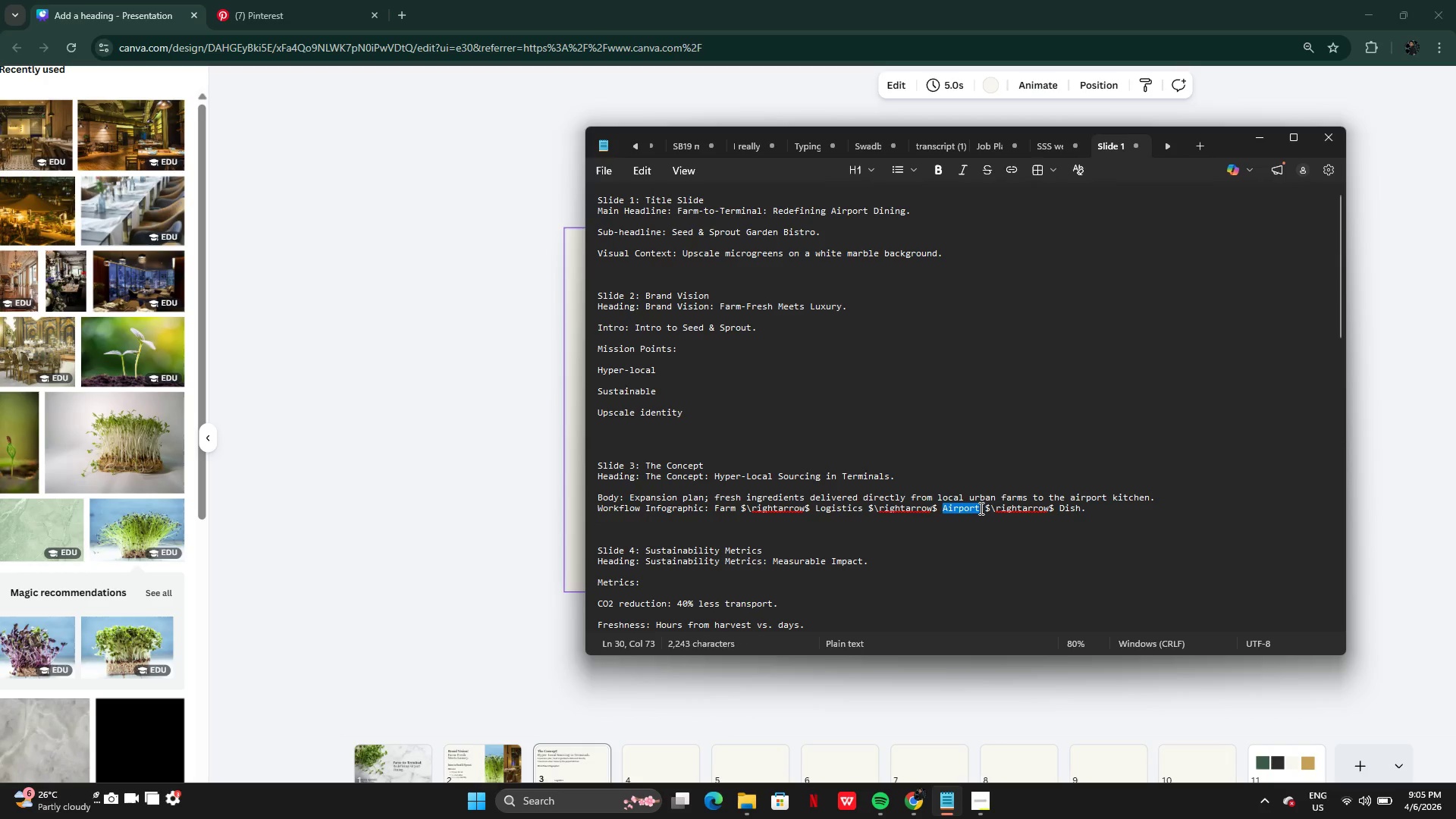 
left_click_drag(start_coordinate=[980, 508], to_coordinate=[944, 508])
 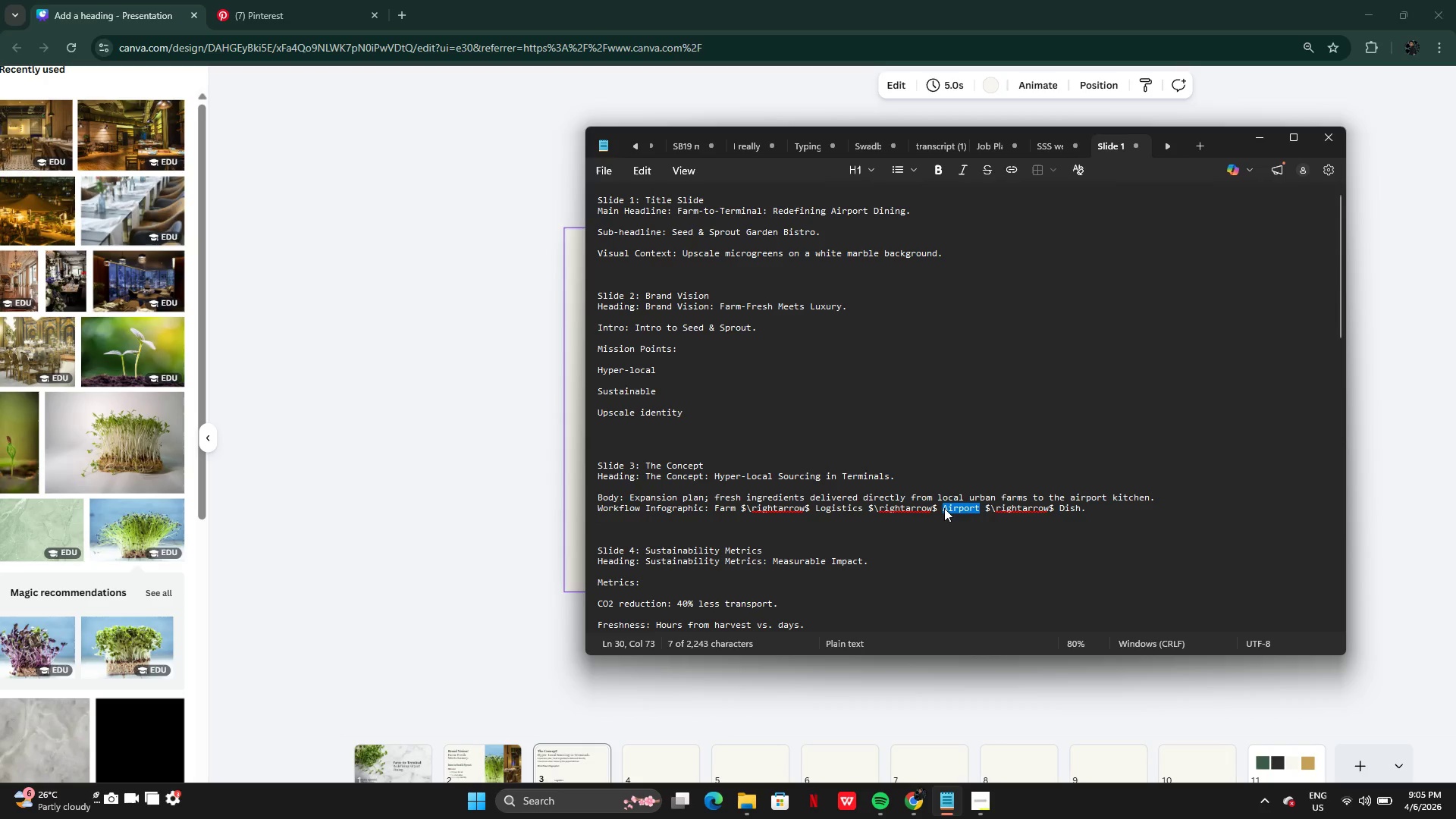 
key(Control+C)
 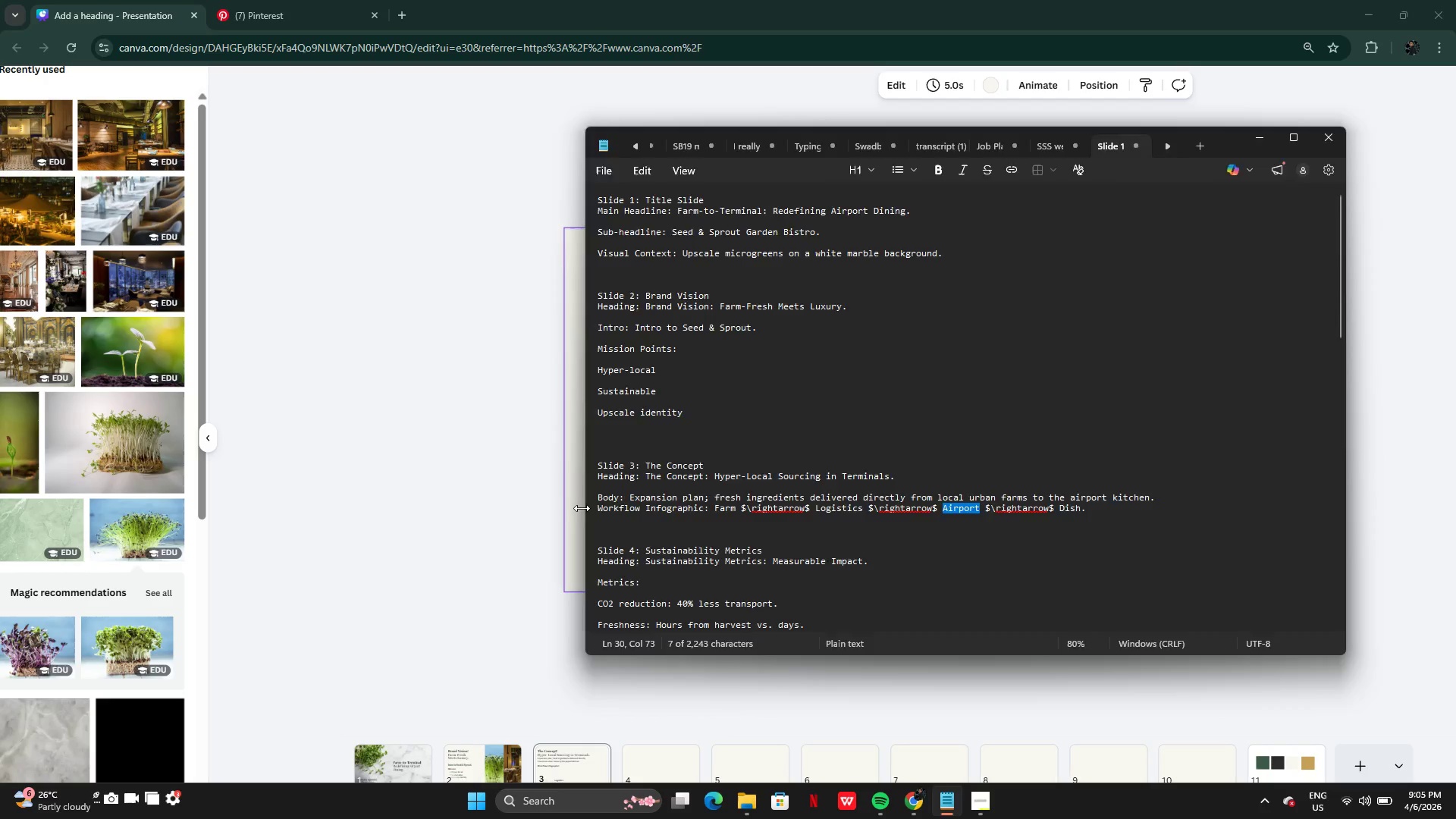 
left_click([563, 508])
 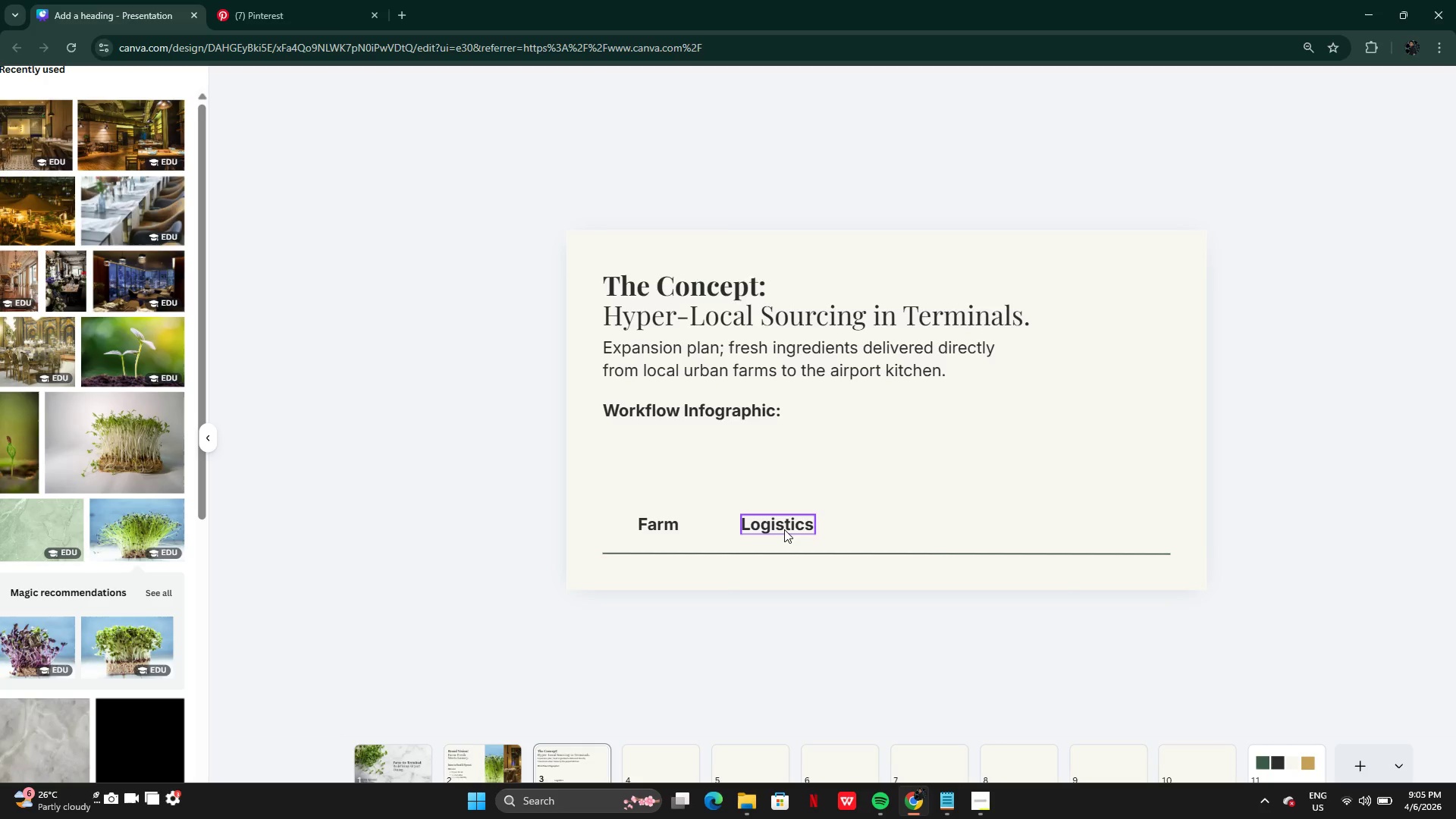 
left_click([784, 529])
 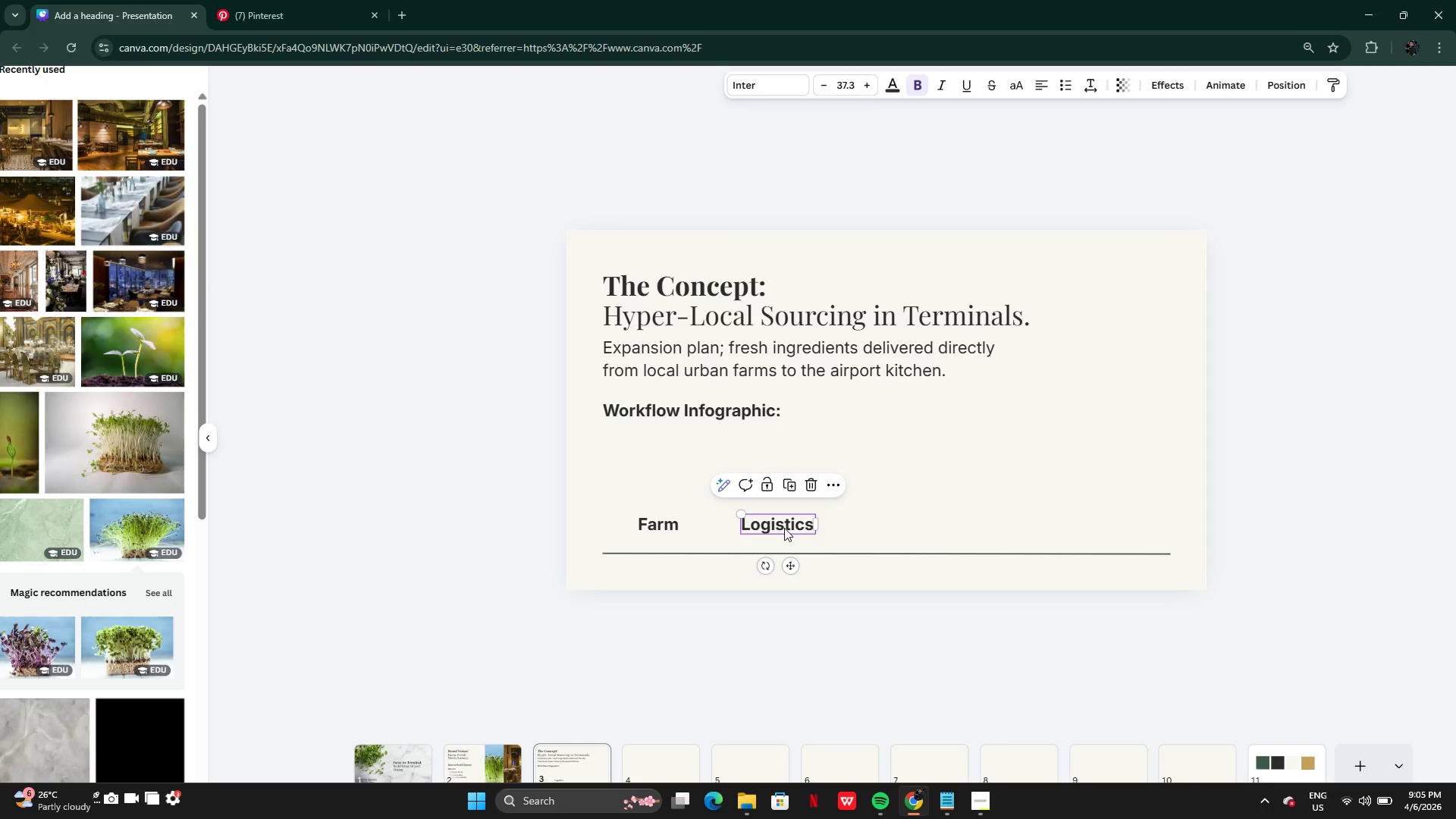 
hold_key(key=AltLeft, duration=0.33)
left_click_drag(start_coordinate=[784, 528], to_coordinate=[835, 526])
 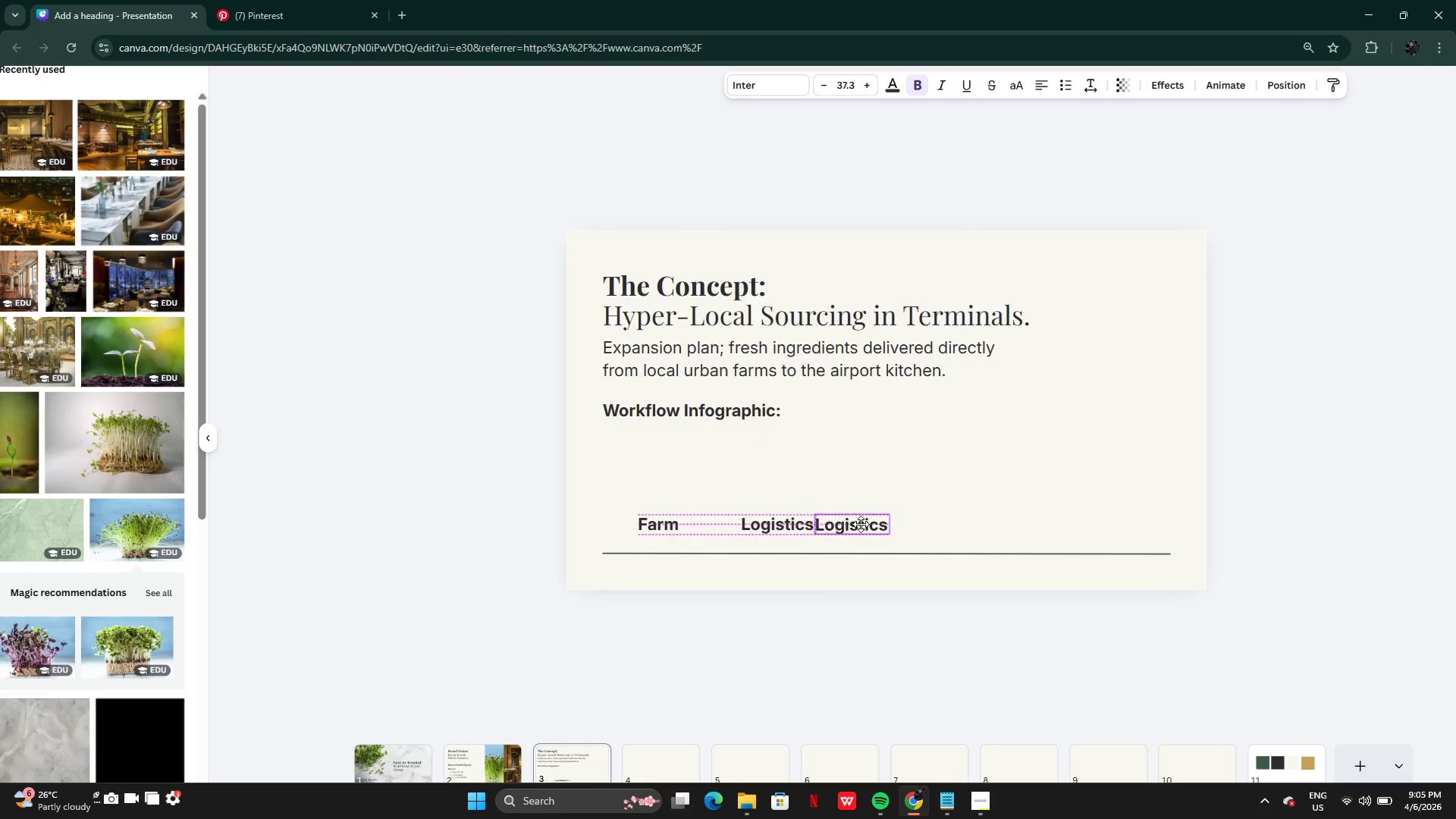 
left_click_drag(start_coordinate=[826, 526], to_coordinate=[911, 524])
 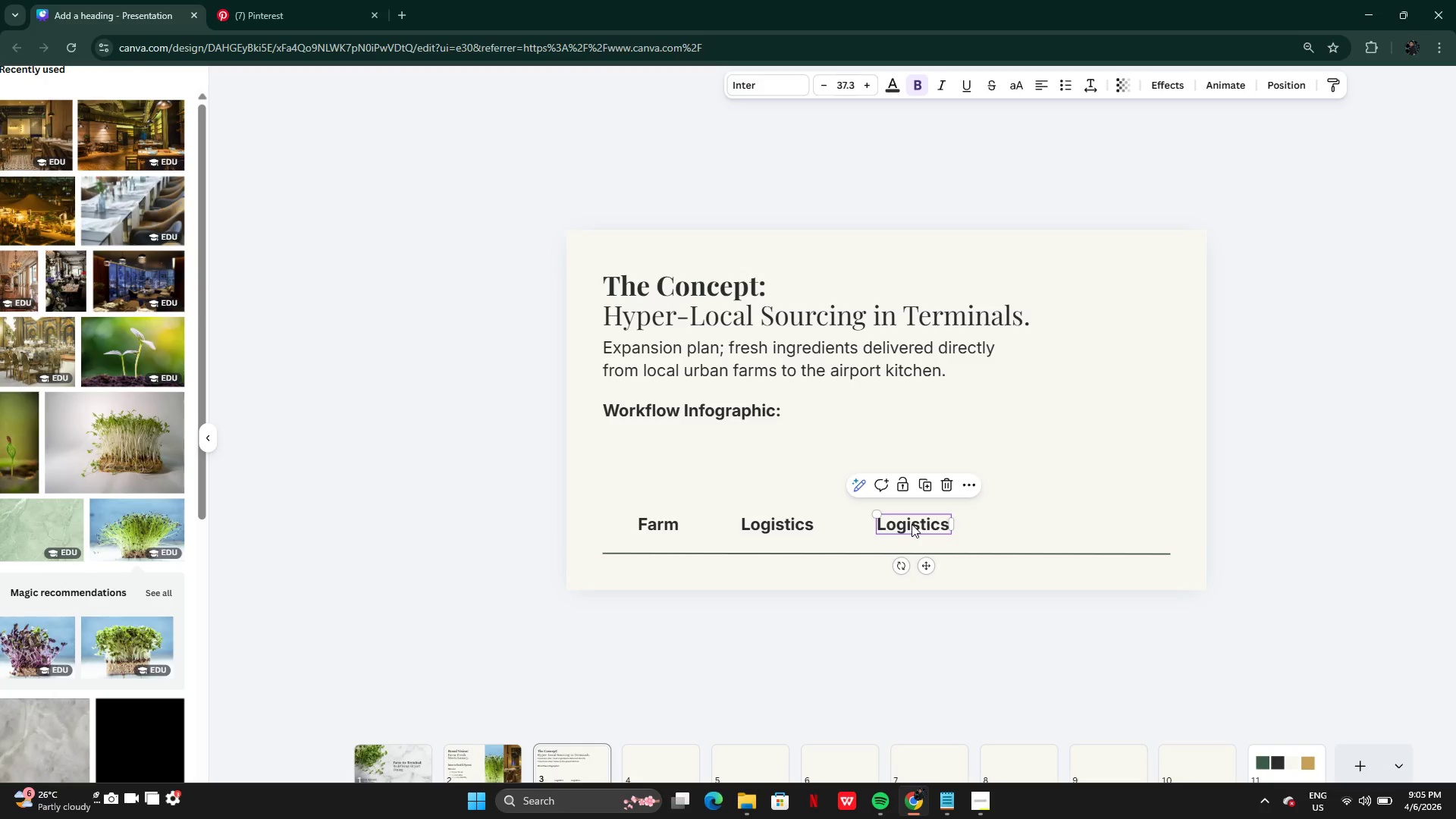 
left_click([912, 524])
 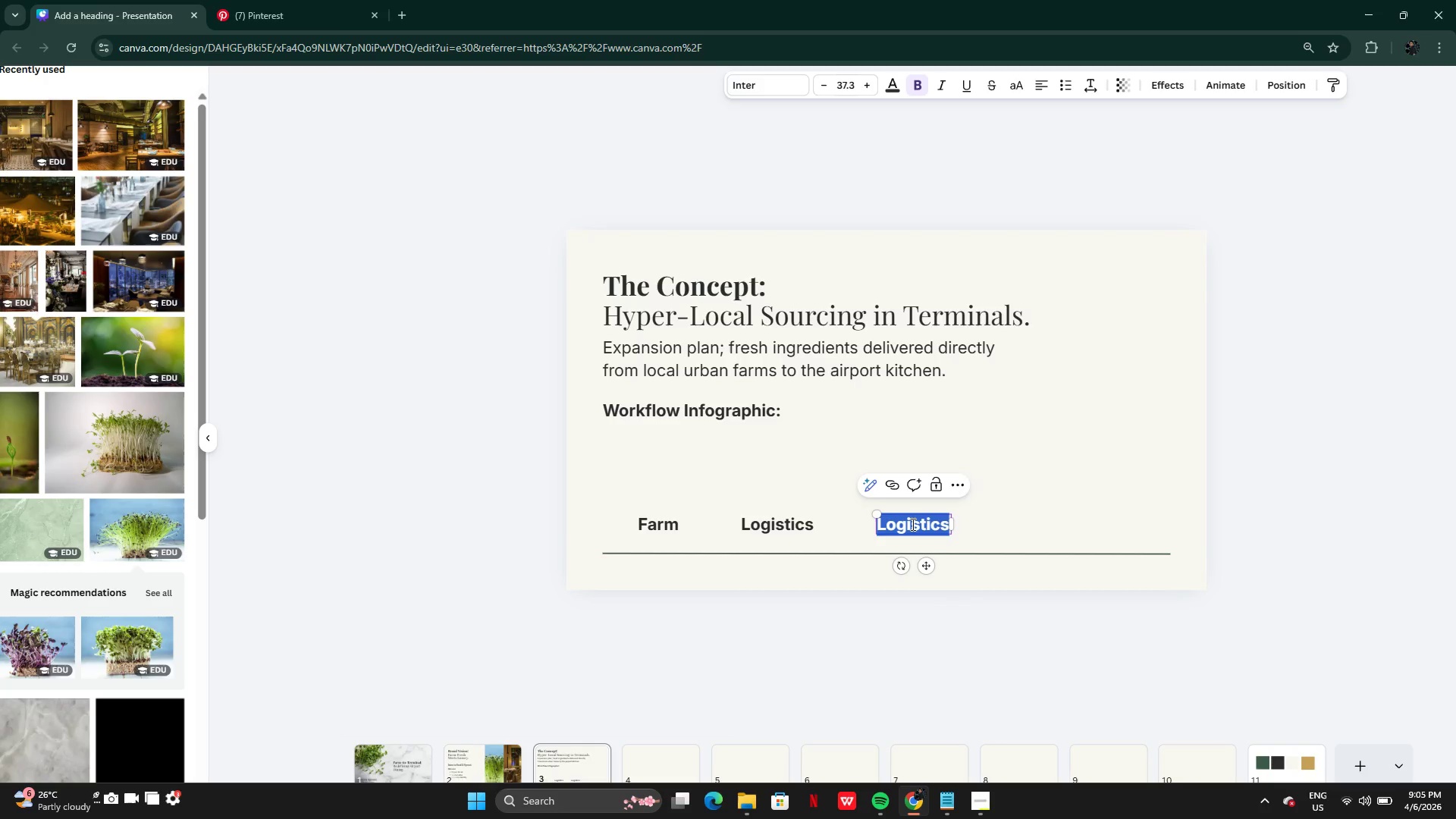 
key(Control+V)
 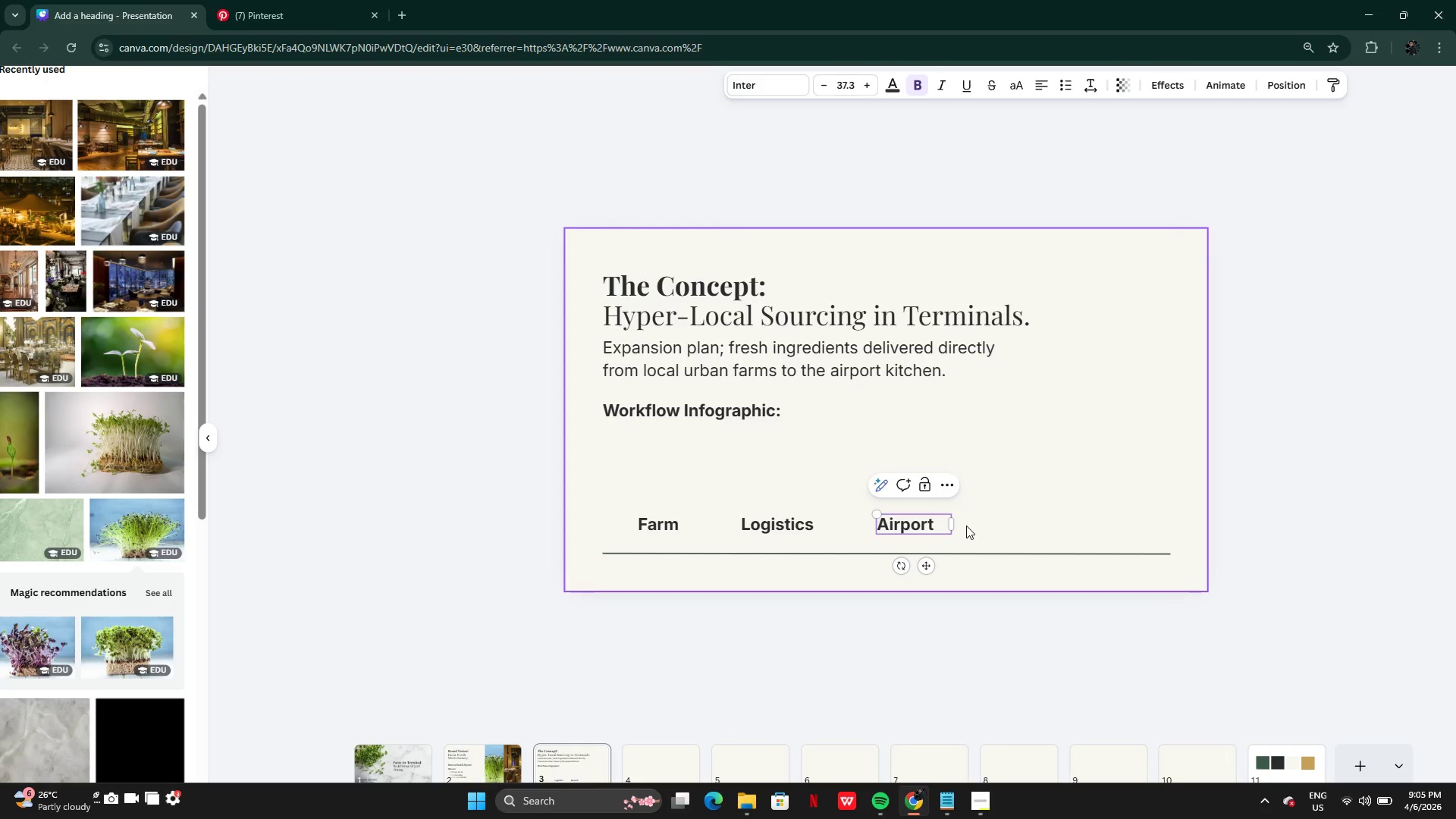 
double_click([937, 526])
 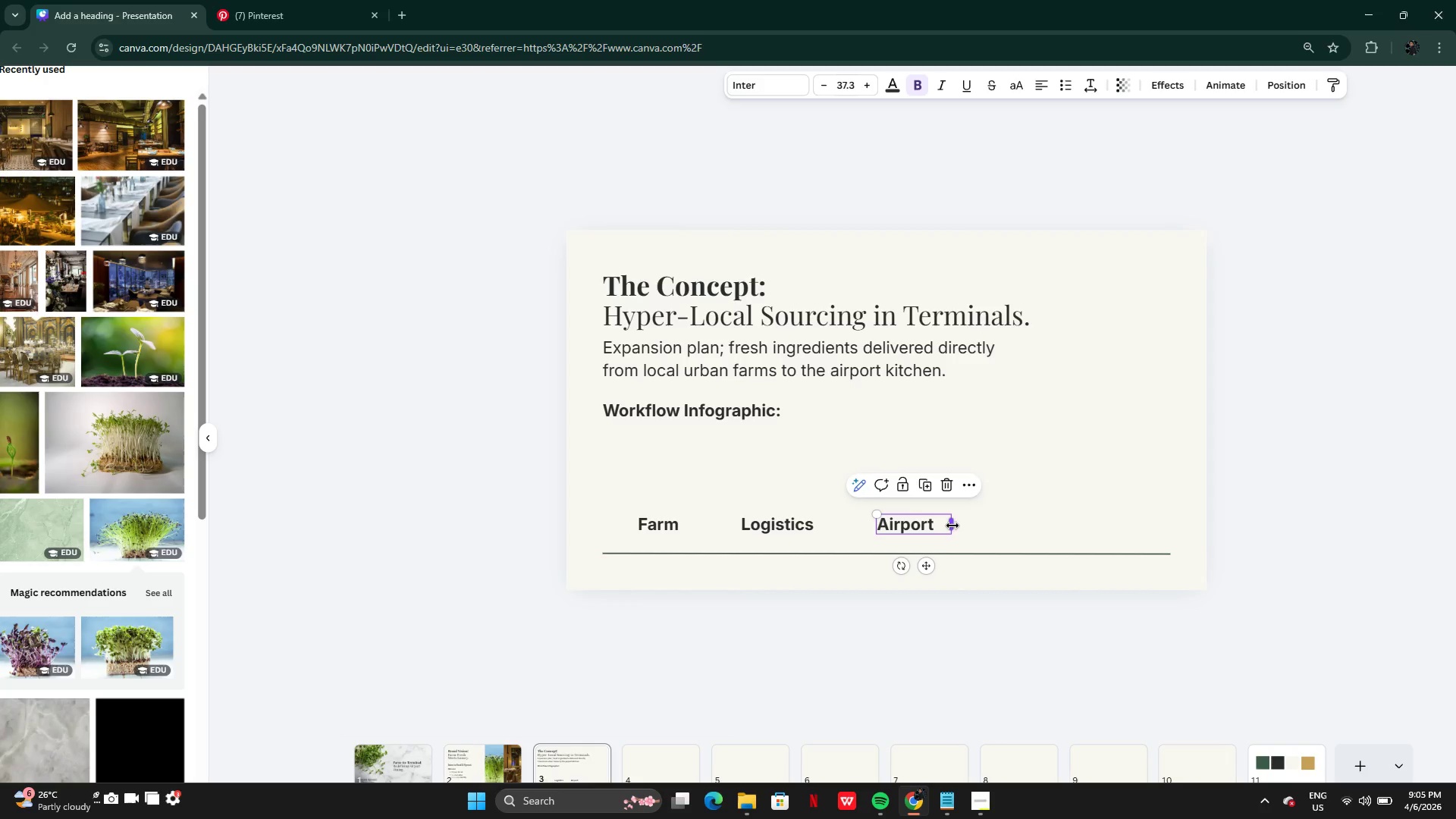 
left_click_drag(start_coordinate=[952, 526], to_coordinate=[940, 522])
 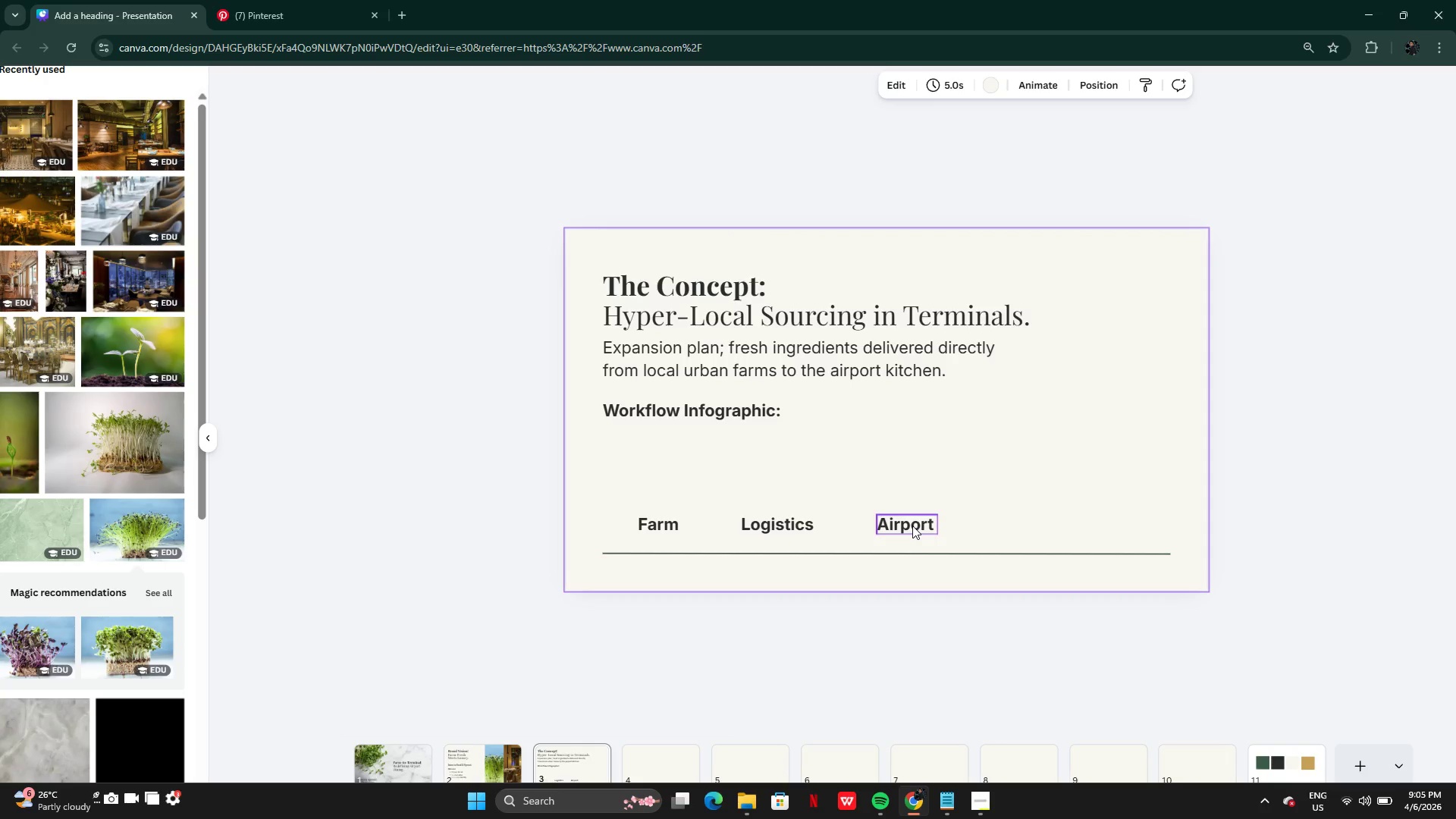 
hold_key(key=AltLeft, duration=0.38)
left_click_drag(start_coordinate=[899, 526], to_coordinate=[926, 522])
 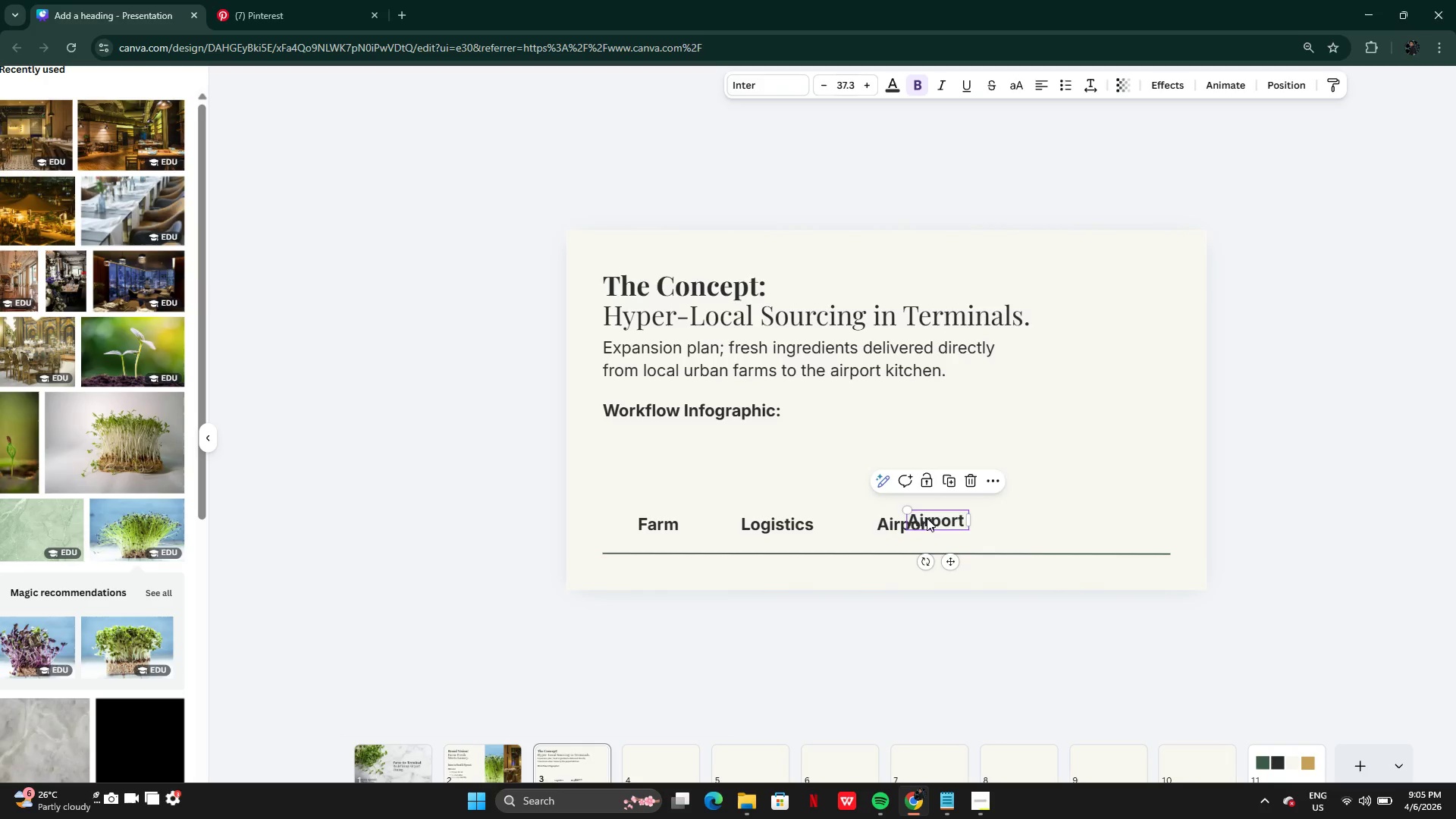 
left_click_drag(start_coordinate=[928, 517], to_coordinate=[1022, 522])
 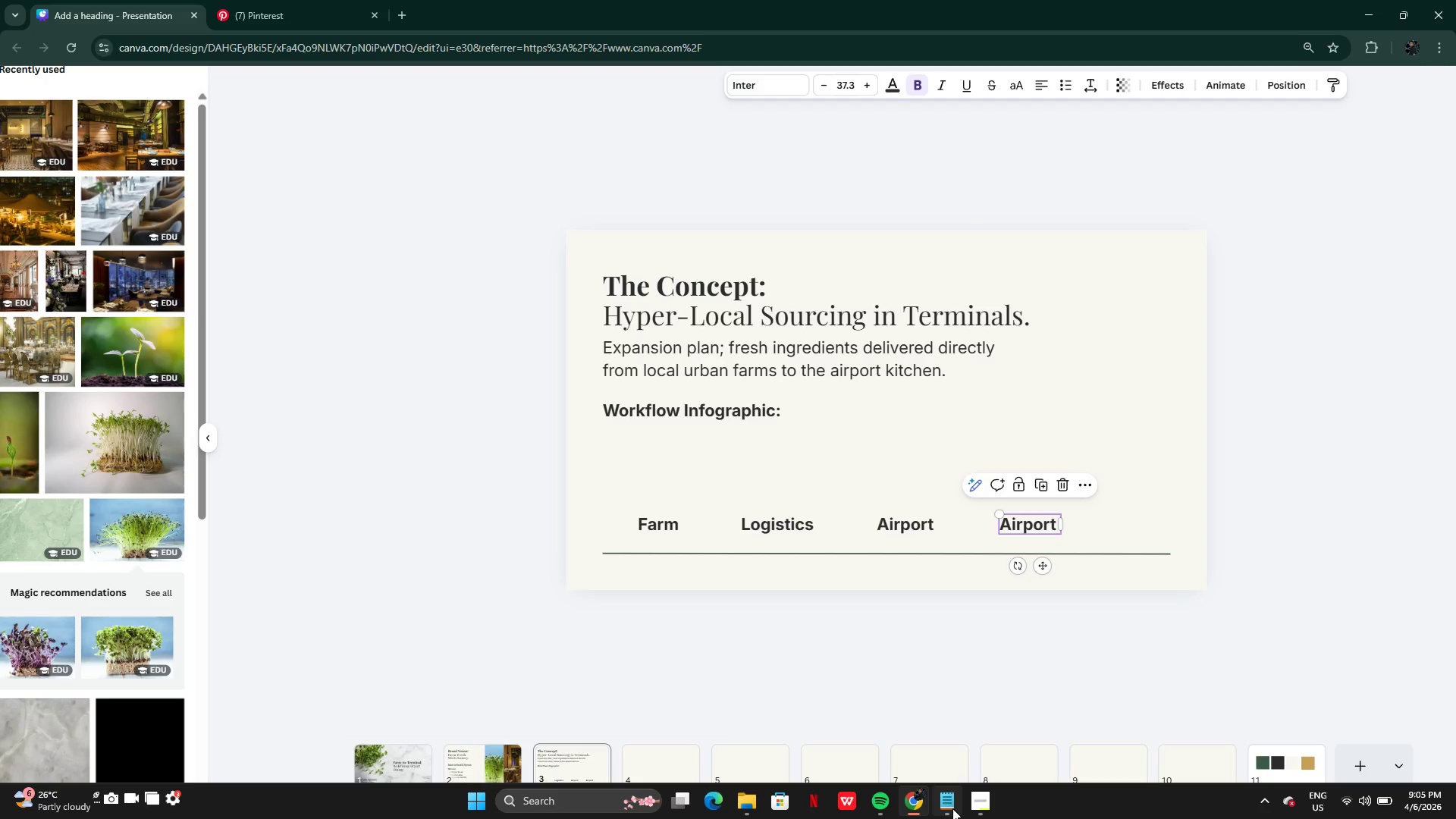 
left_click([952, 809])
 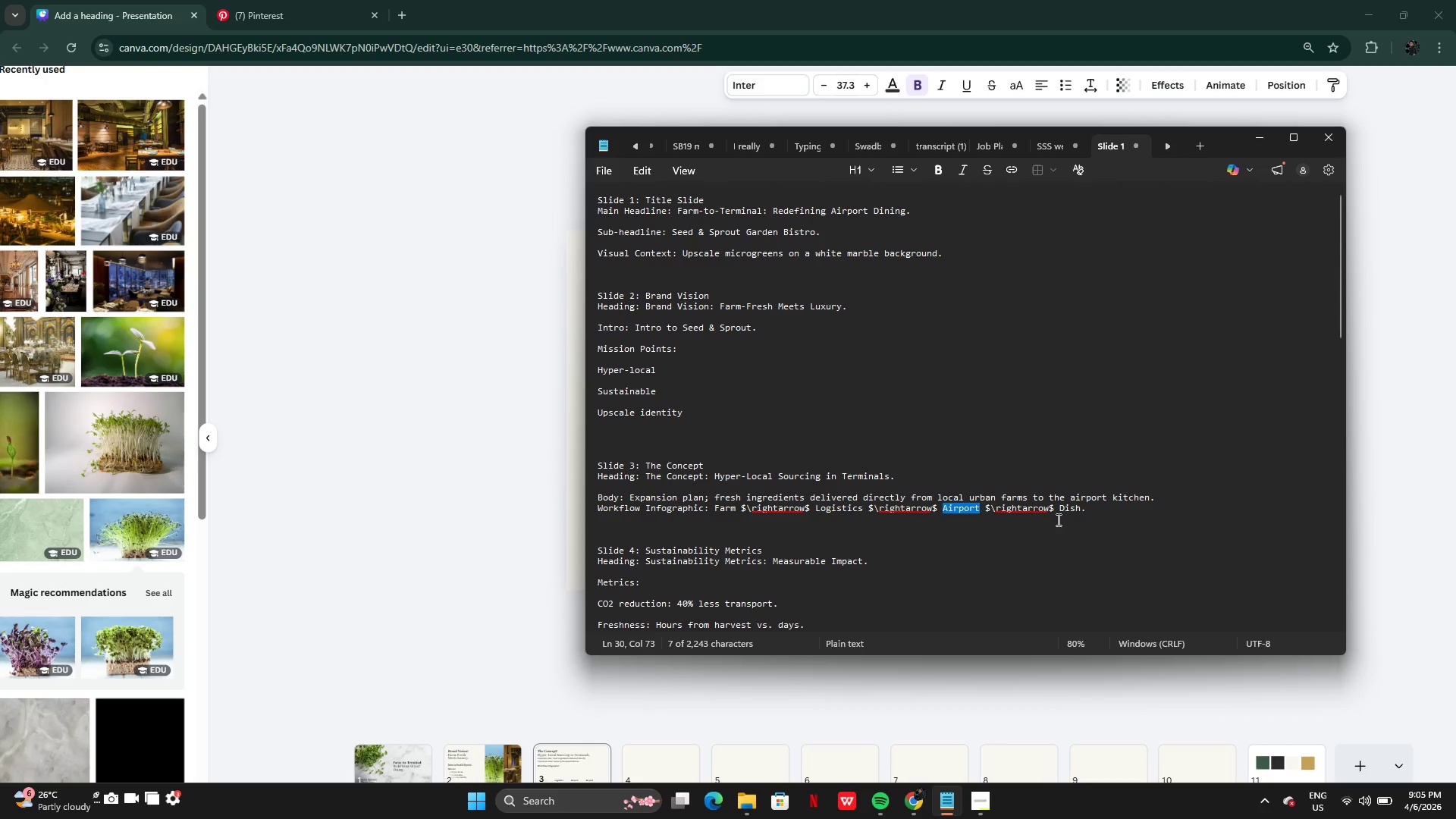 
left_click([1059, 516])
 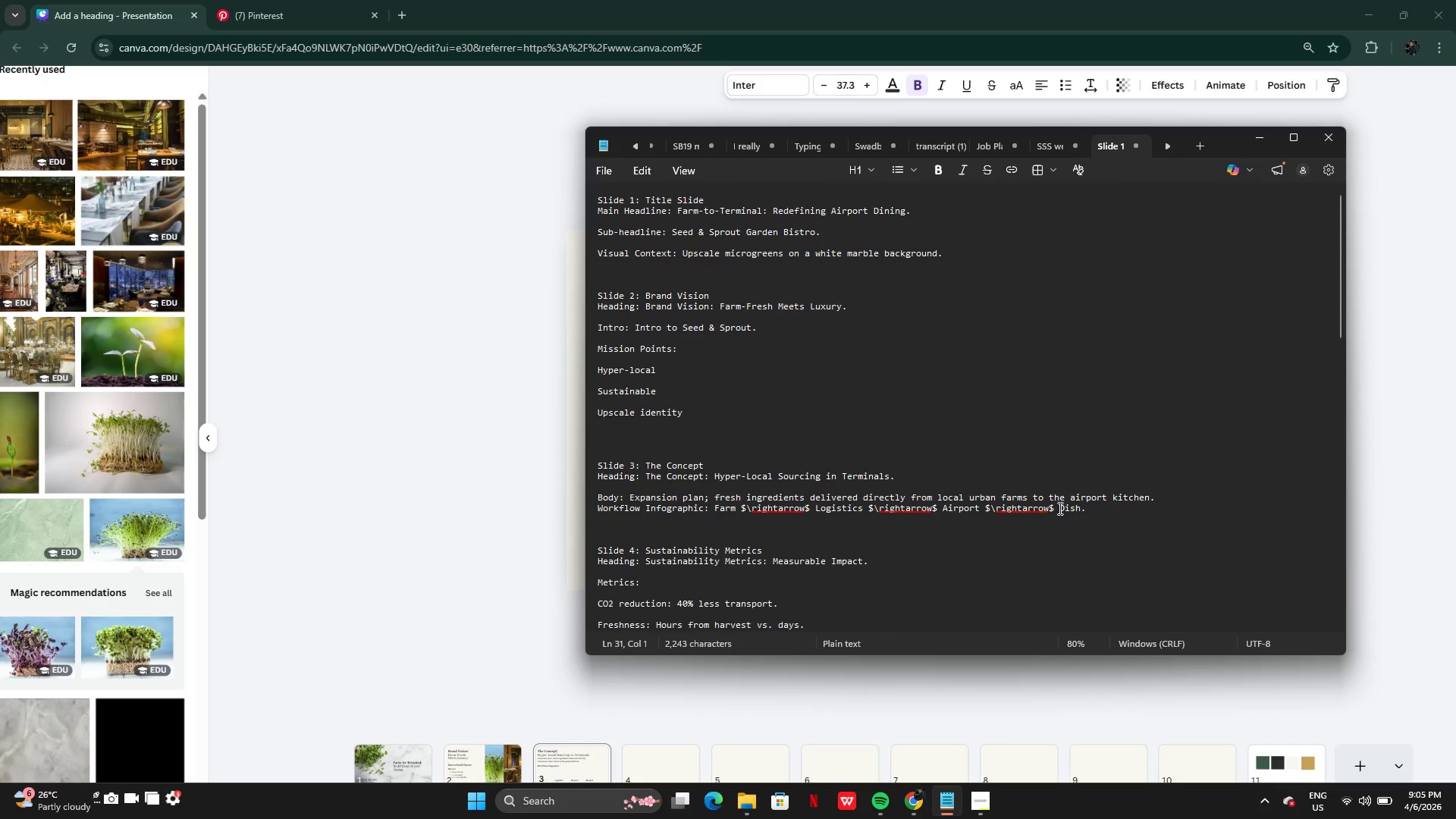 
left_click_drag(start_coordinate=[1059, 508], to_coordinate=[1083, 507])
 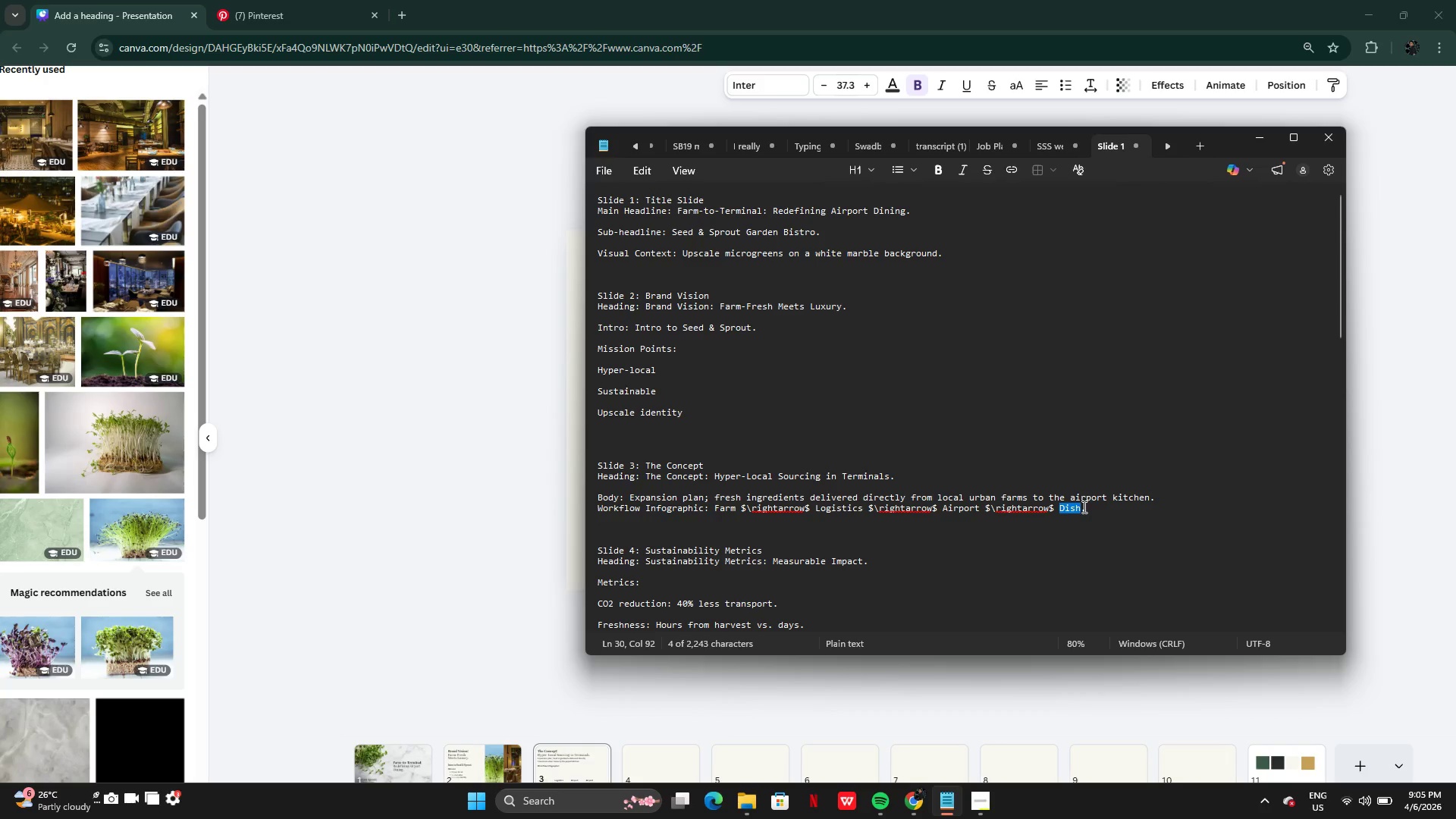 
key(Control+C)
 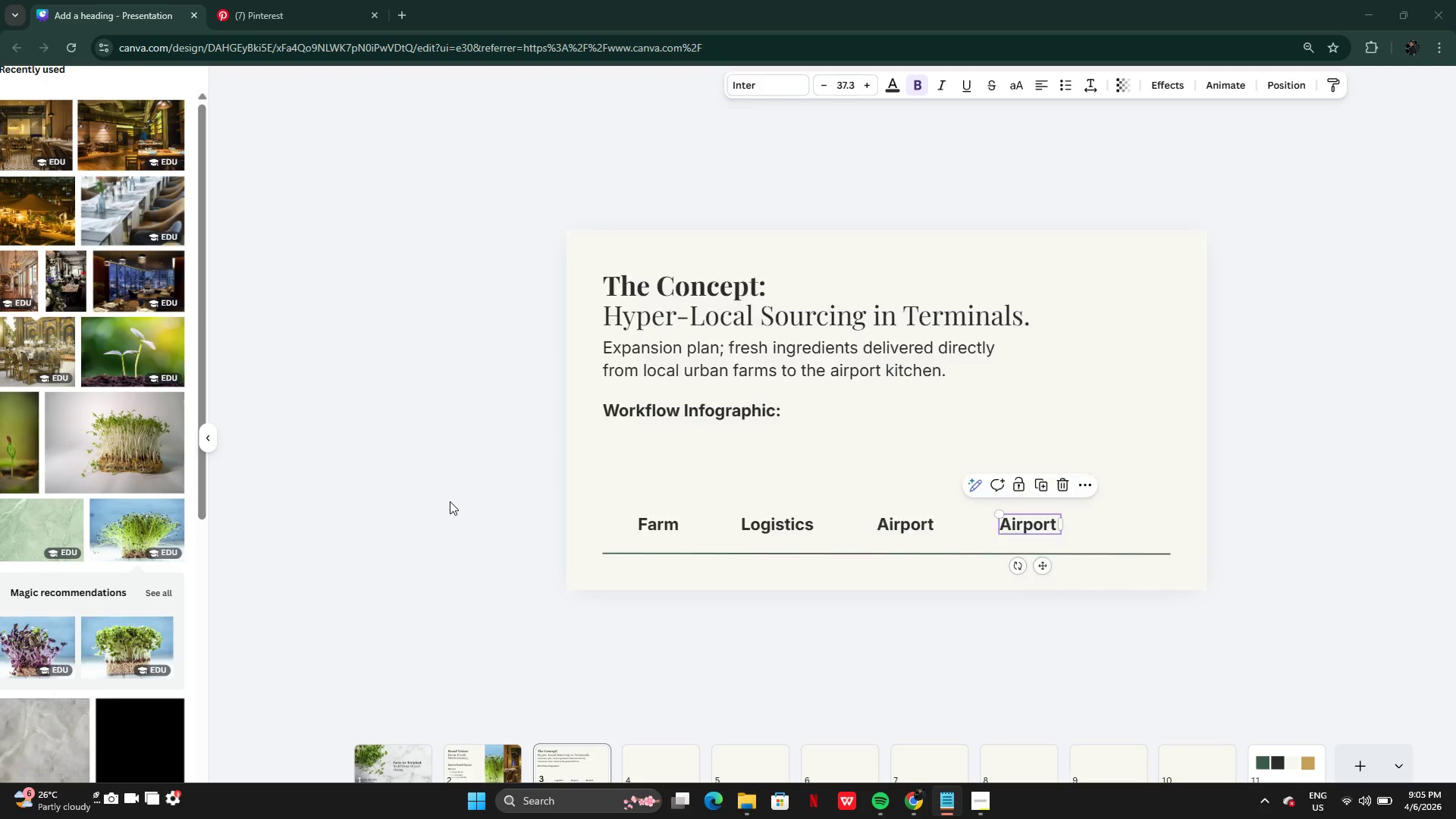 
left_click([450, 501])
 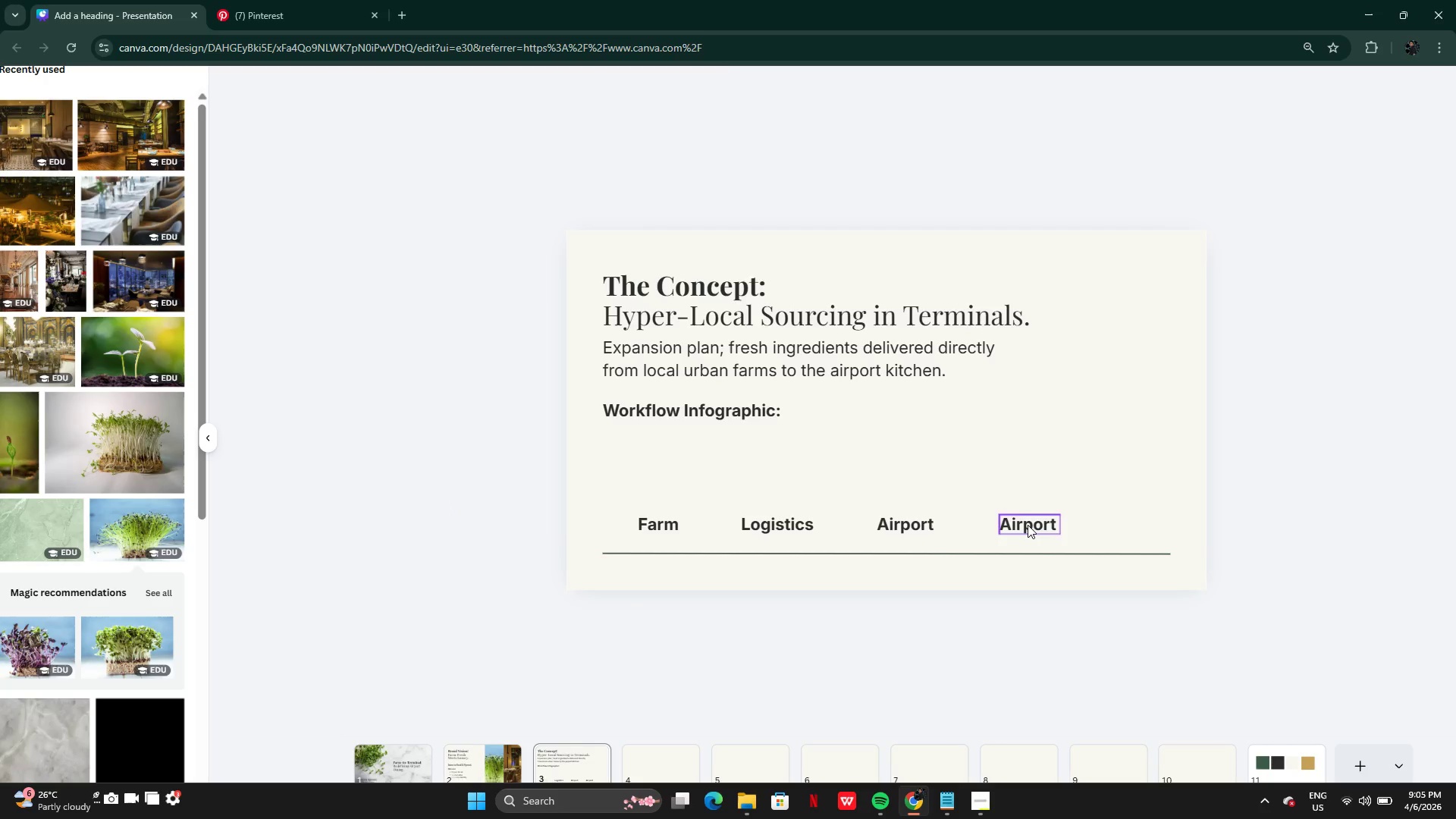 
double_click([1028, 525])
 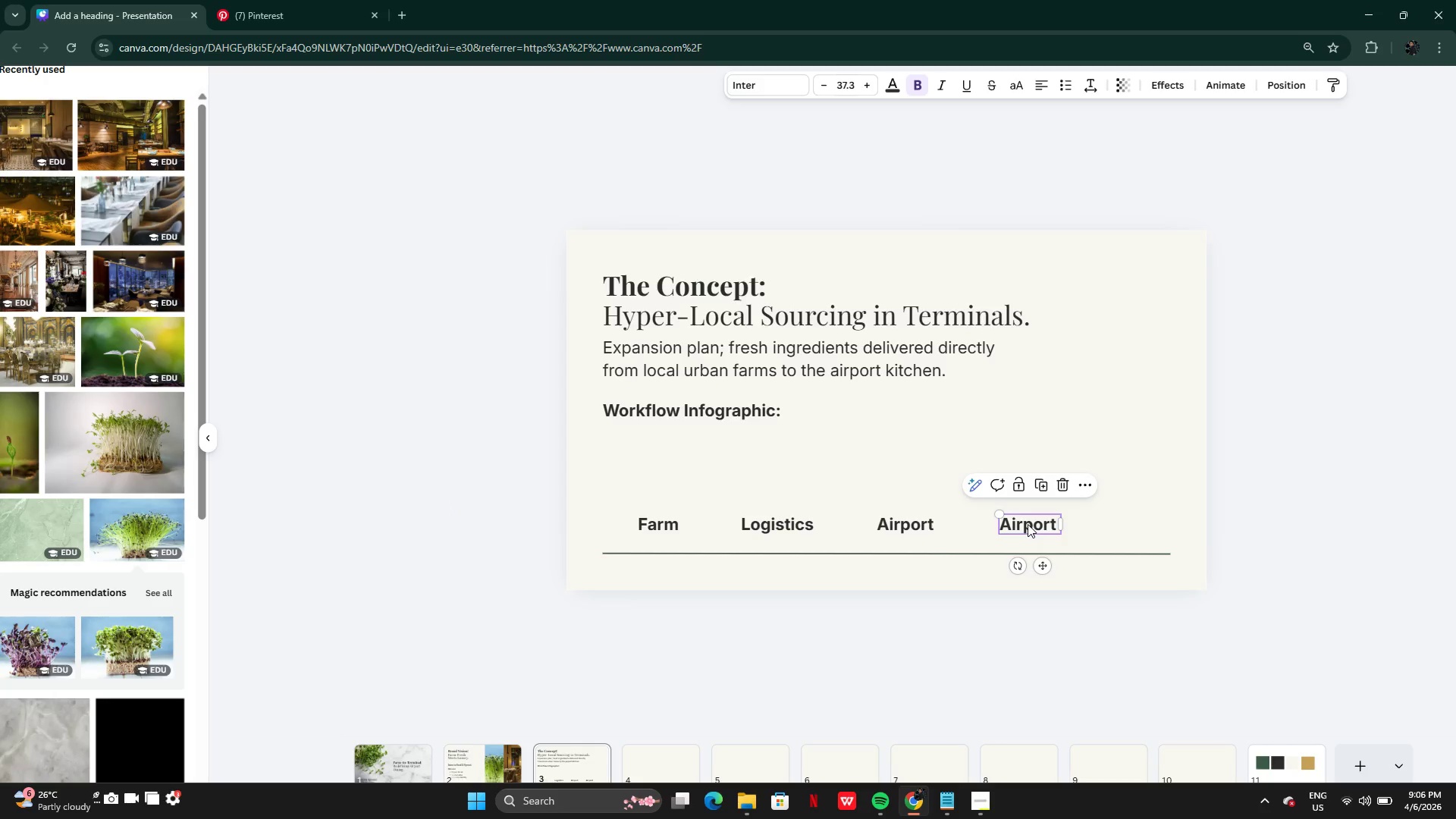 
key(Control+V)
 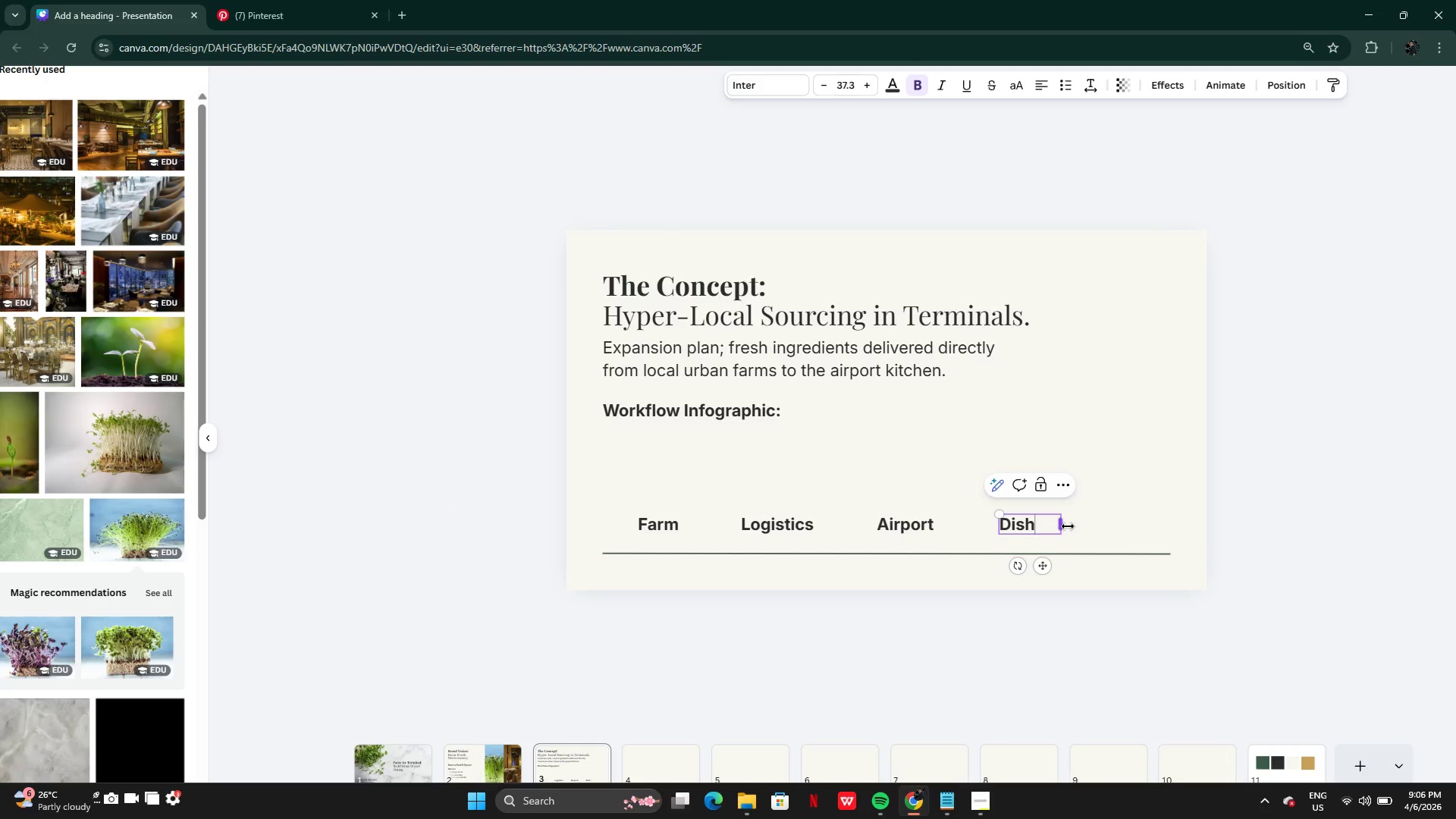 
left_click_drag(start_coordinate=[1068, 526], to_coordinate=[1046, 523])
 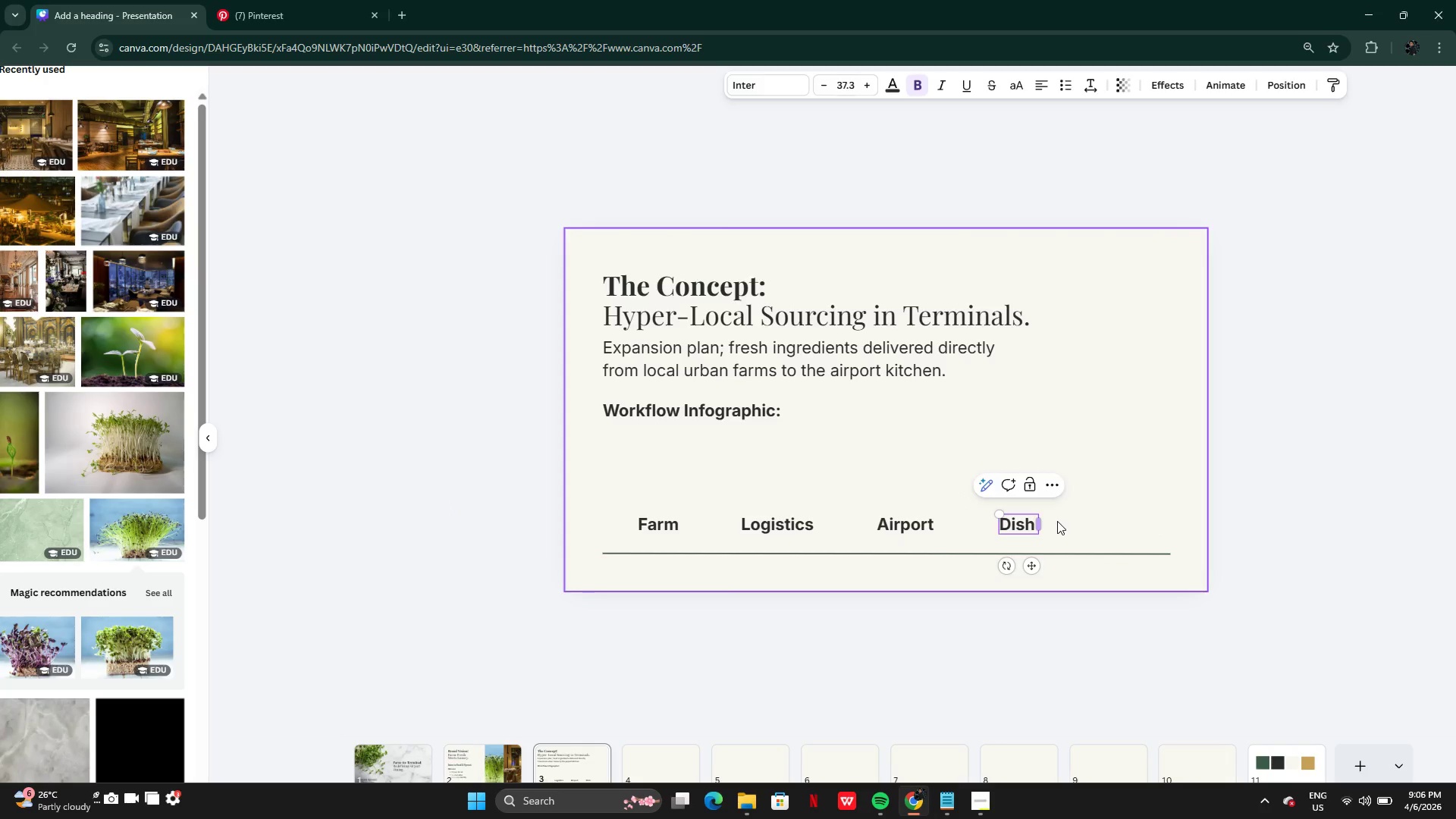 
left_click([1058, 521])
 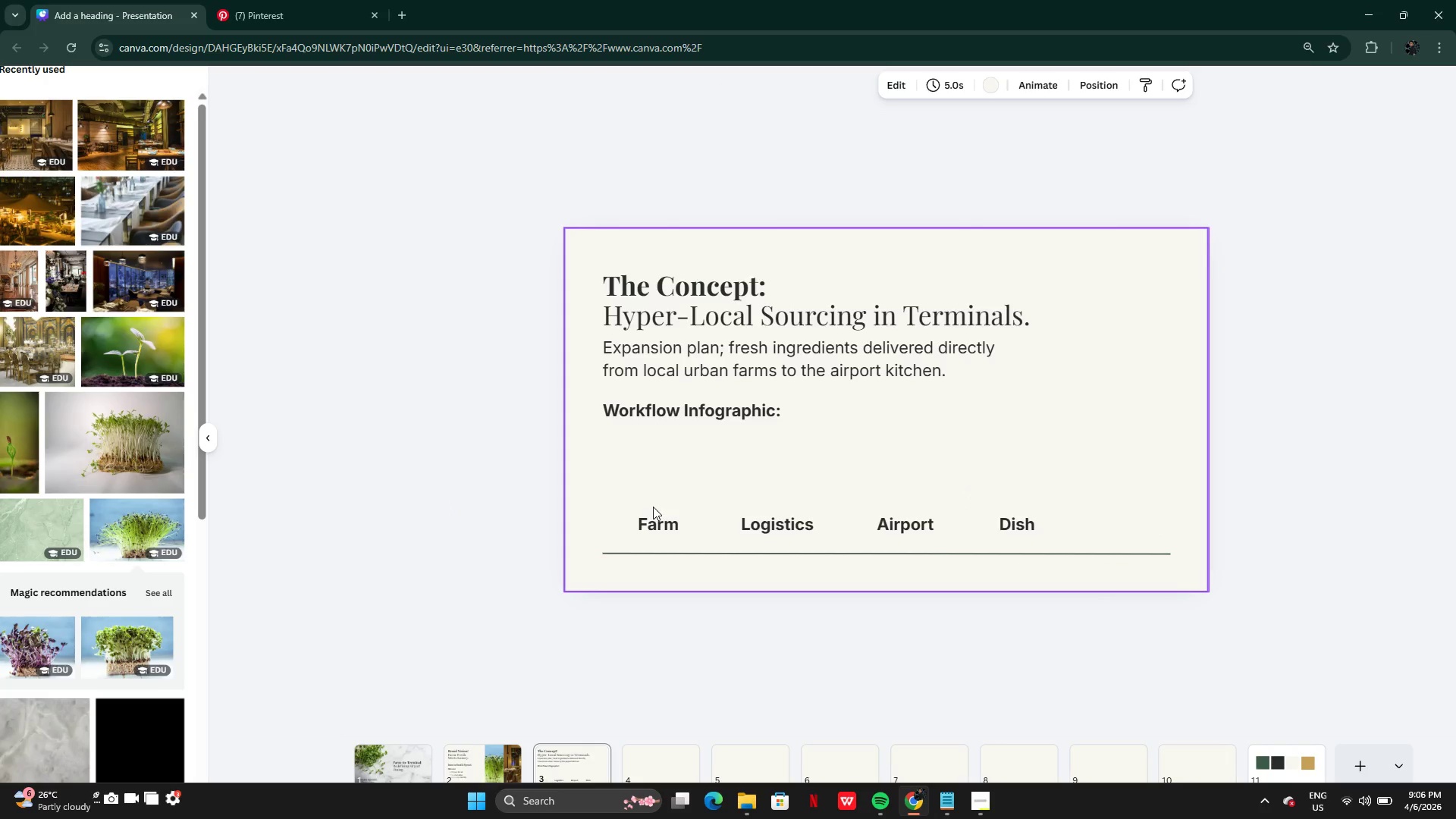 
left_click_drag(start_coordinate=[626, 505], to_coordinate=[1006, 532])
 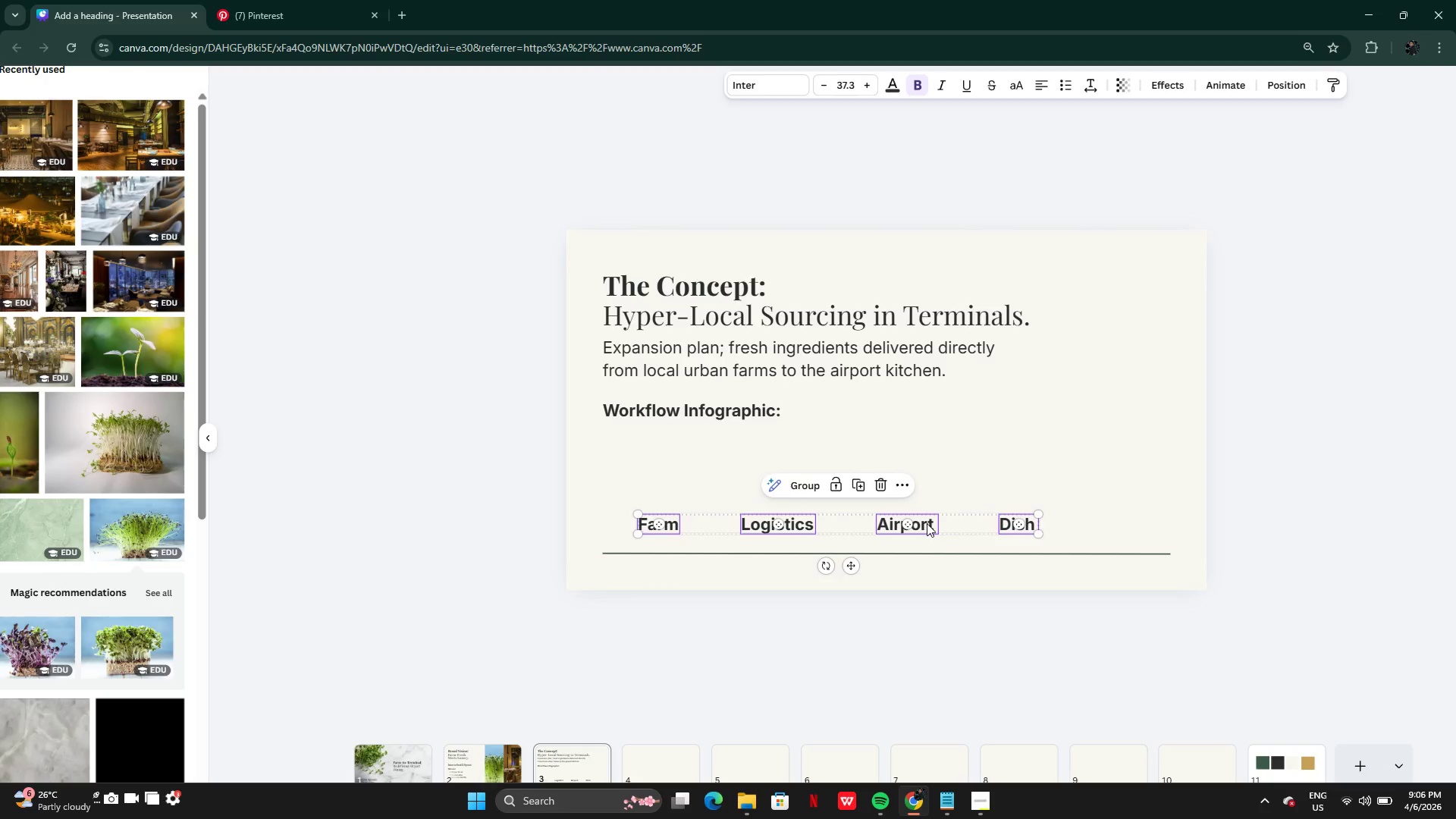 
left_click_drag(start_coordinate=[927, 523], to_coordinate=[971, 522])
 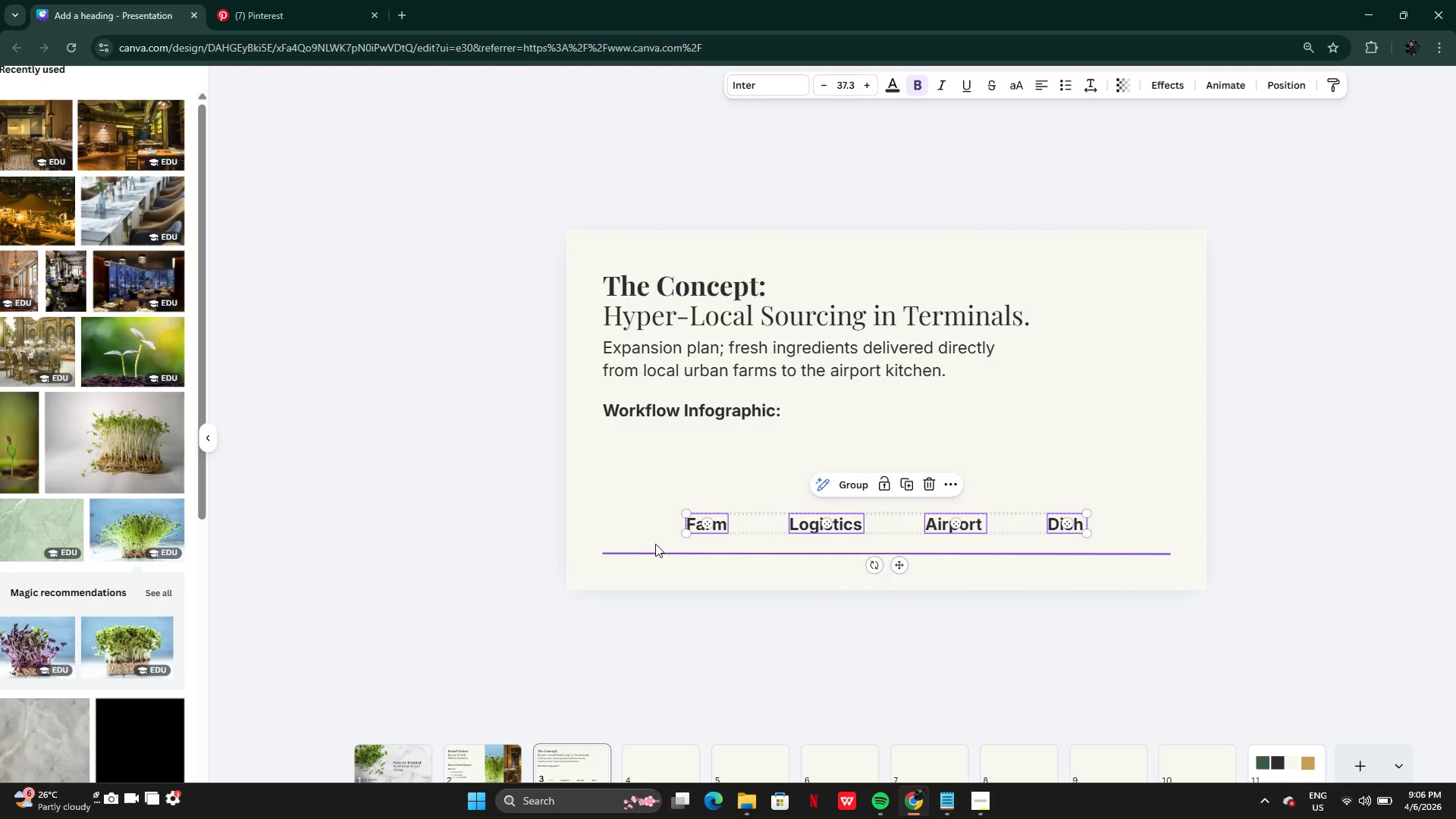 
left_click([654, 543])
 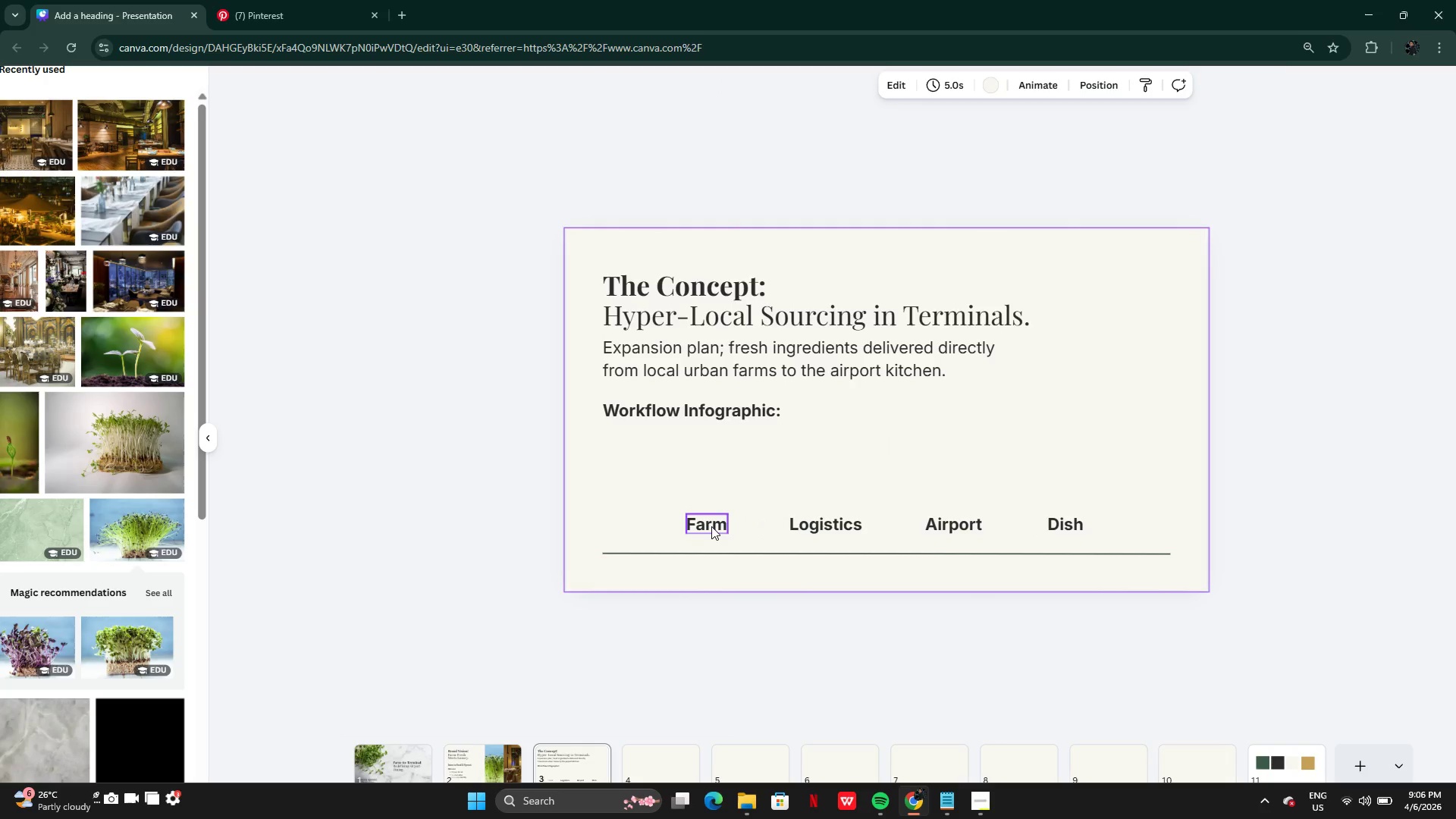 
left_click([712, 526])
 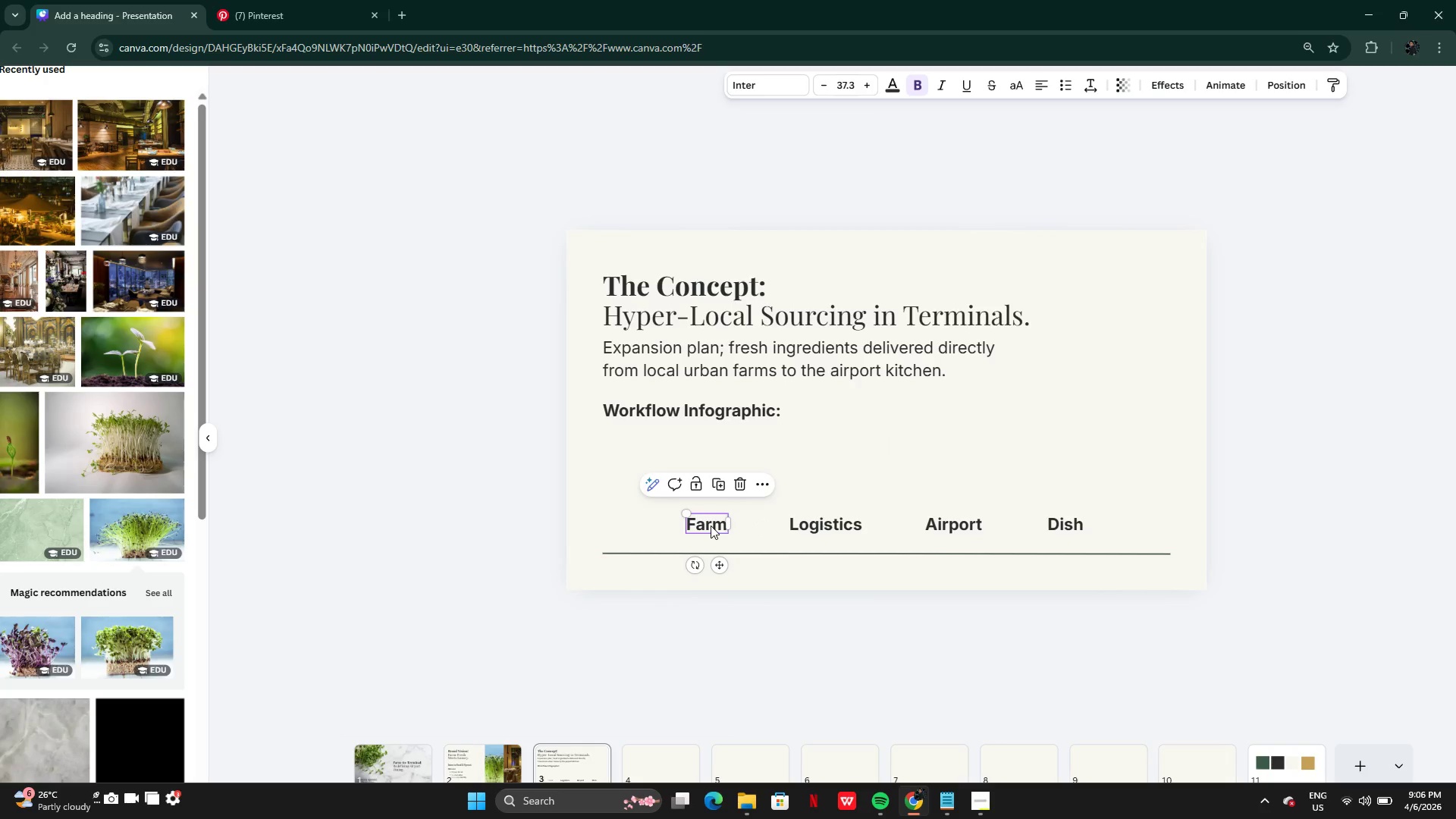 
left_click_drag(start_coordinate=[711, 526], to_coordinate=[661, 528])
 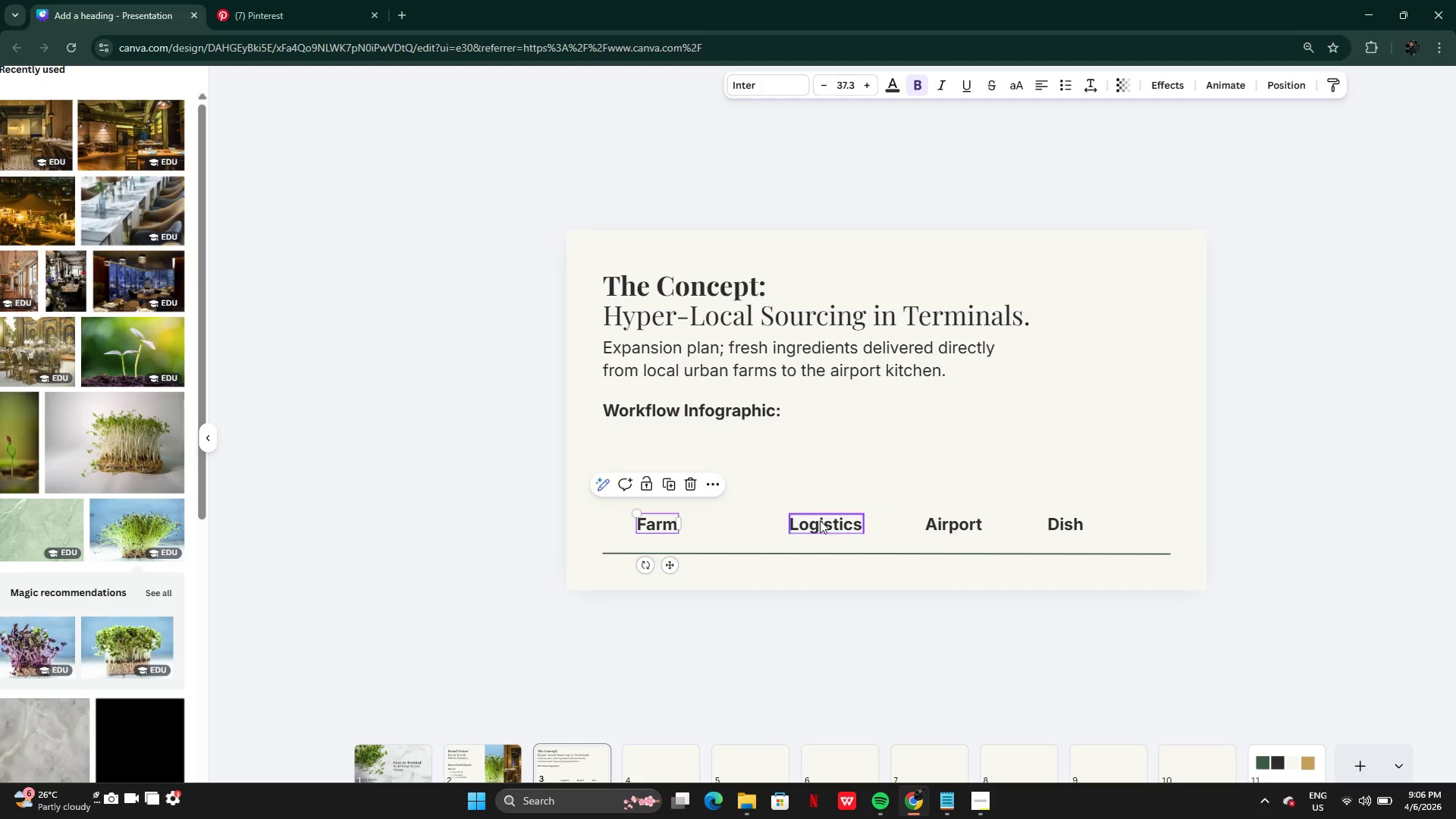 
left_click([820, 520])
 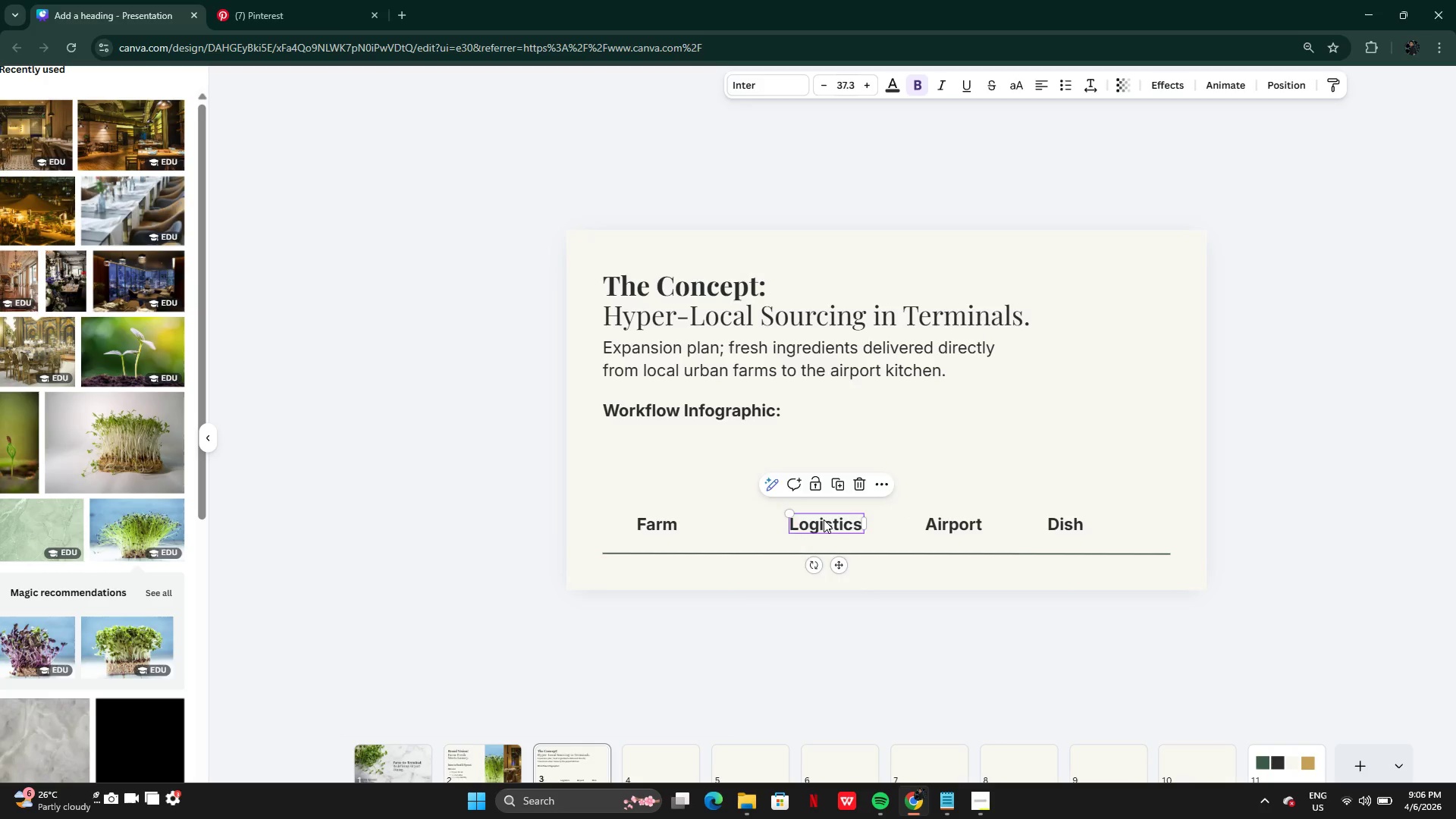 
left_click_drag(start_coordinate=[827, 519], to_coordinate=[794, 520])
 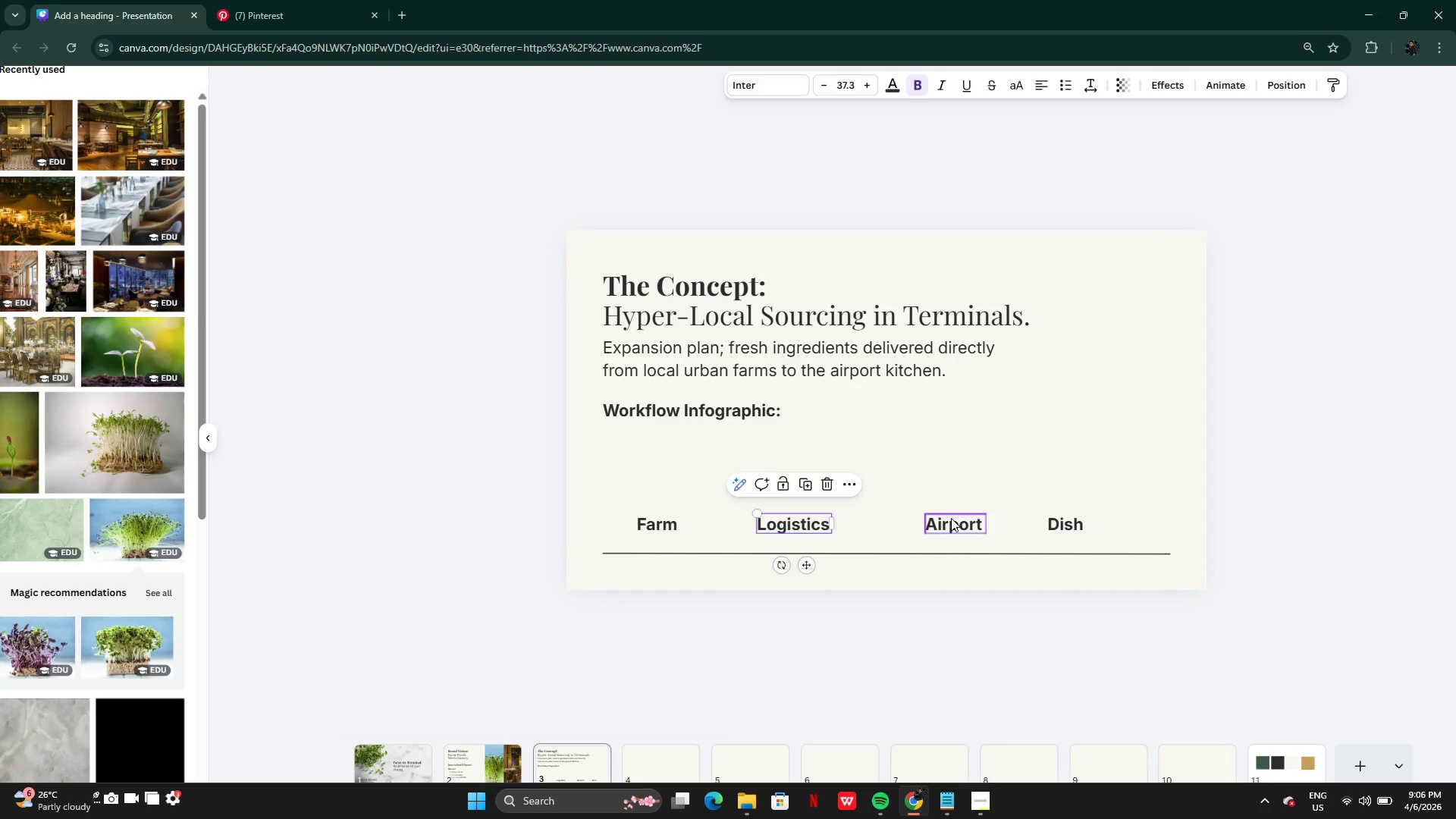 
left_click_drag(start_coordinate=[951, 518], to_coordinate=[939, 516])
 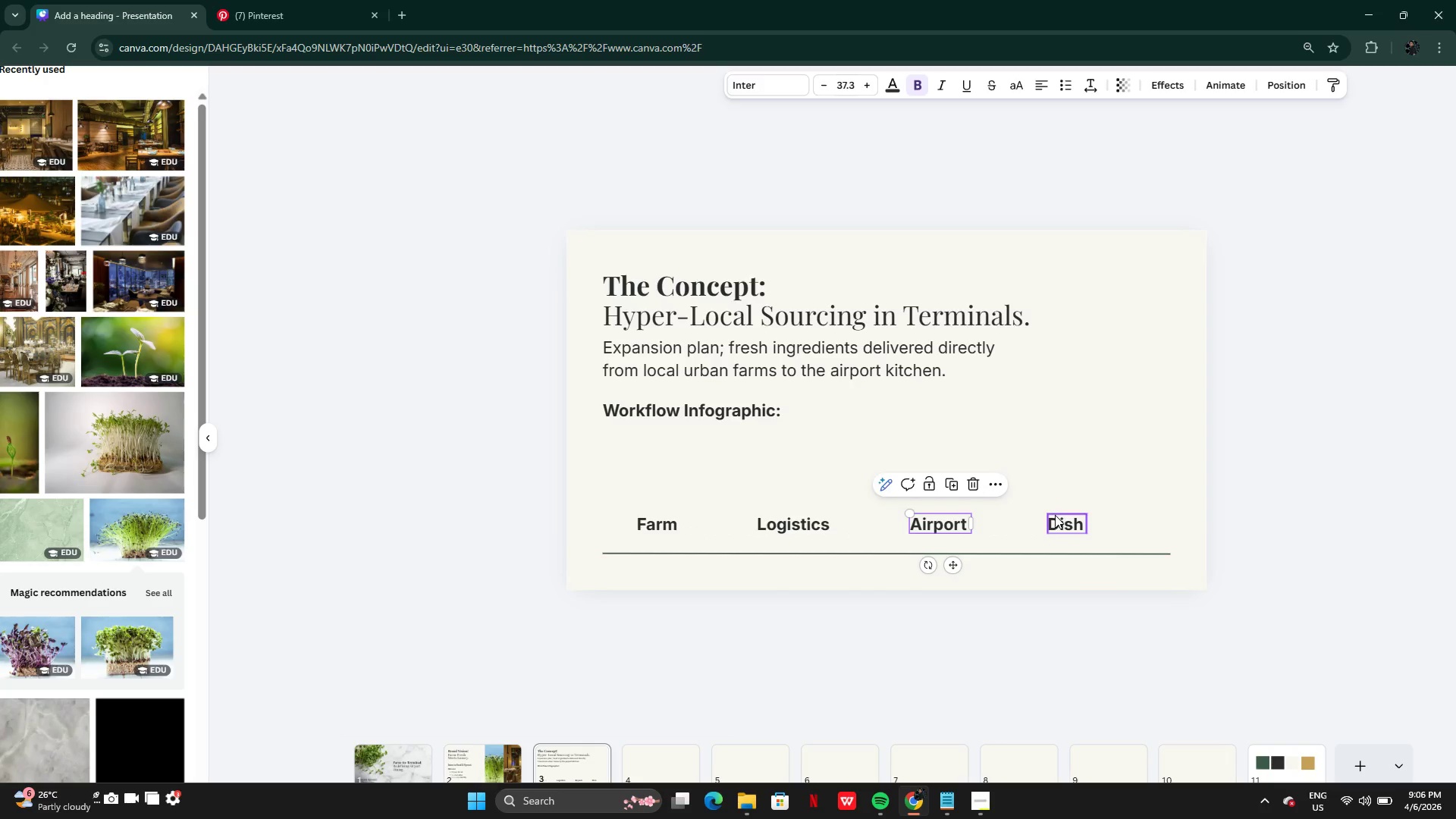 
left_click([1056, 516])
 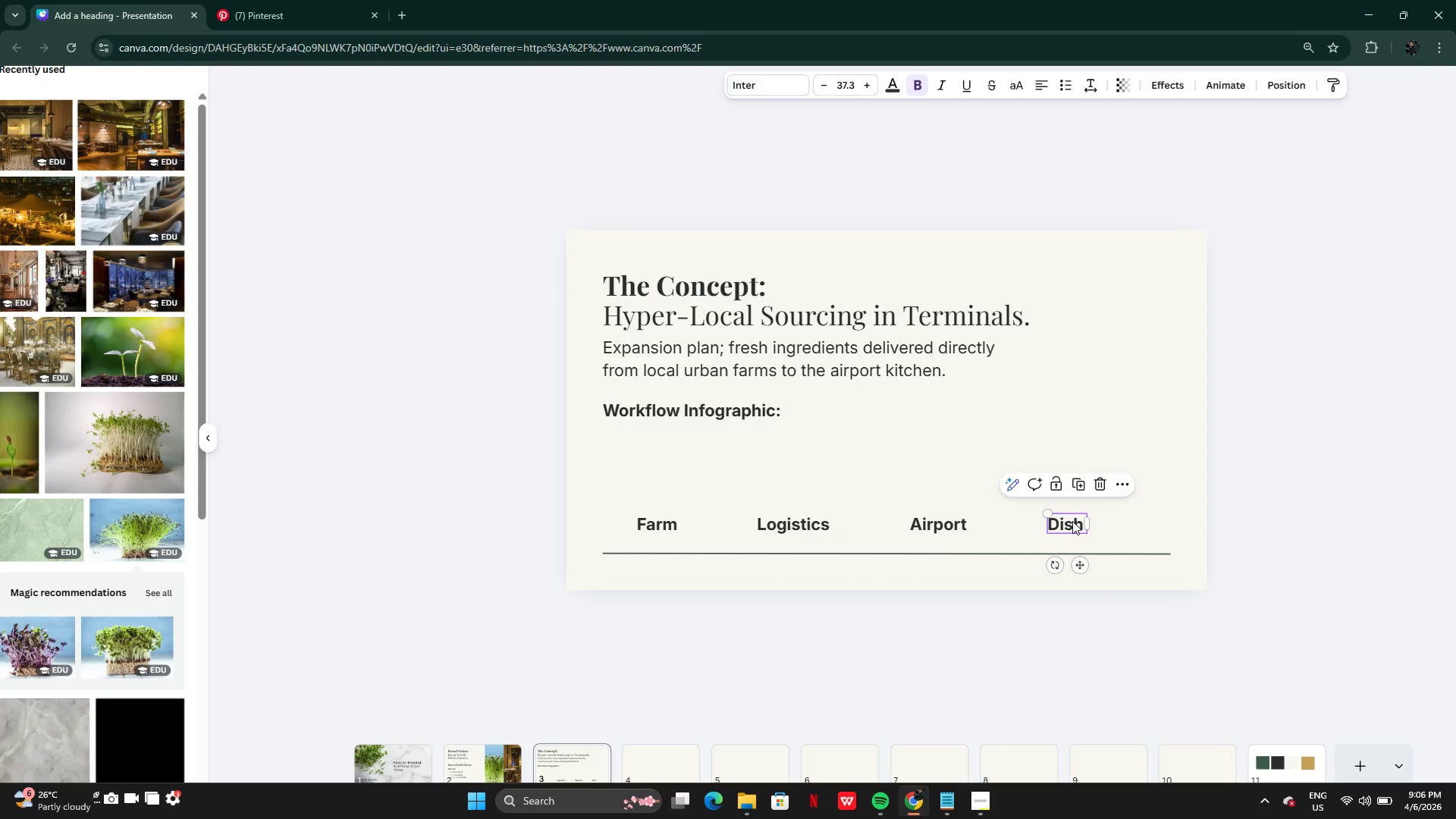 
left_click_drag(start_coordinate=[1072, 521], to_coordinate=[1076, 521])
 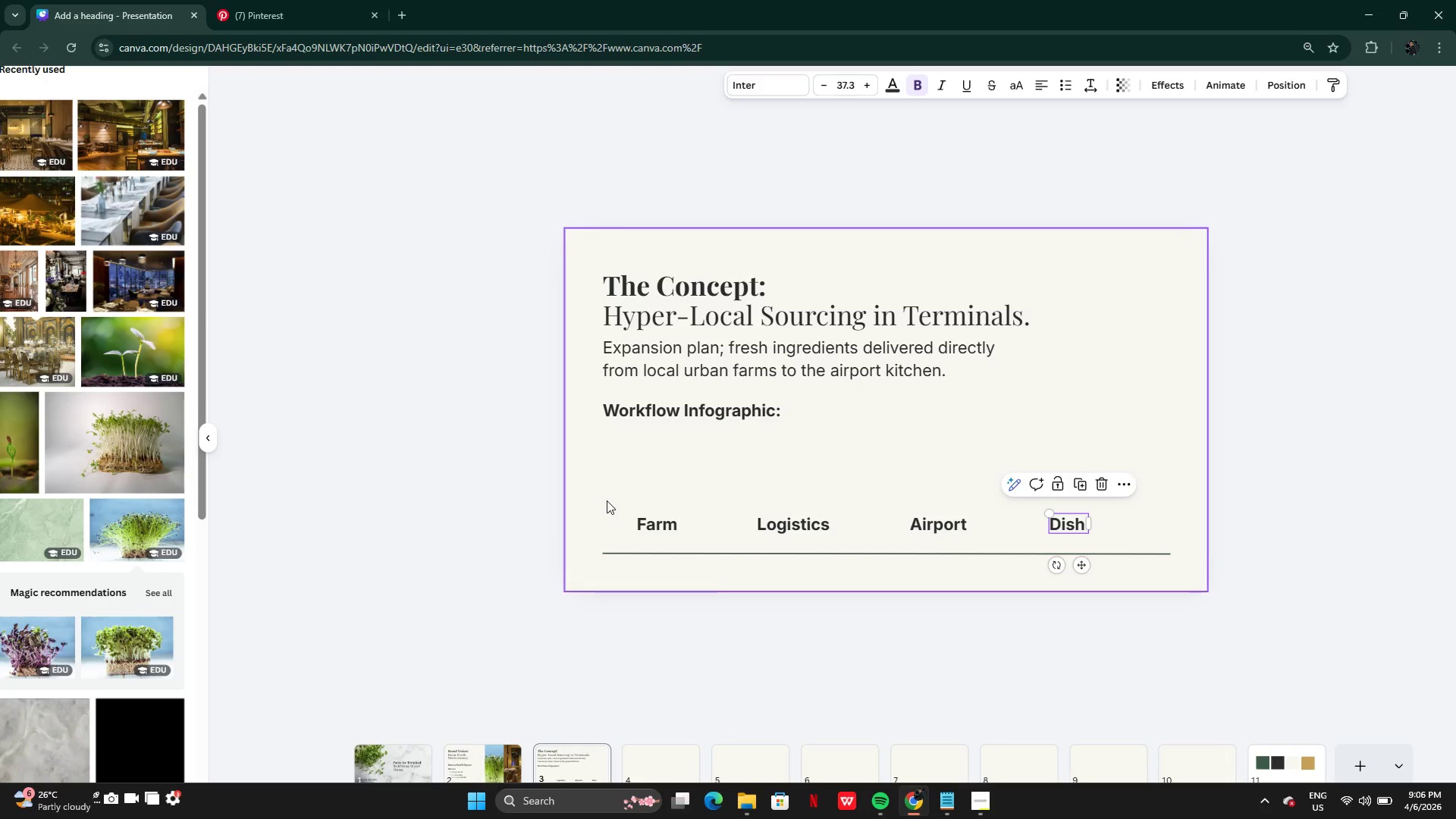 
left_click([607, 500])
 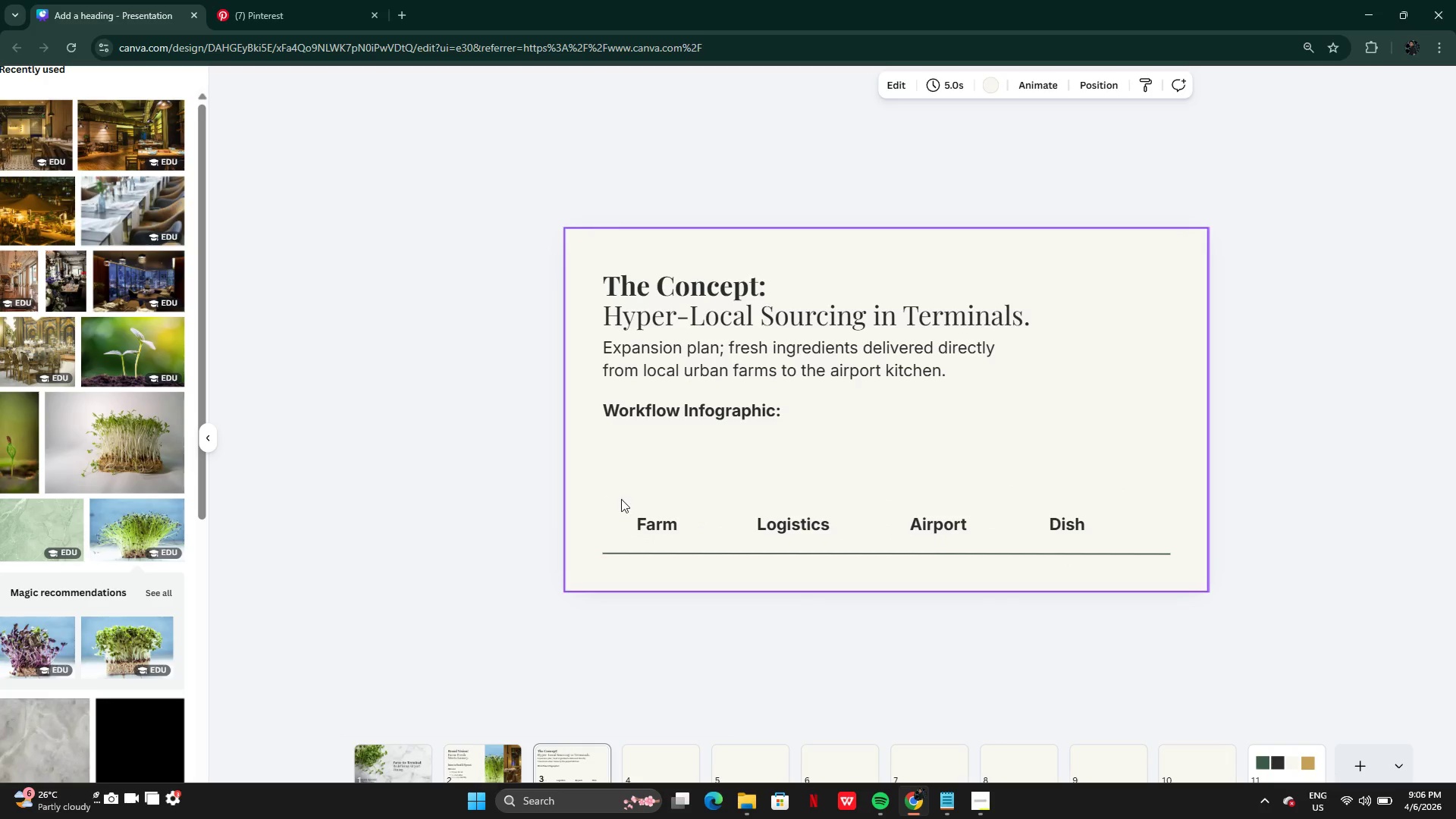 
left_click_drag(start_coordinate=[603, 499], to_coordinate=[1092, 542])
 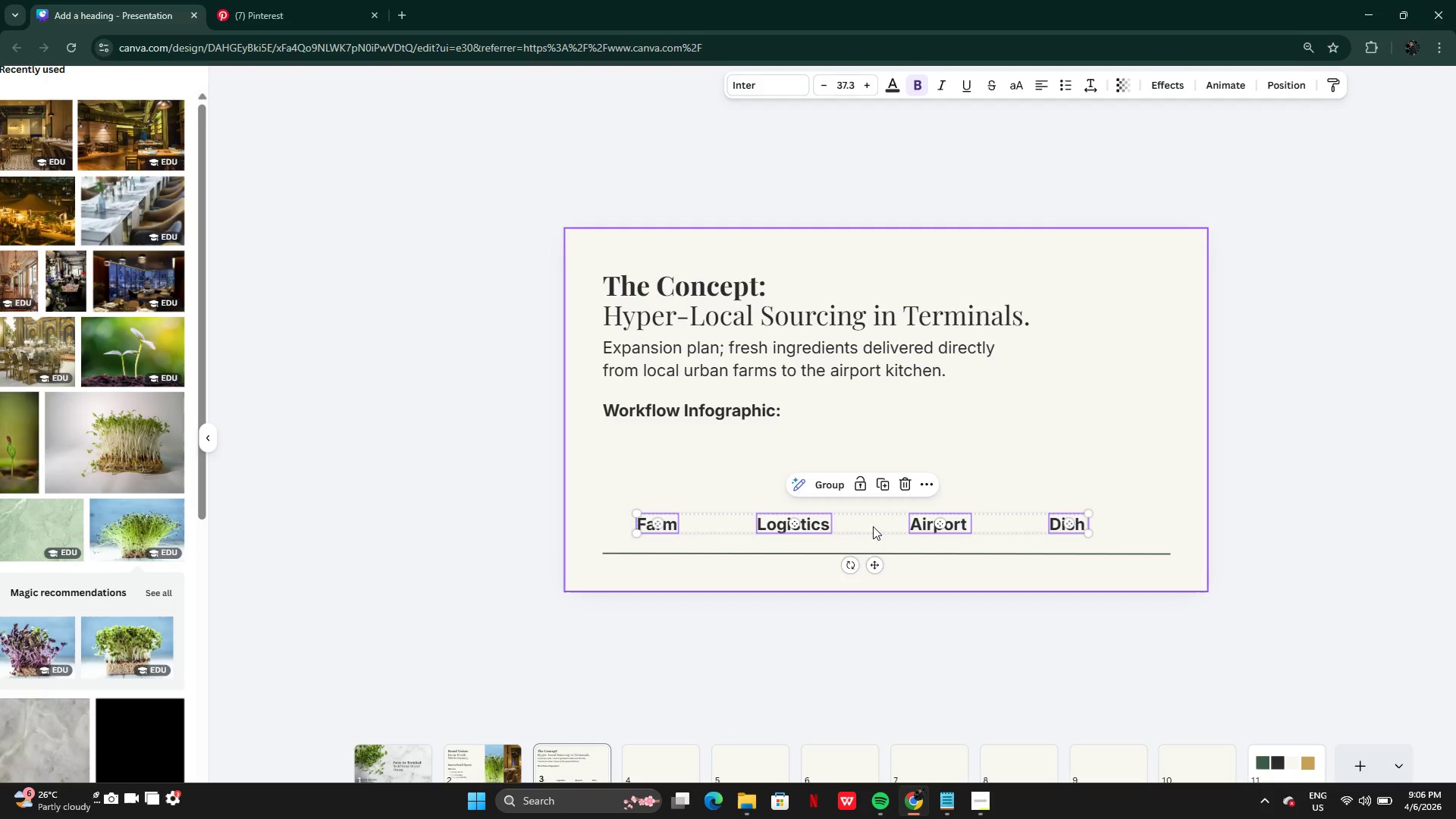 
left_click_drag(start_coordinate=[873, 526], to_coordinate=[900, 526])
 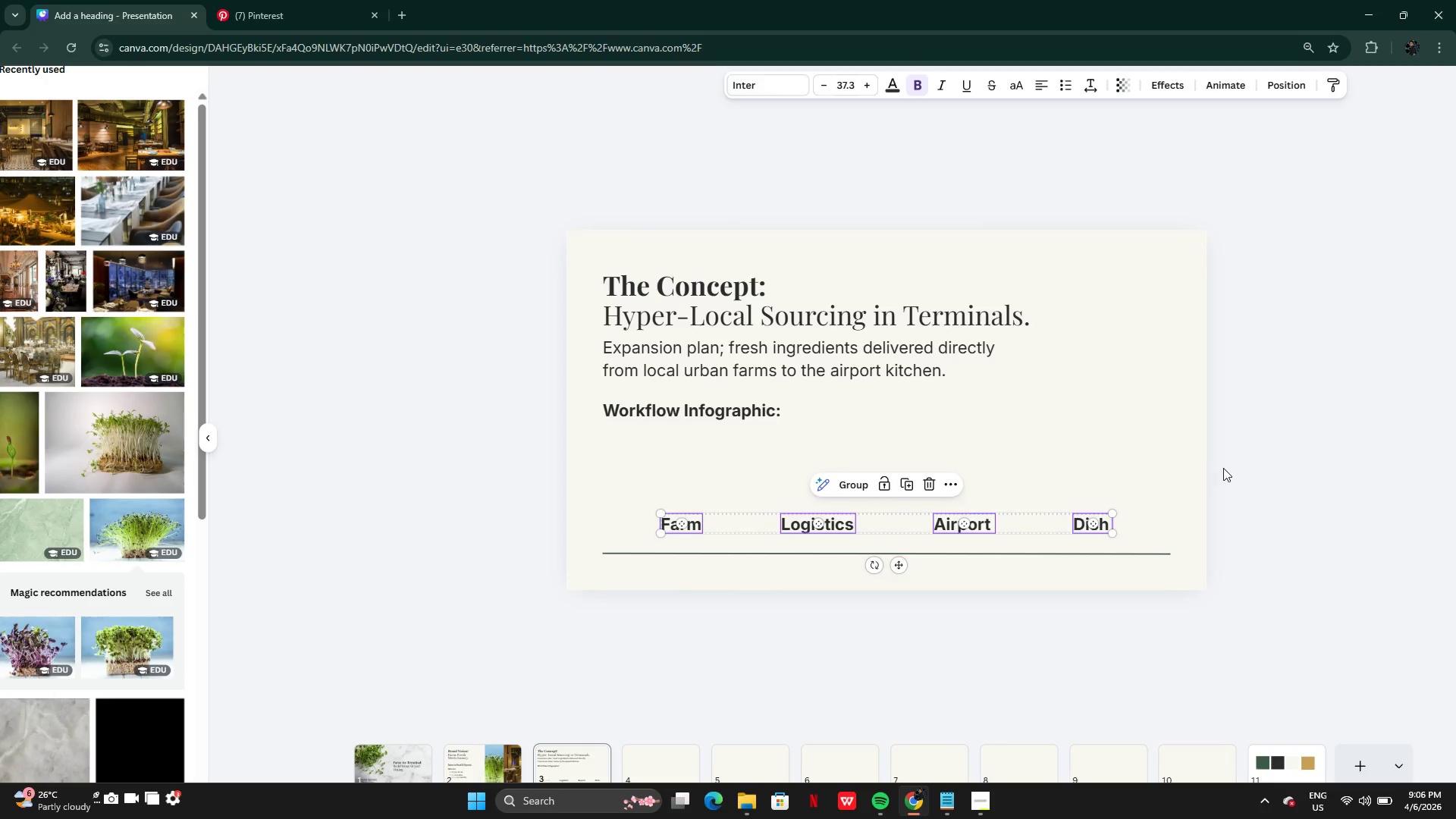 
left_click([1223, 468])
 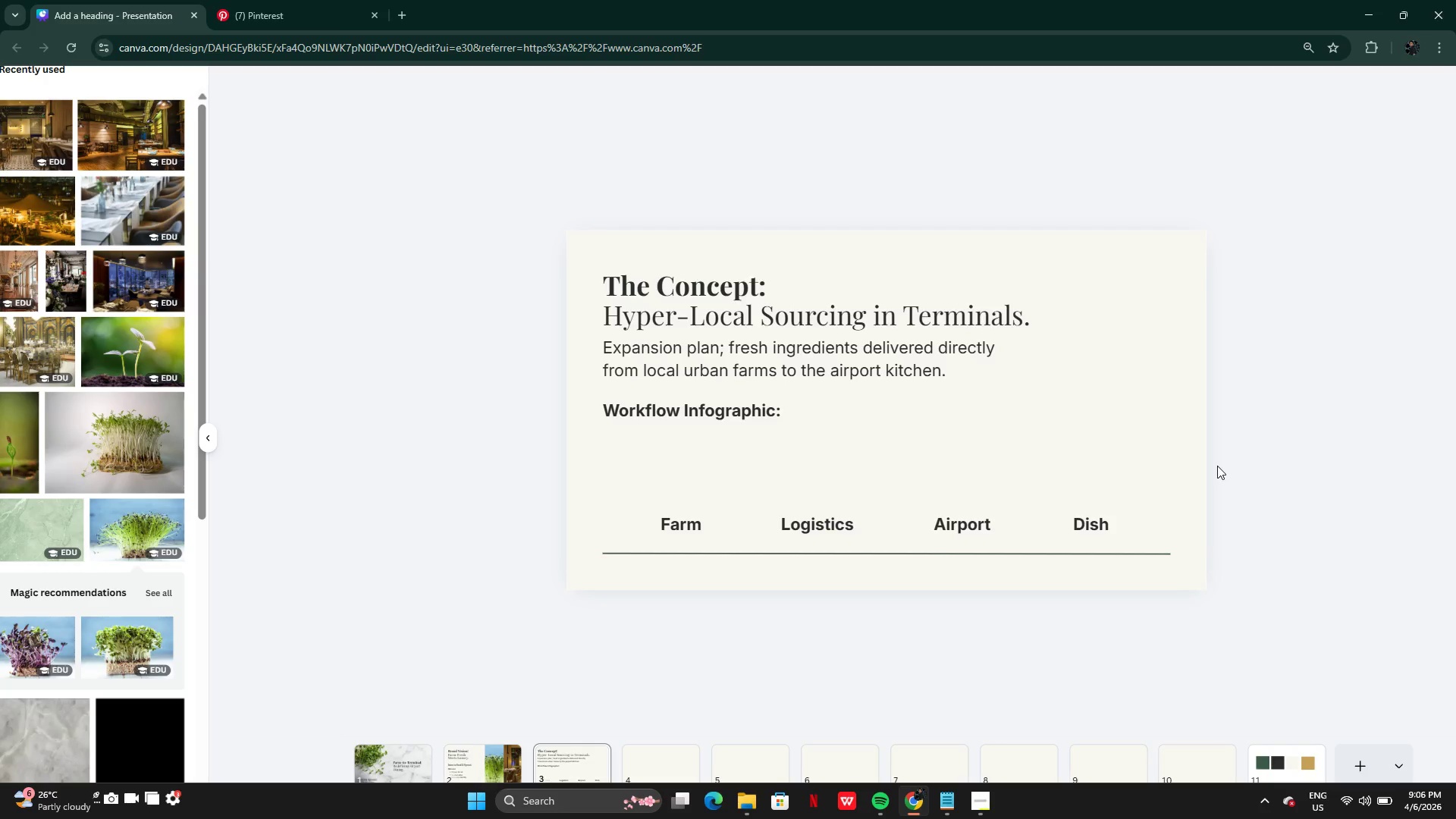 
wait(16.34)
 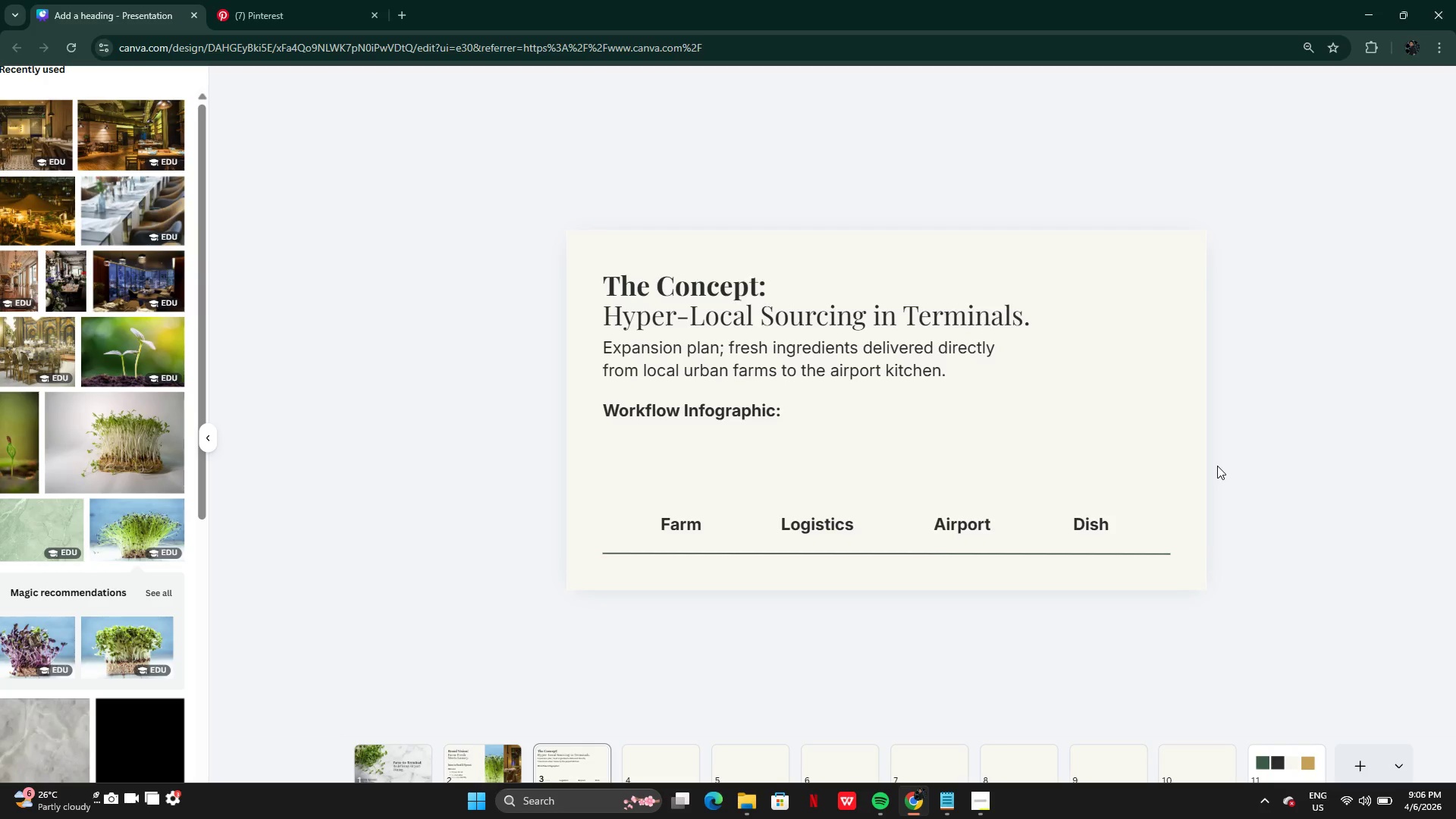 
left_click([48, 115])
 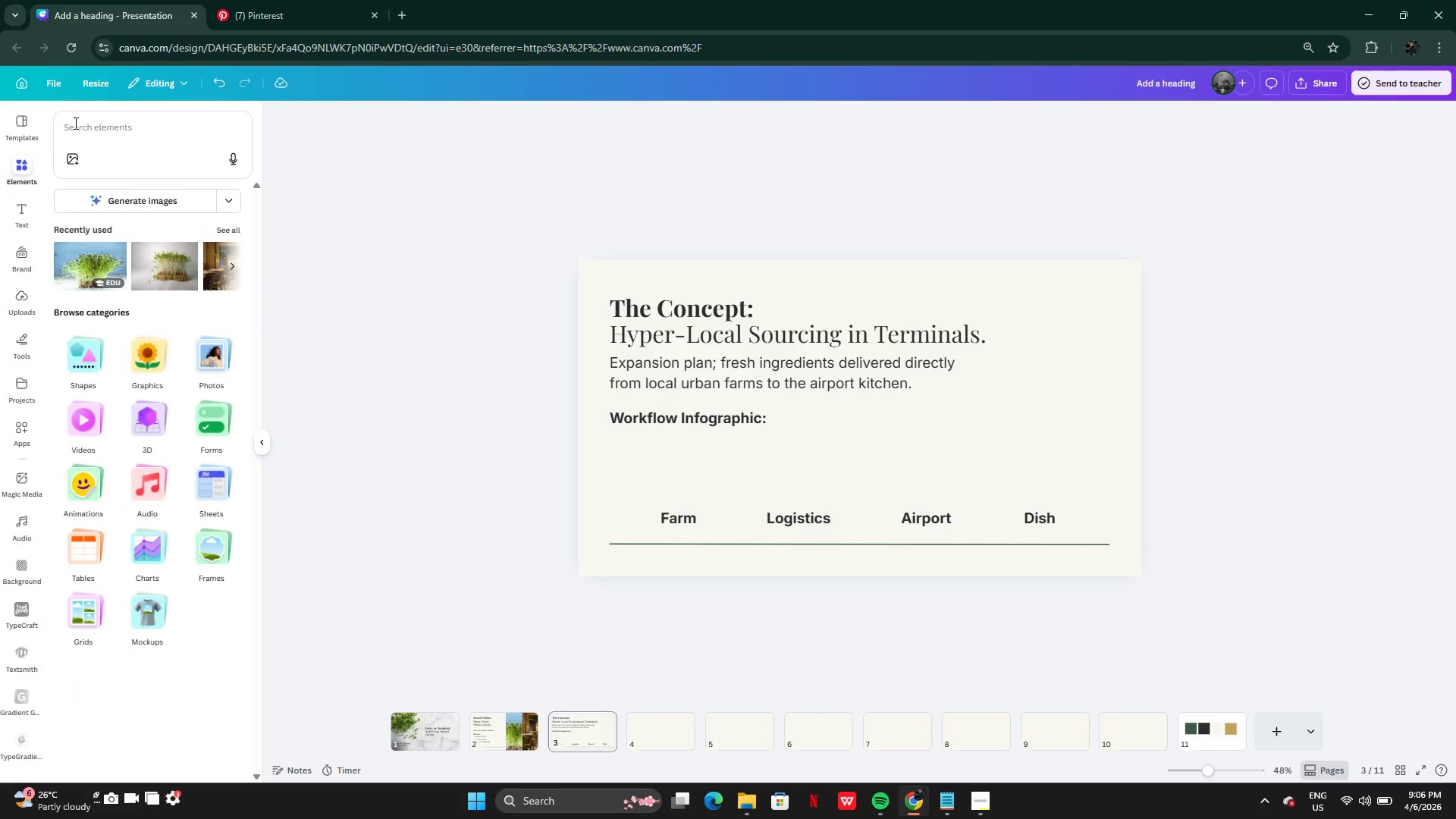 
left_click([74, 123])
 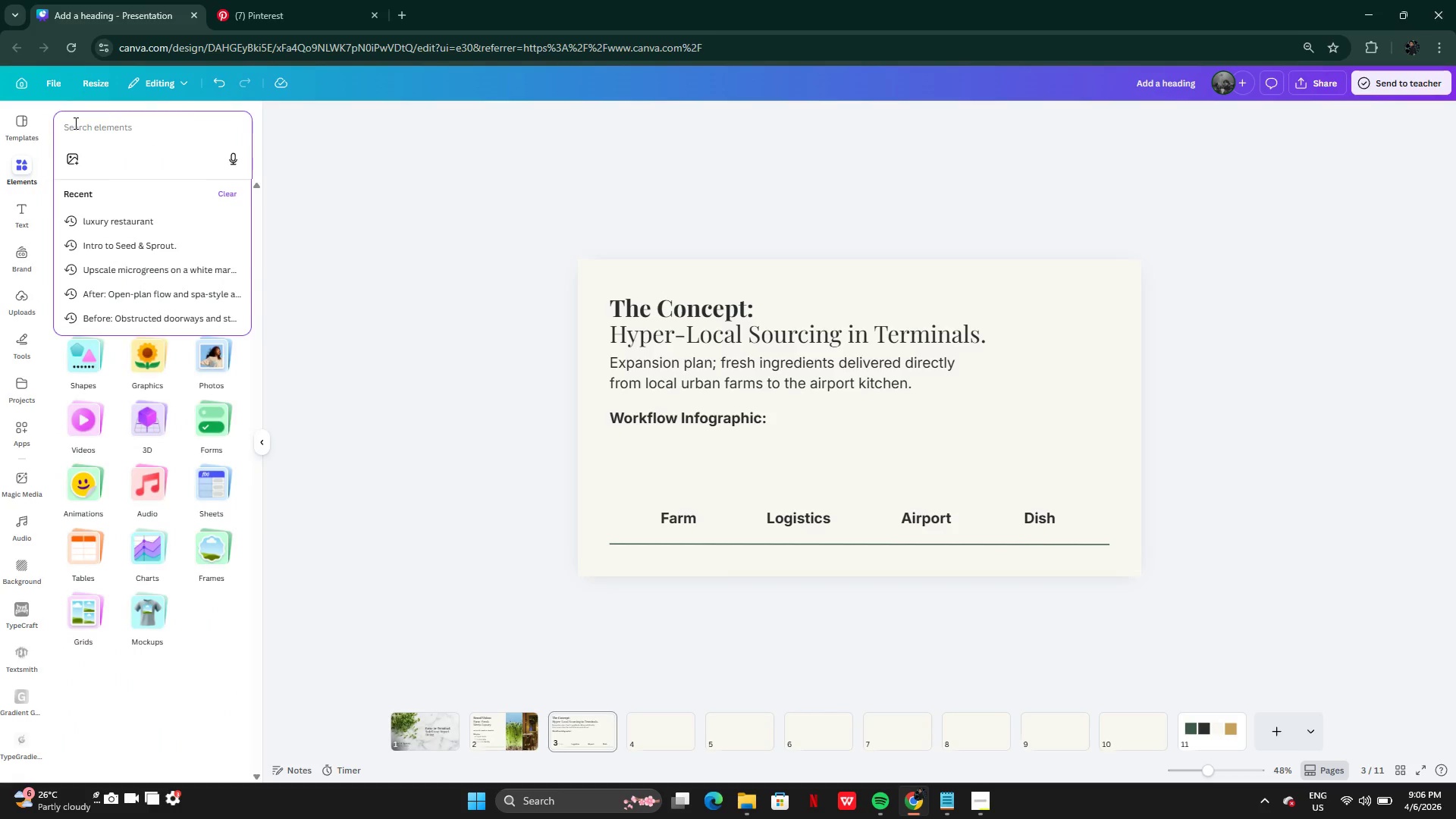 
type(farm)
 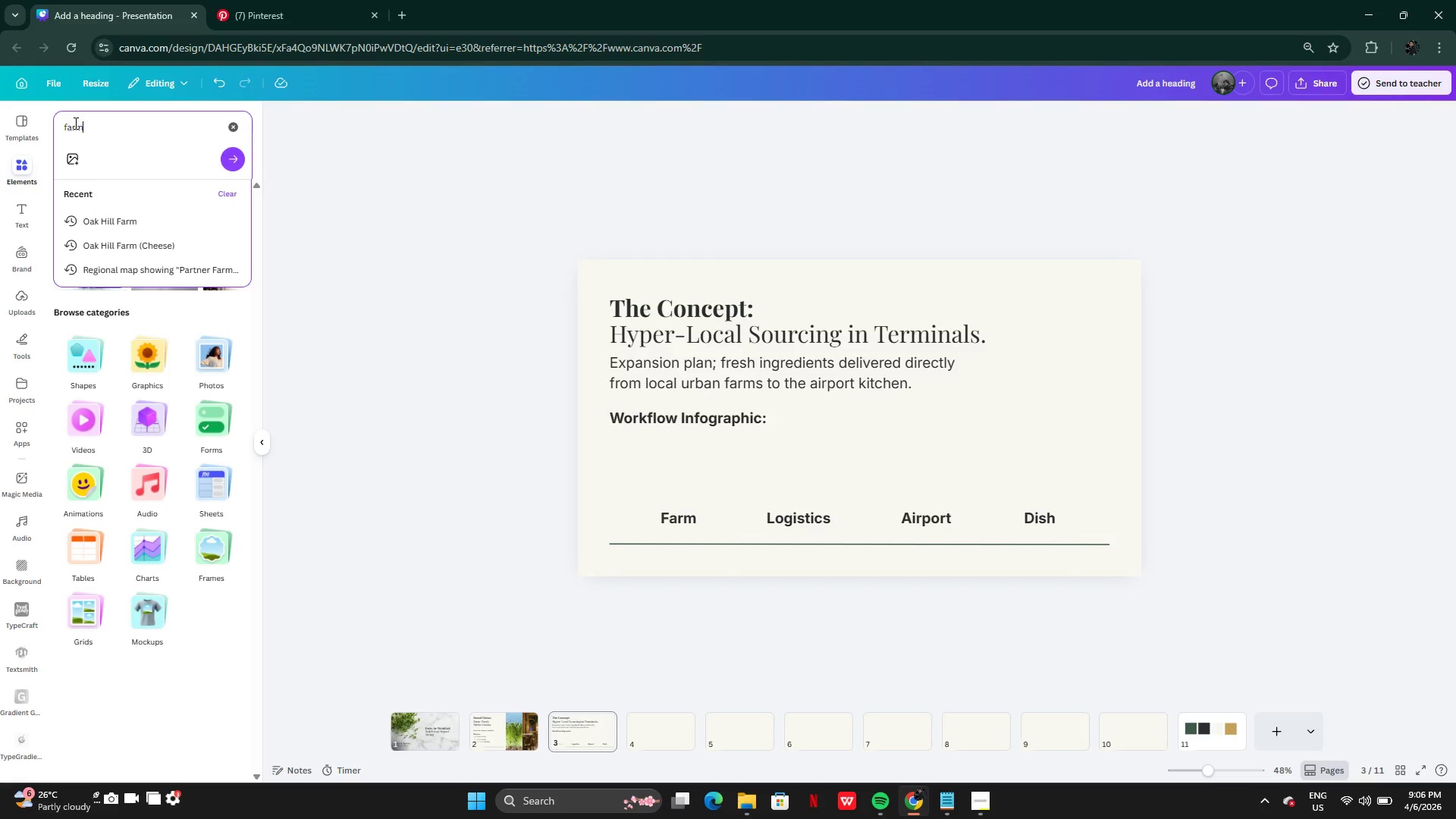 
key(Enter)
 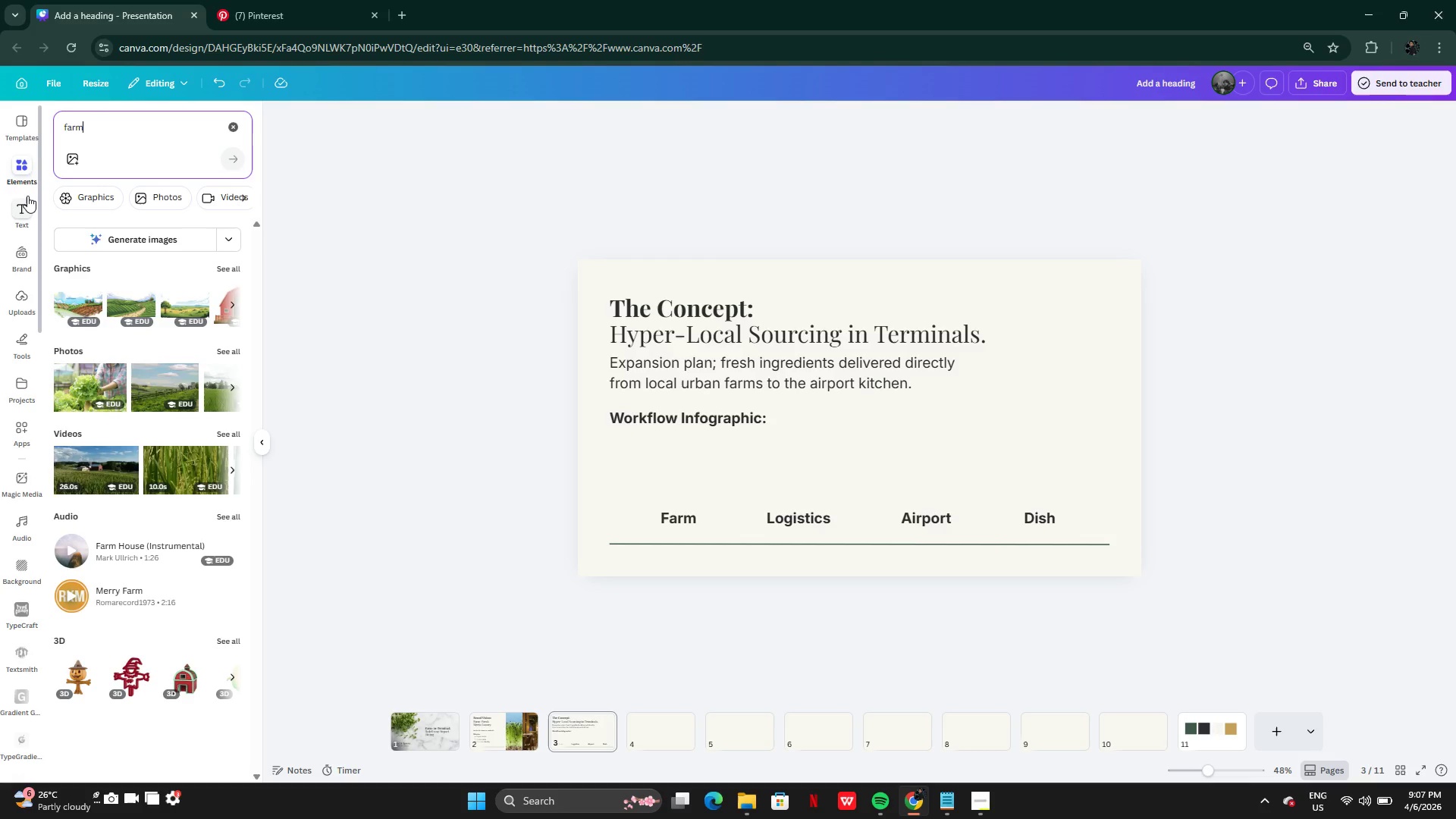 
wait(58.91)
 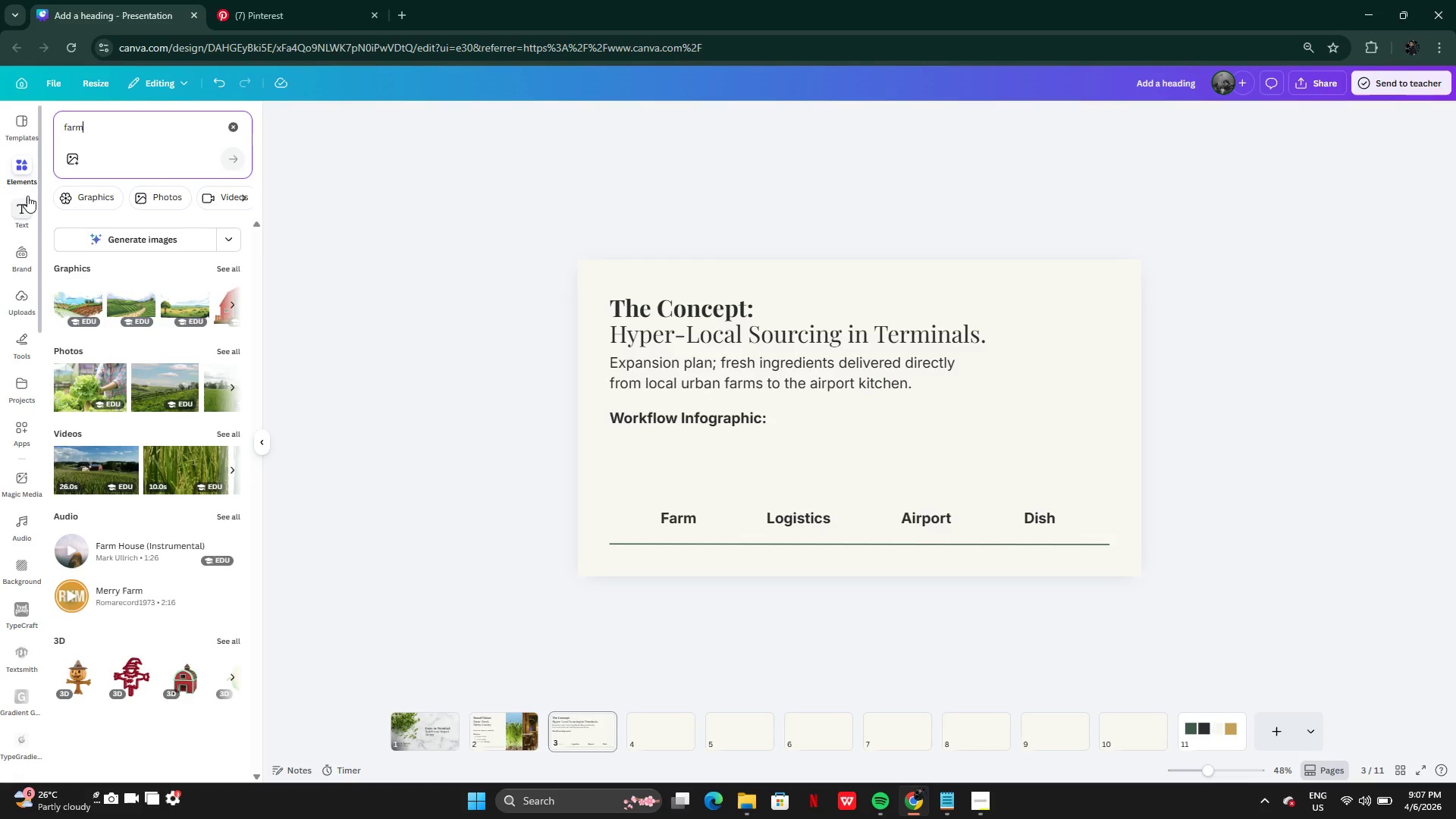 
type( icon)
 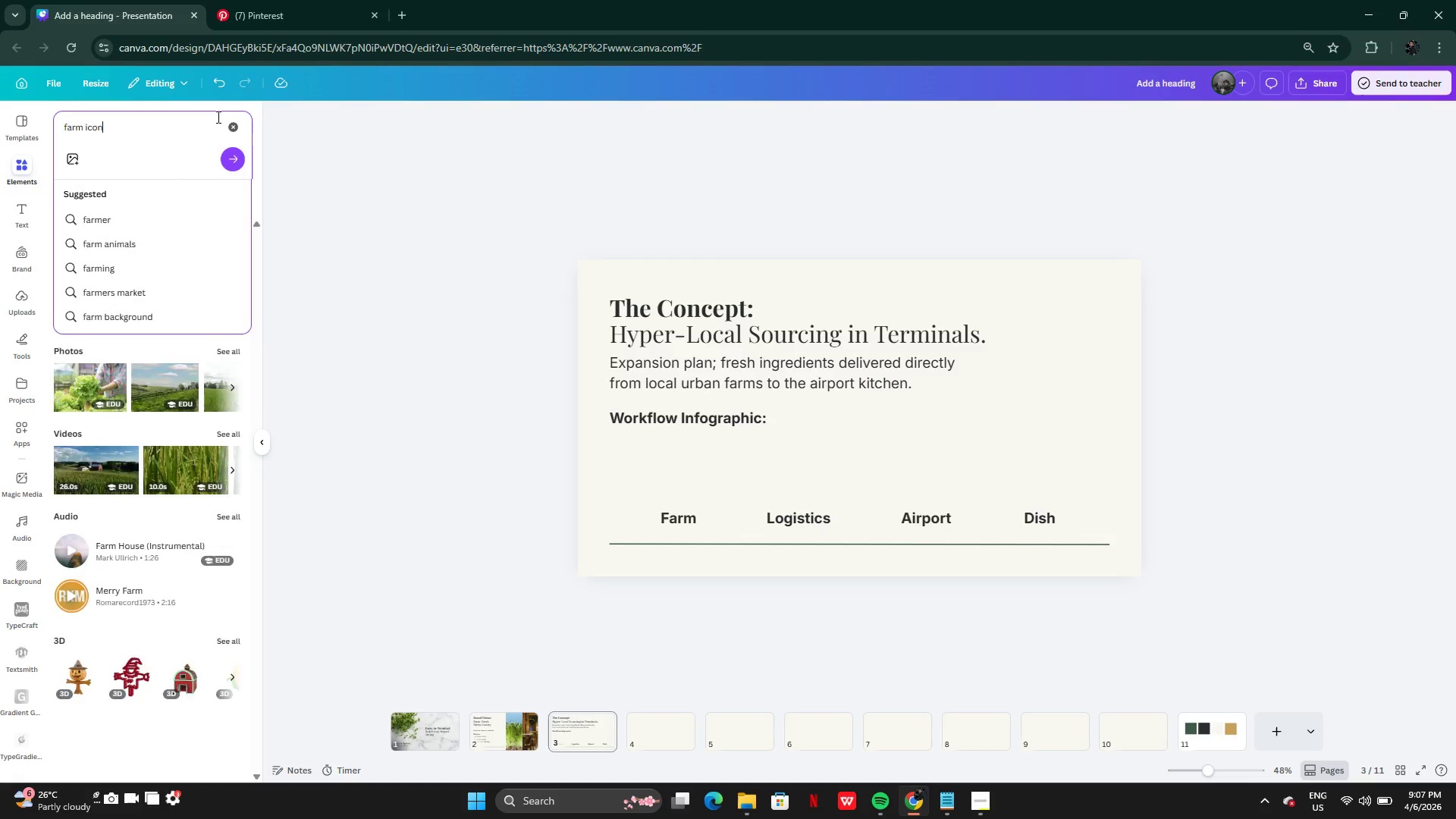 
key(Enter)
 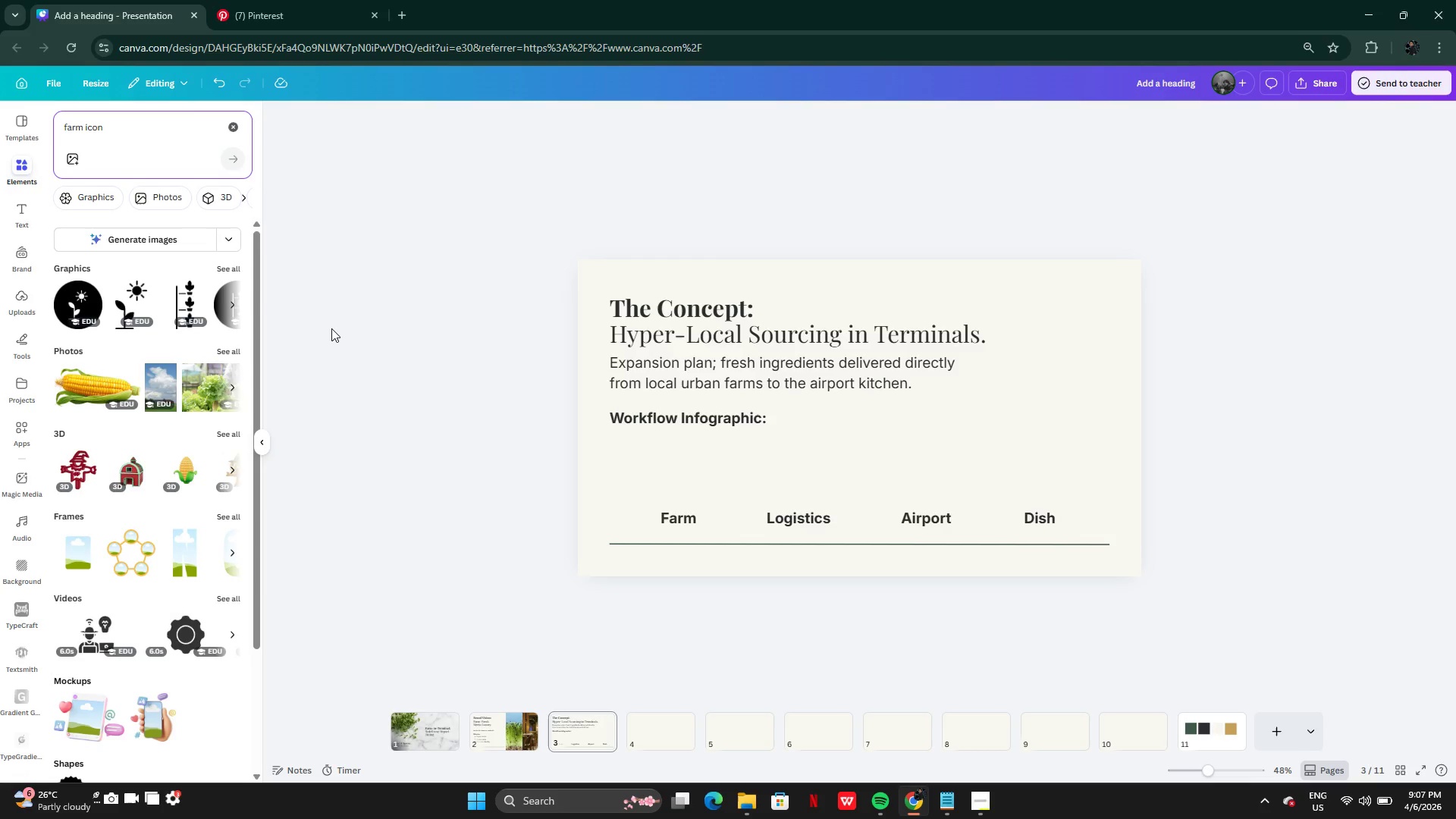 
wait(12.7)
 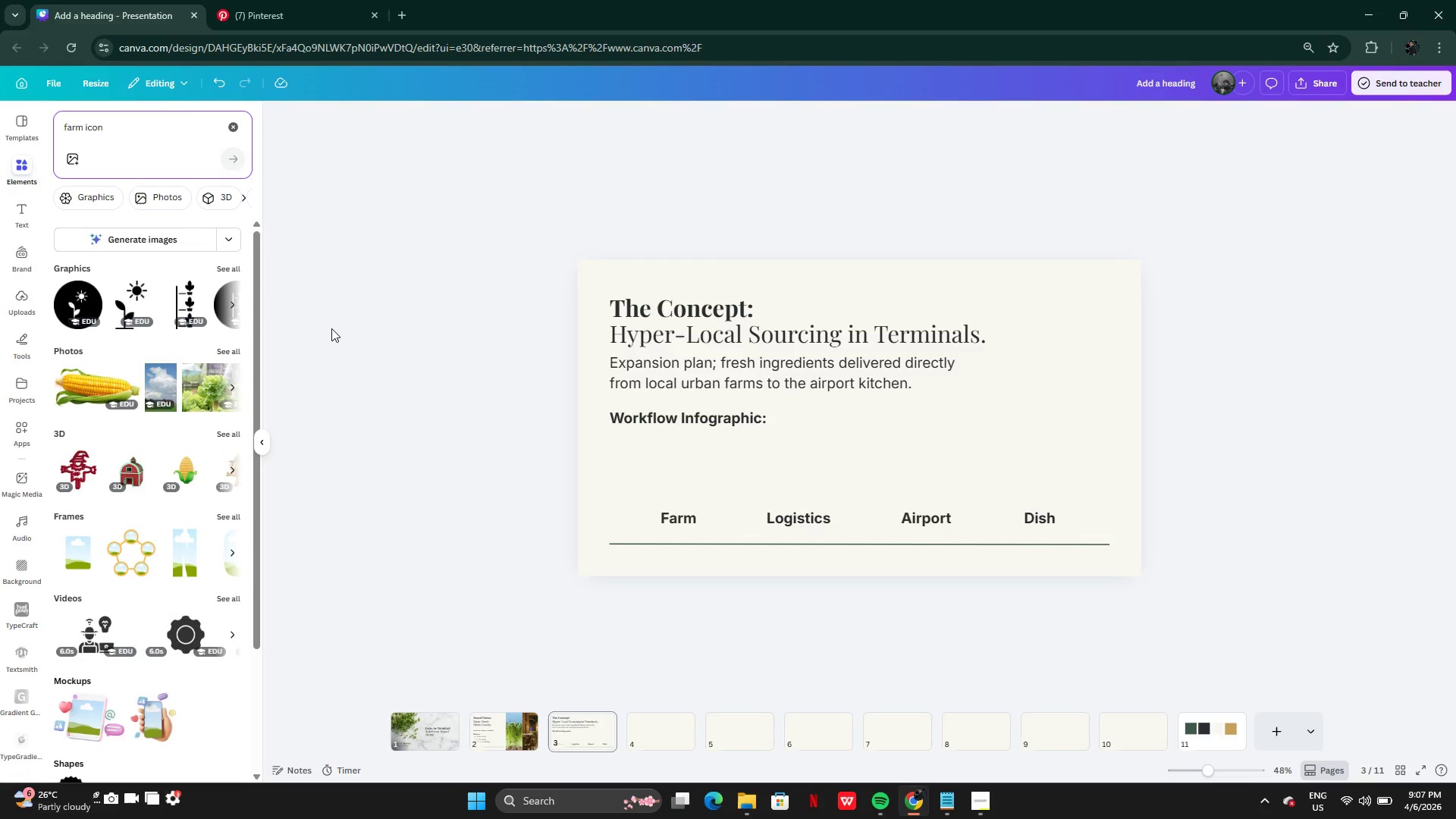 
left_click([221, 269])
 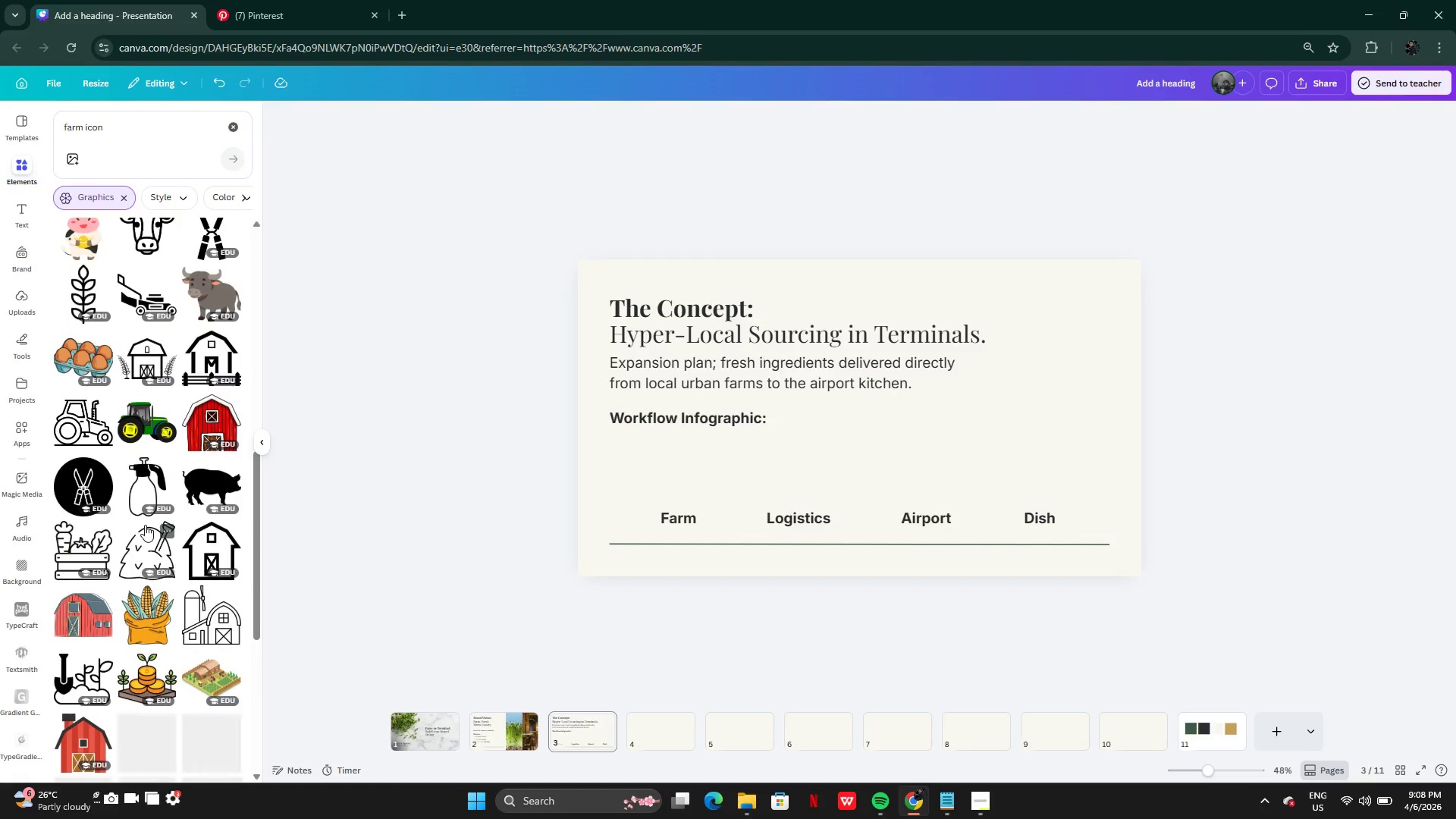 
wait(11.11)
 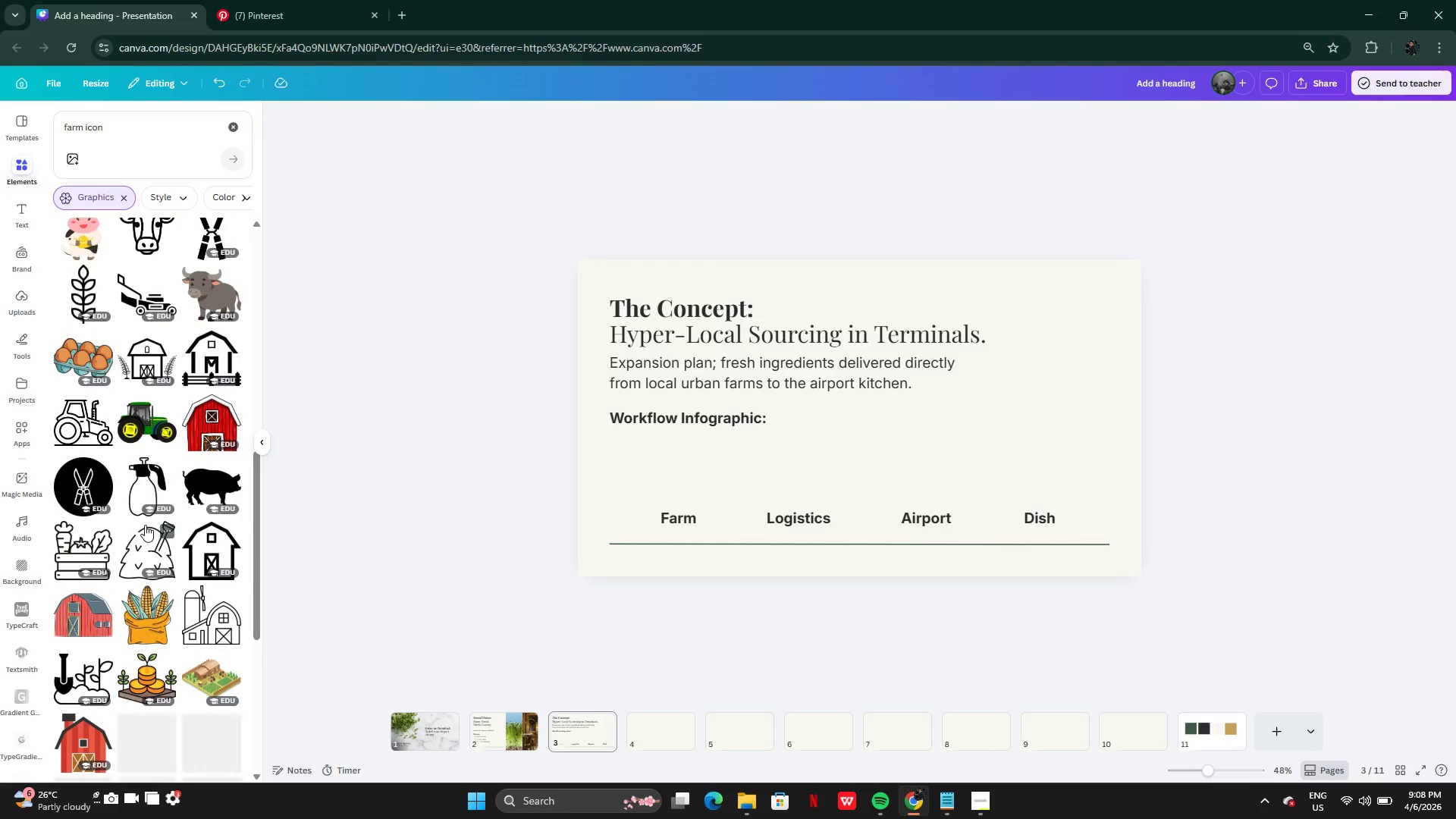 
left_click([89, 440])
 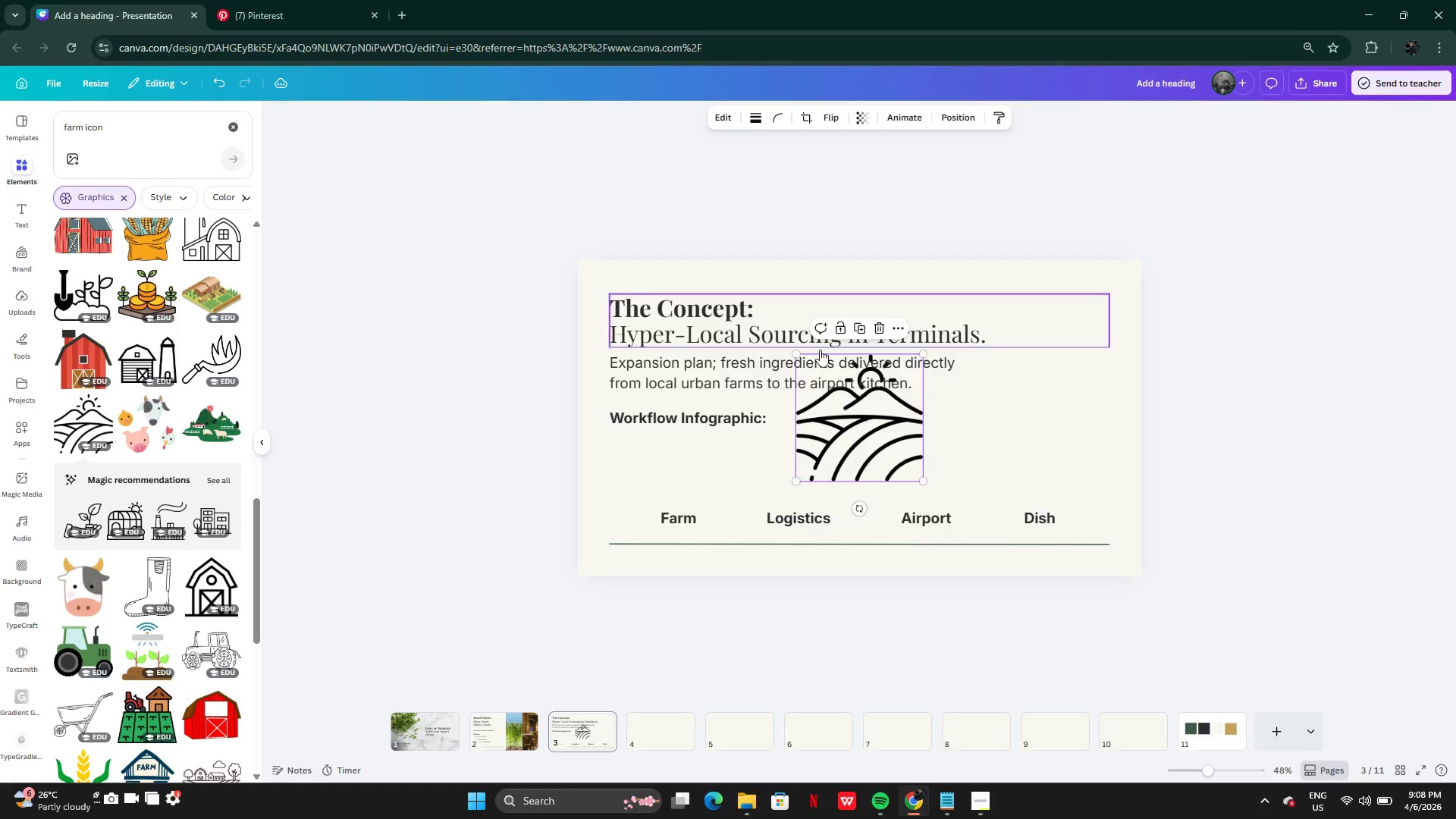 
left_click_drag(start_coordinate=[891, 444], to_coordinate=[730, 473])
 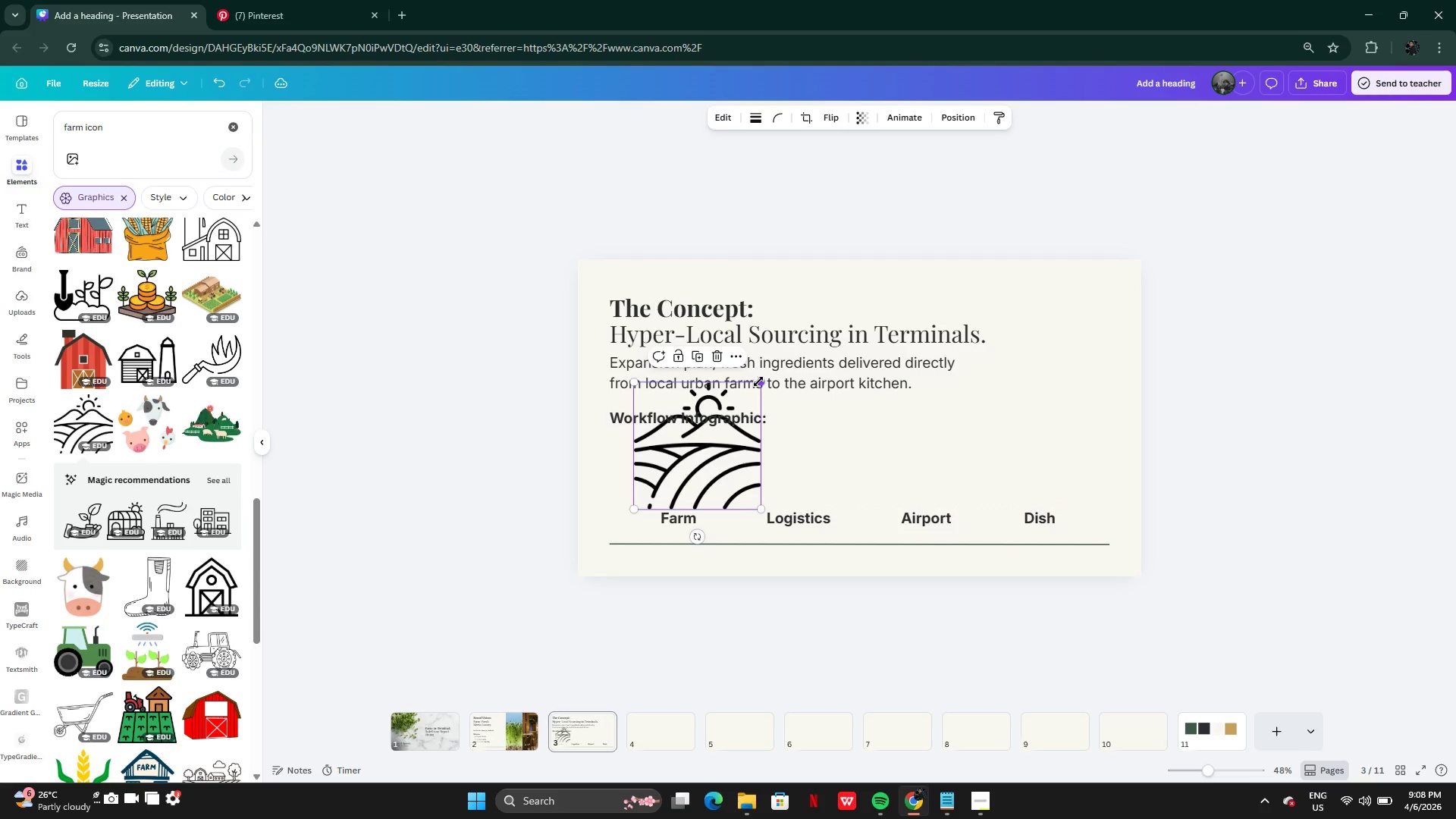 
left_click_drag(start_coordinate=[758, 381], to_coordinate=[708, 463])
 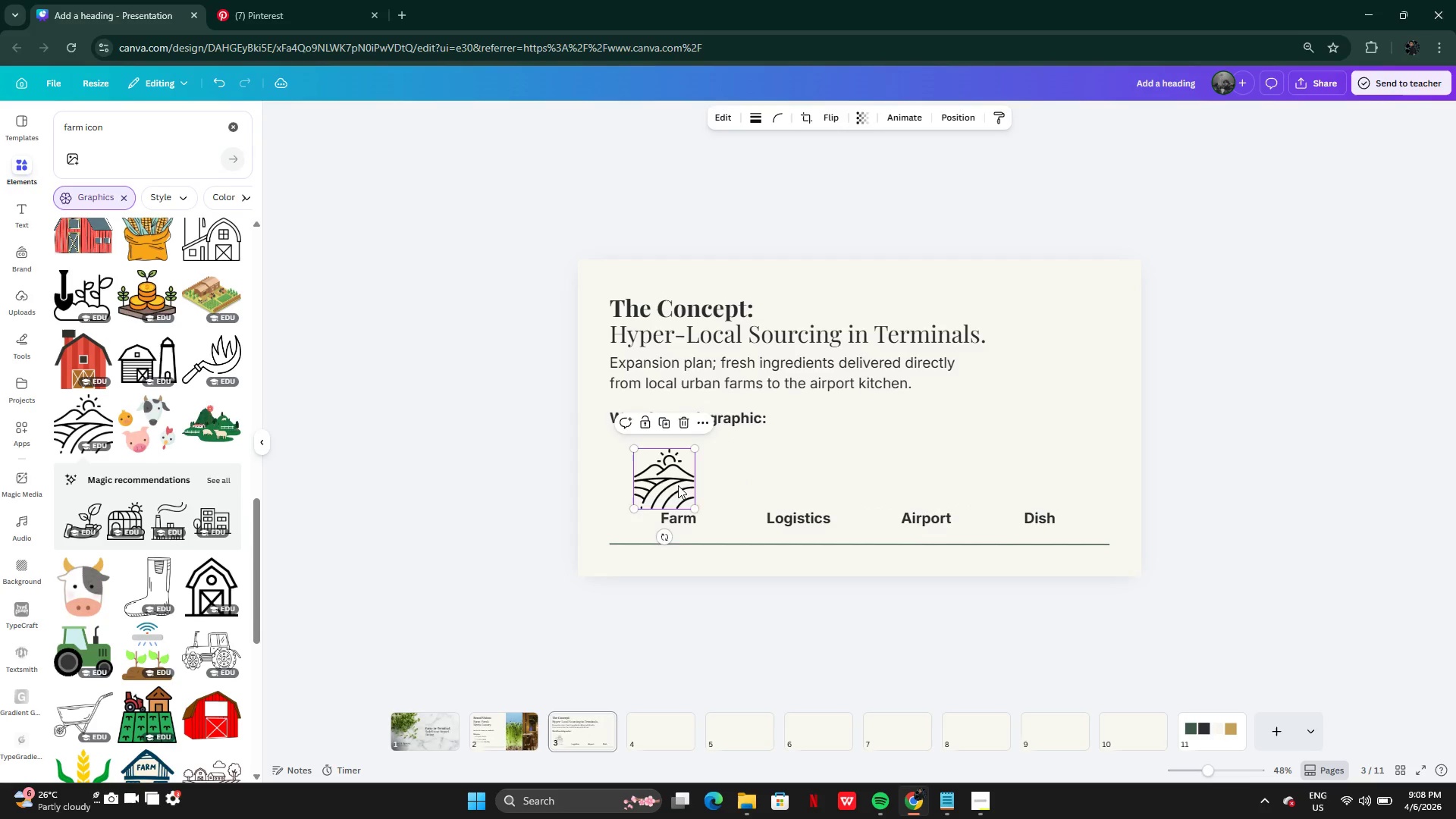 
left_click_drag(start_coordinate=[673, 485], to_coordinate=[686, 482])
 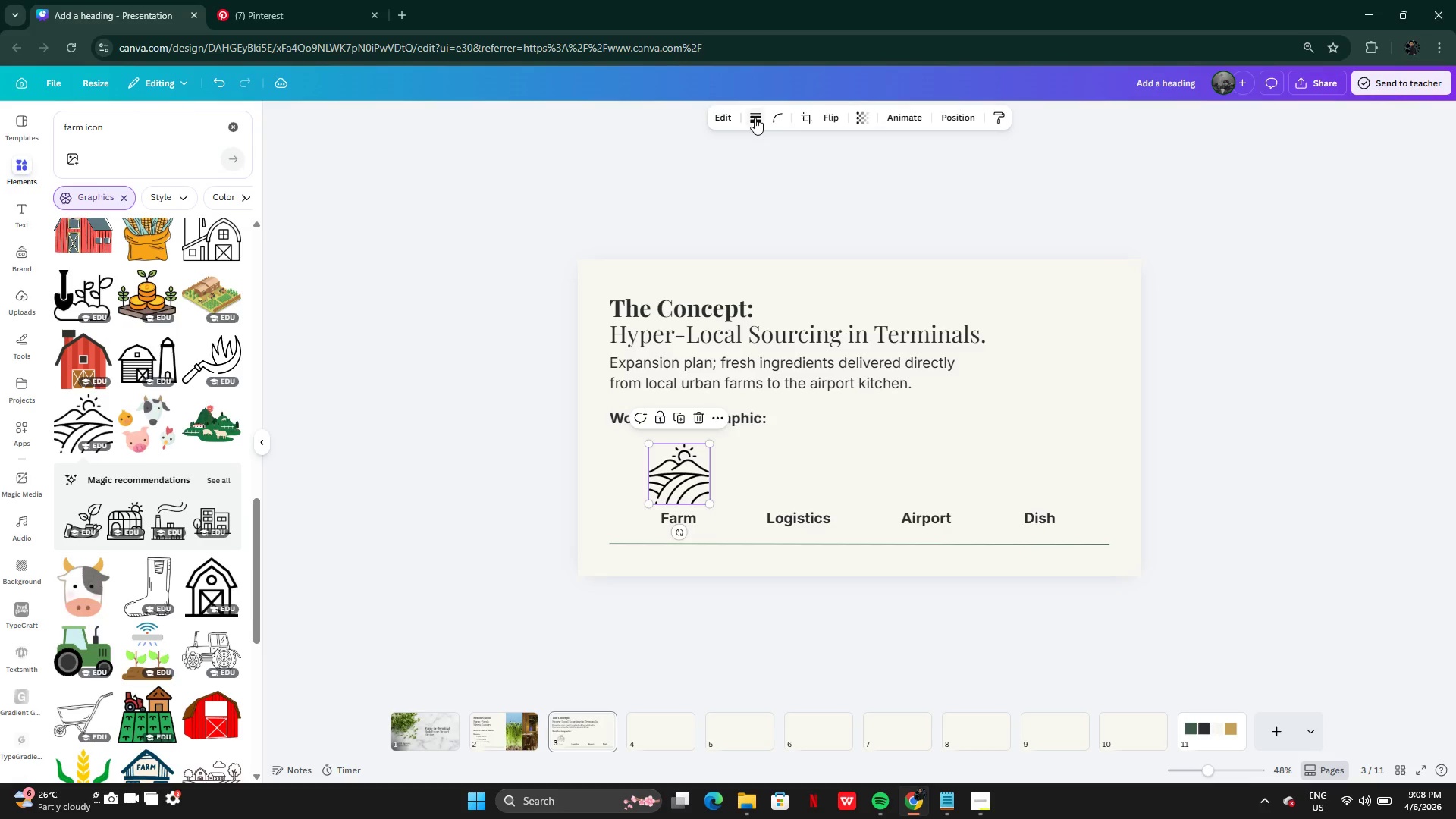 
wait(5.59)
 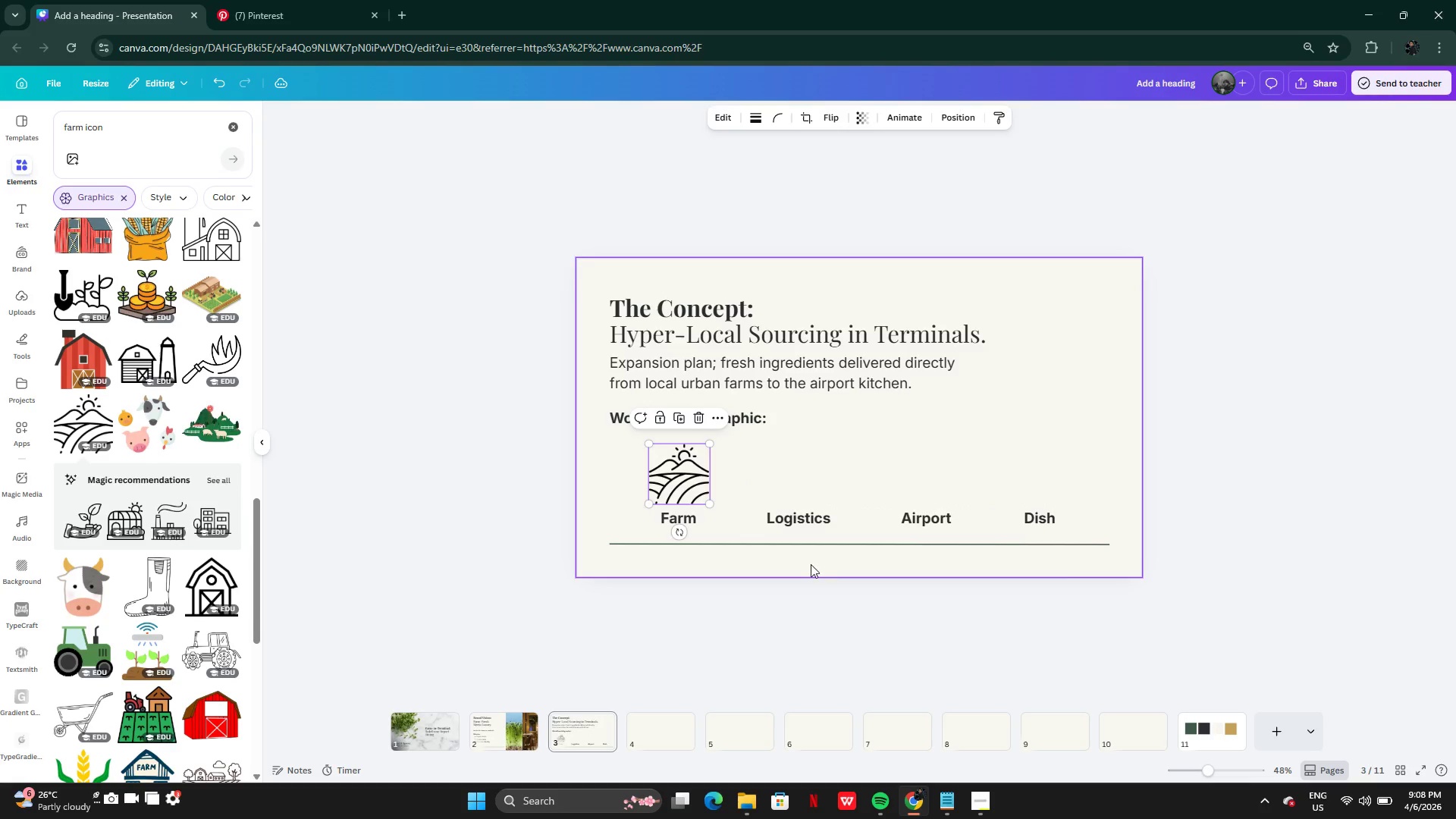 
left_click([717, 119])
 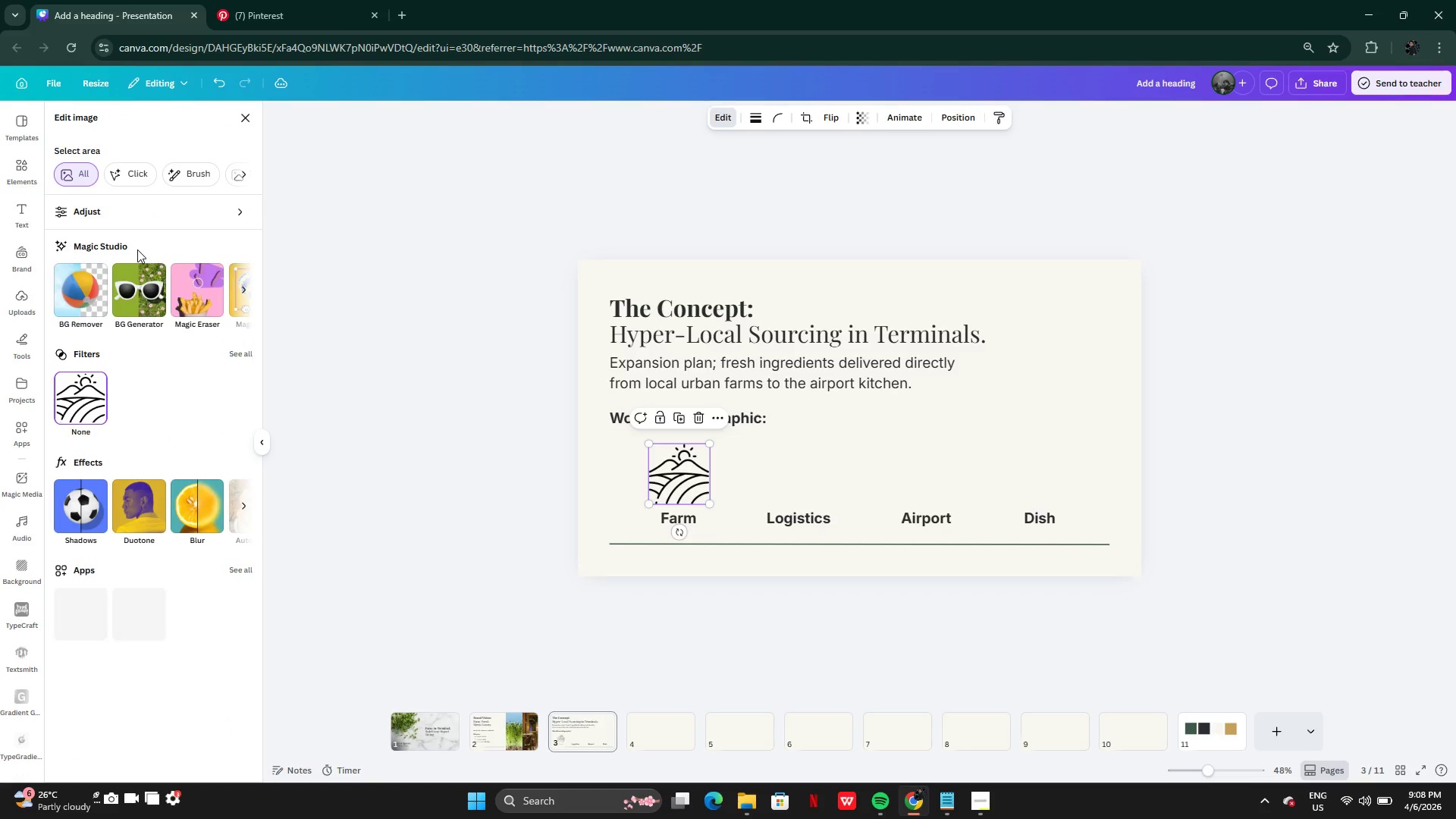 
wait(10.0)
 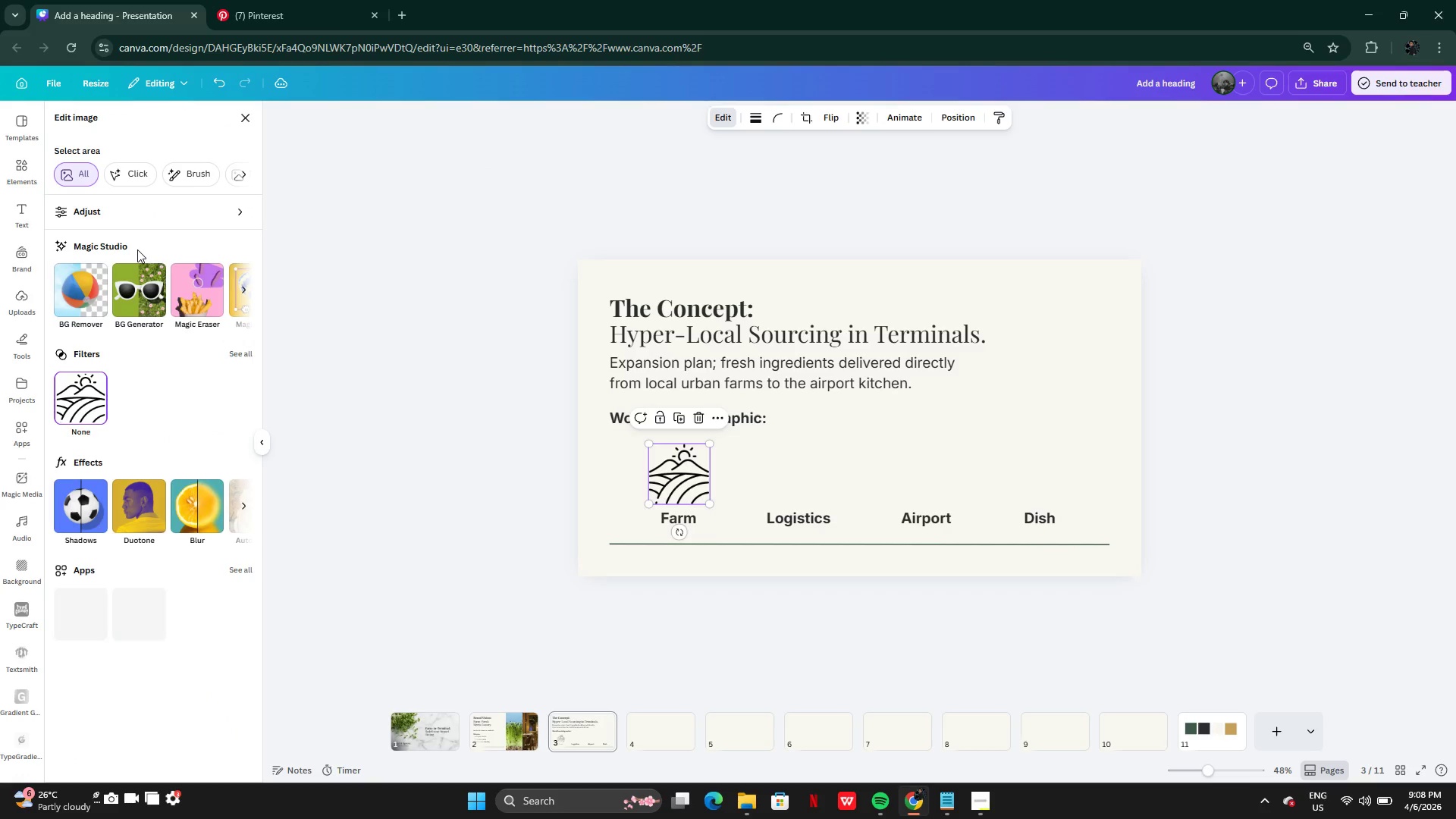 
left_click([148, 621])
 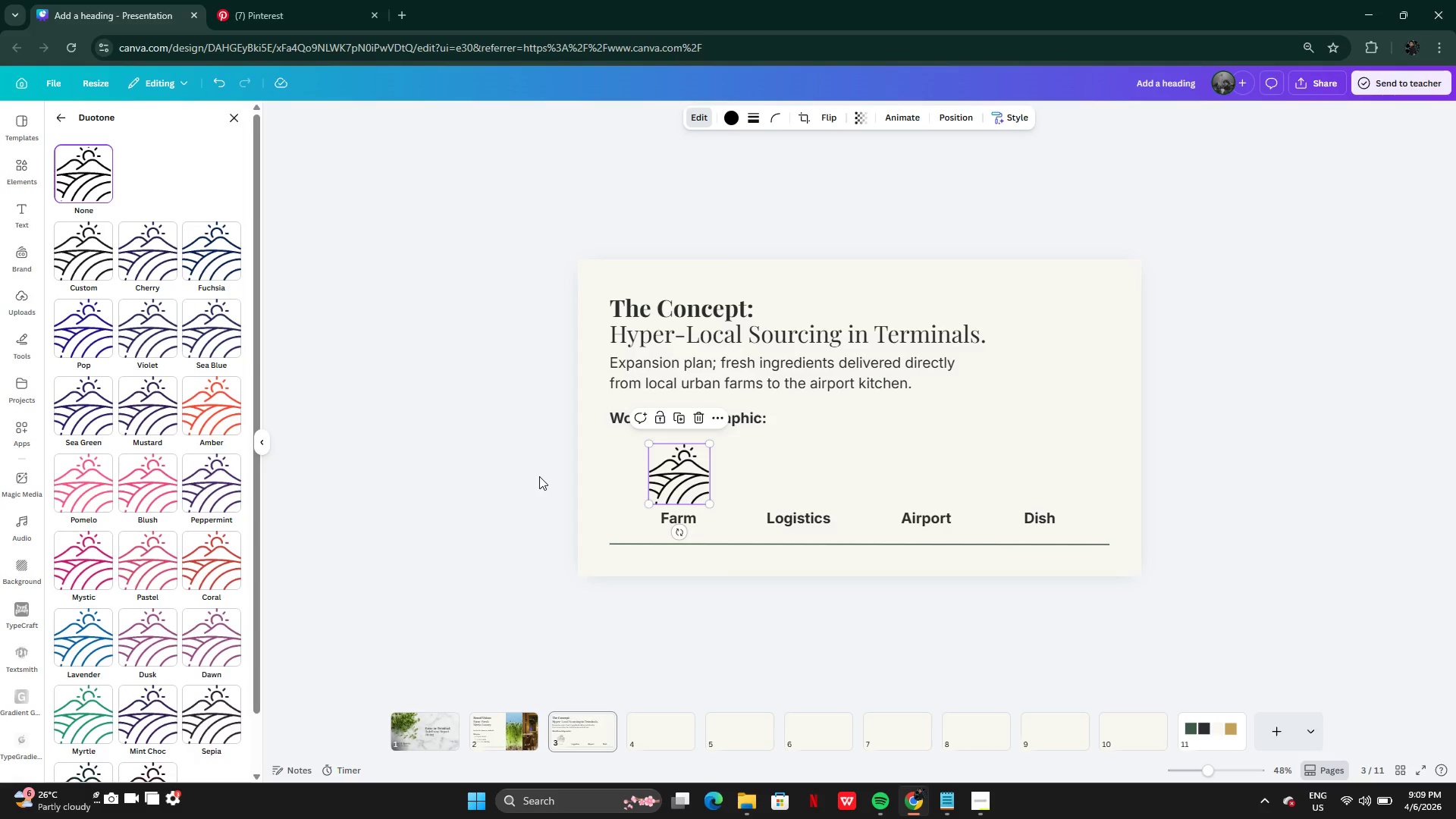 
wait(82.48)
 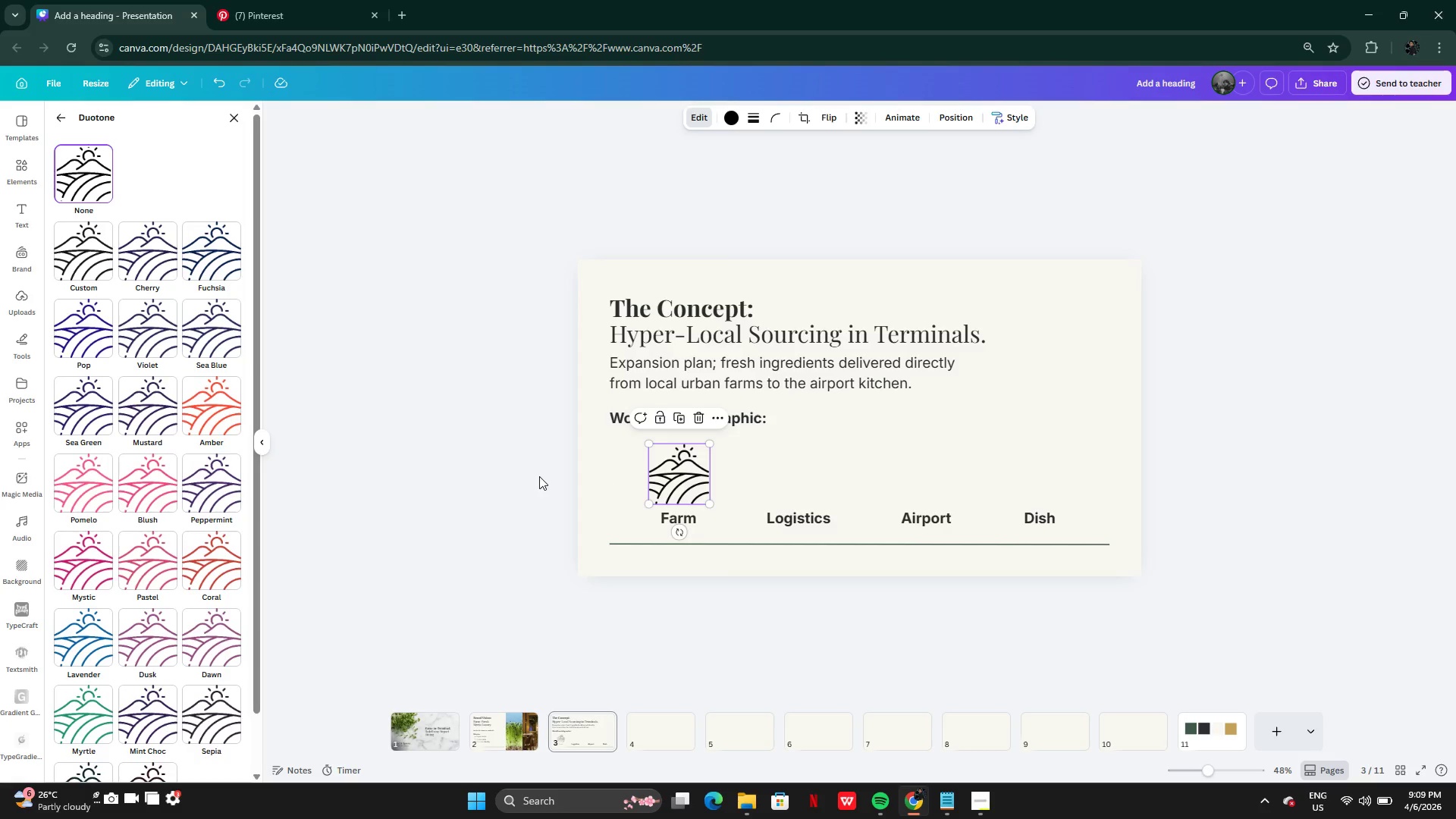 
left_click_drag(start_coordinate=[709, 560], to_coordinate=[715, 611])
 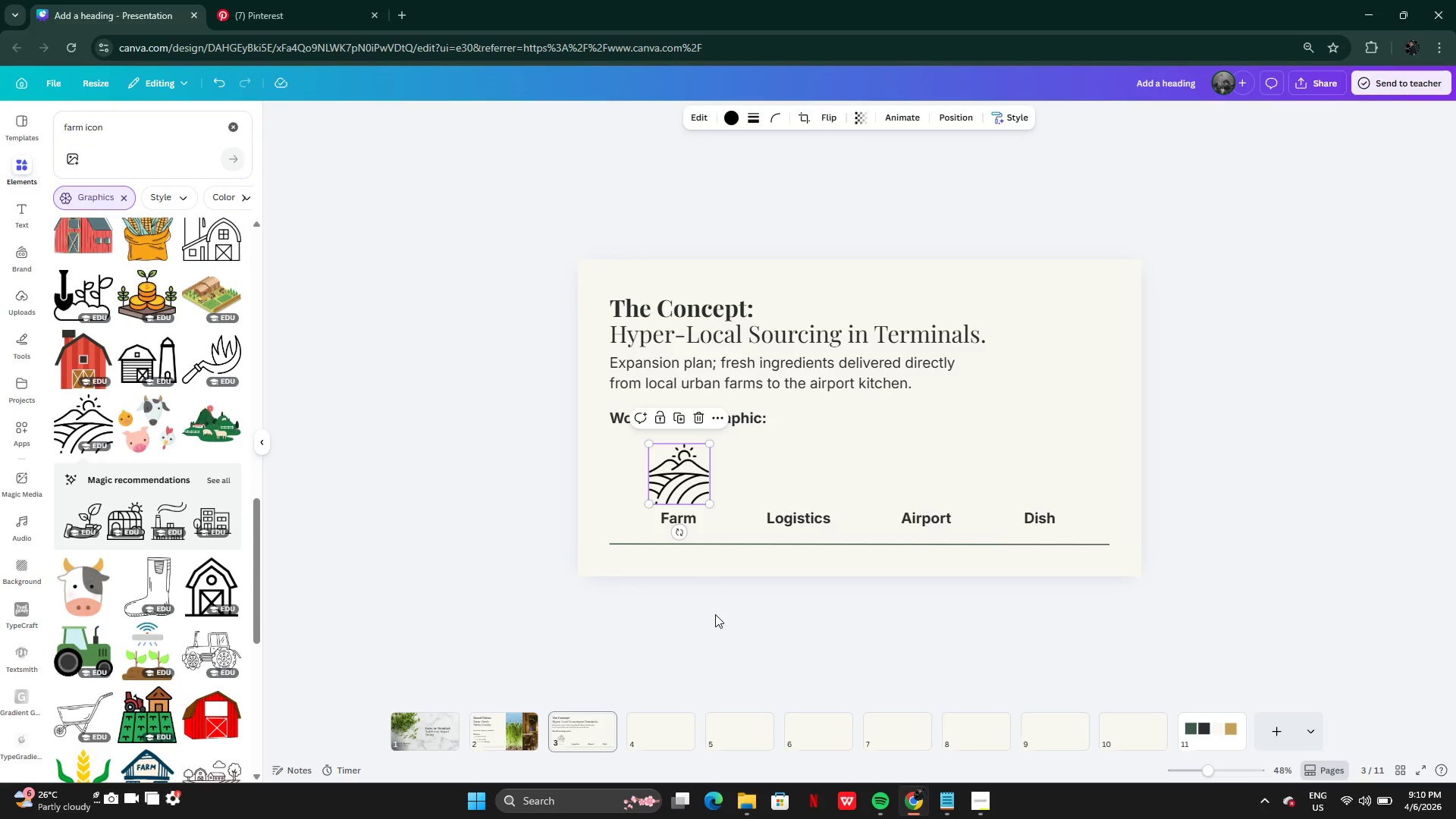 
left_click([715, 614])
 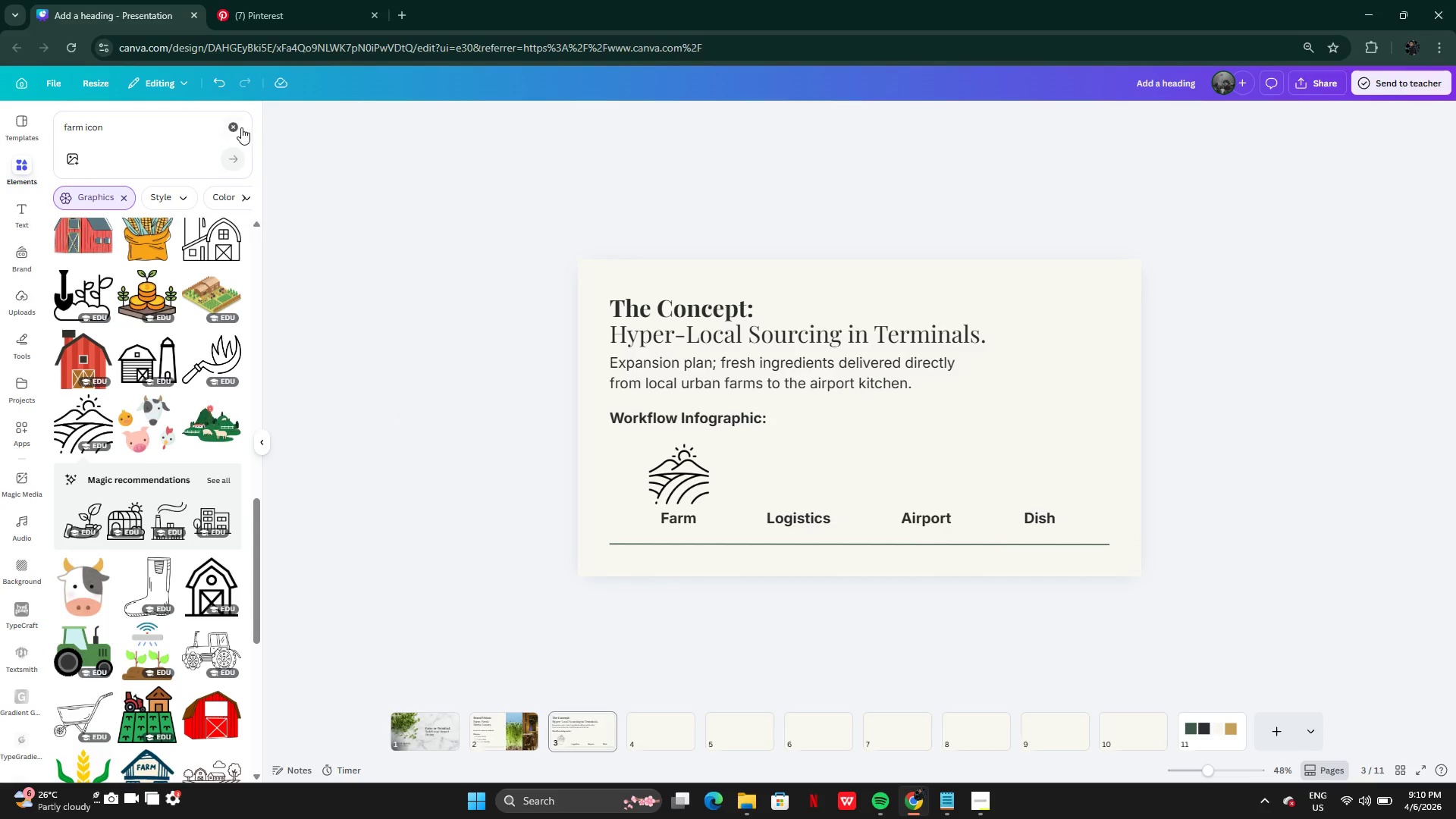 
left_click([231, 128])
 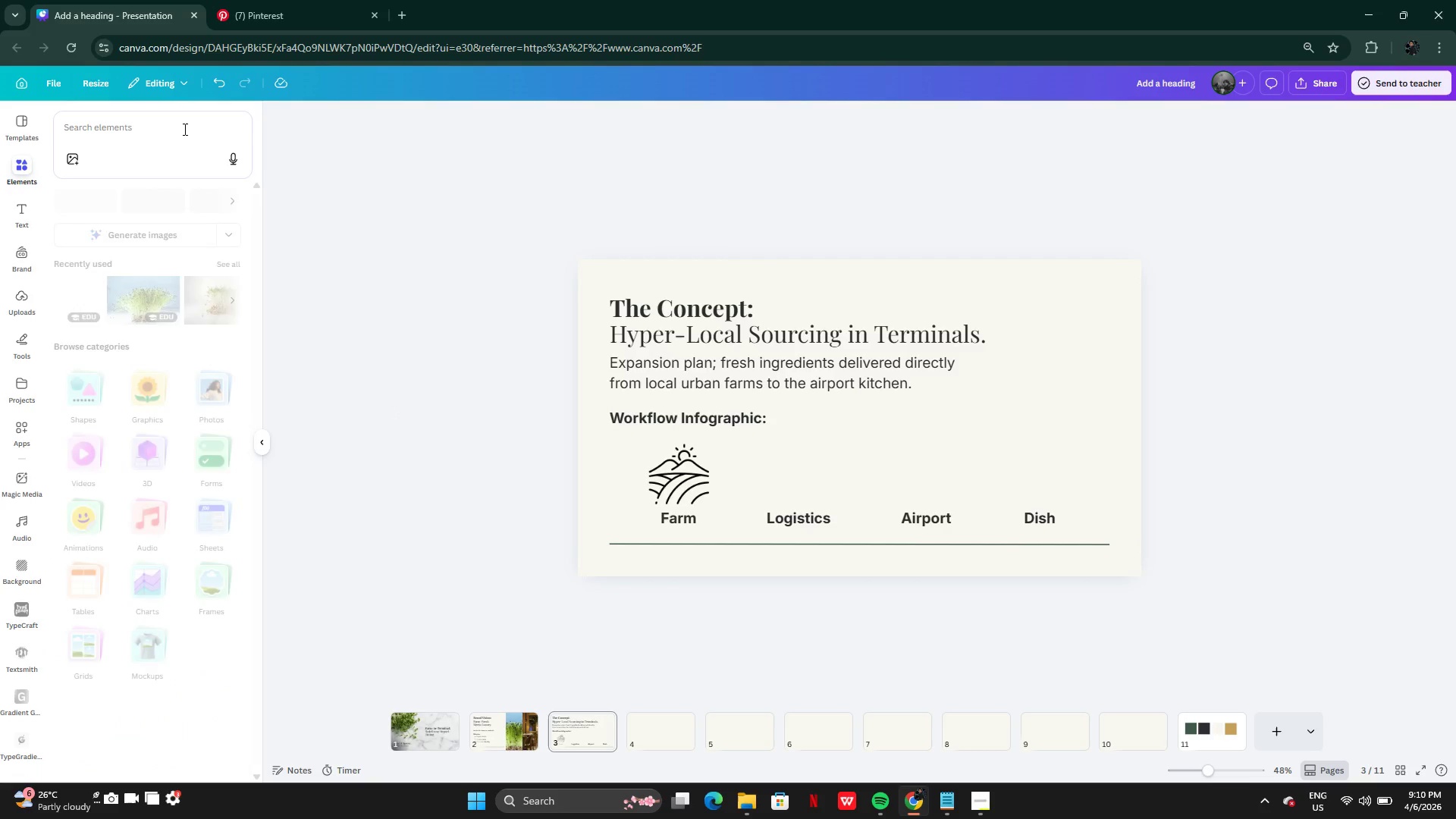 
left_click([184, 129])
 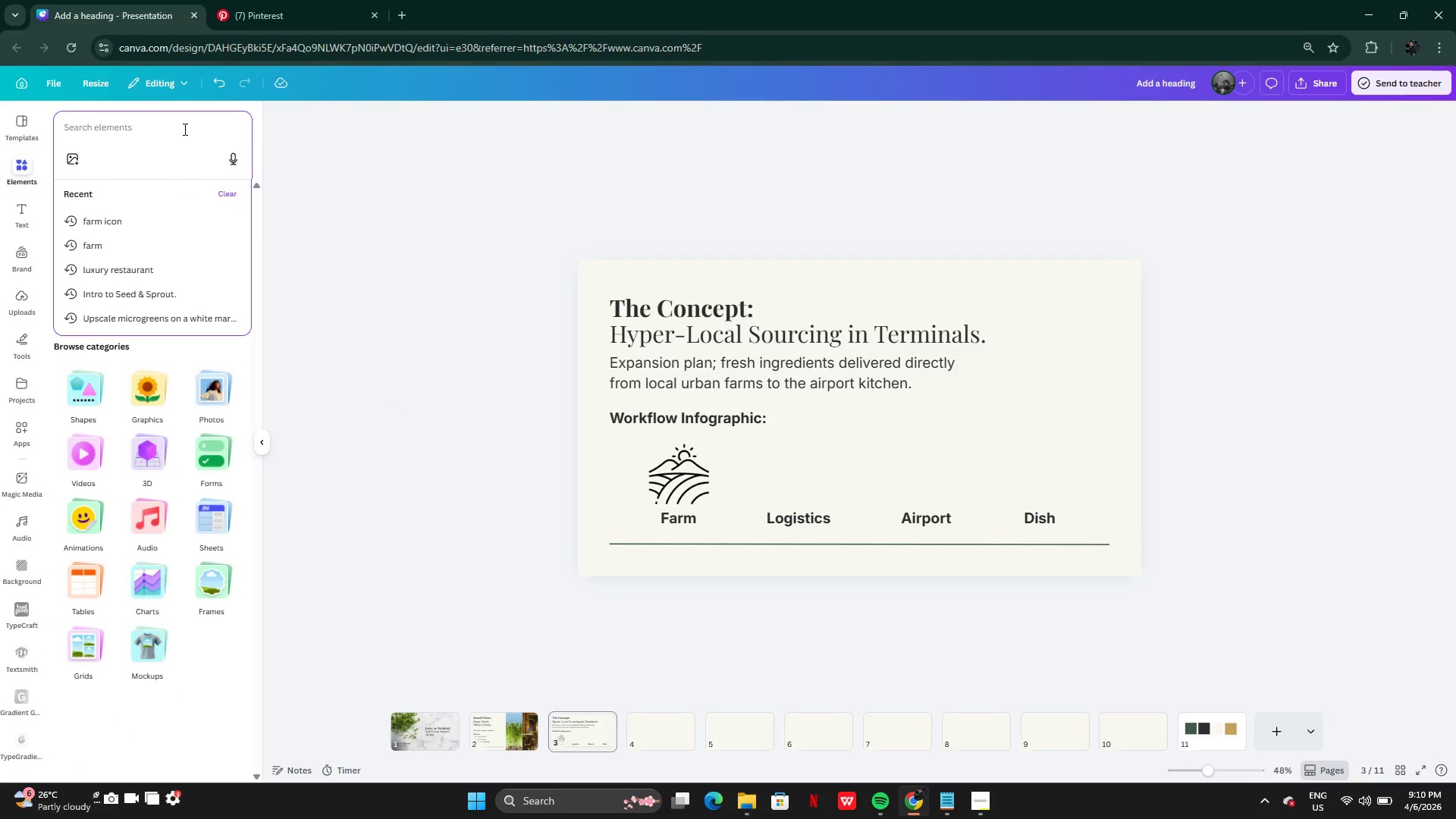 
type(delivery)
 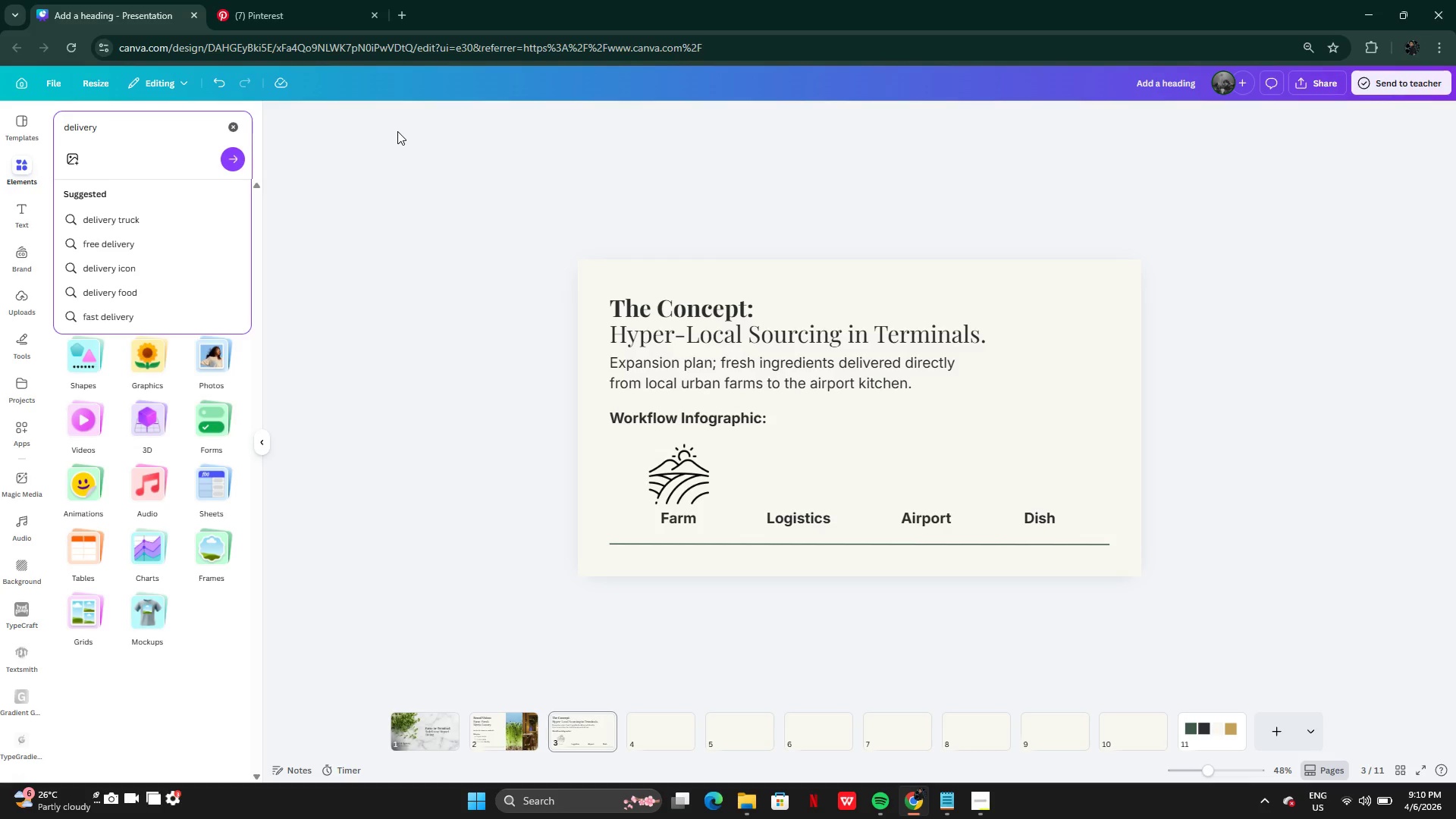 
wait(44.09)
 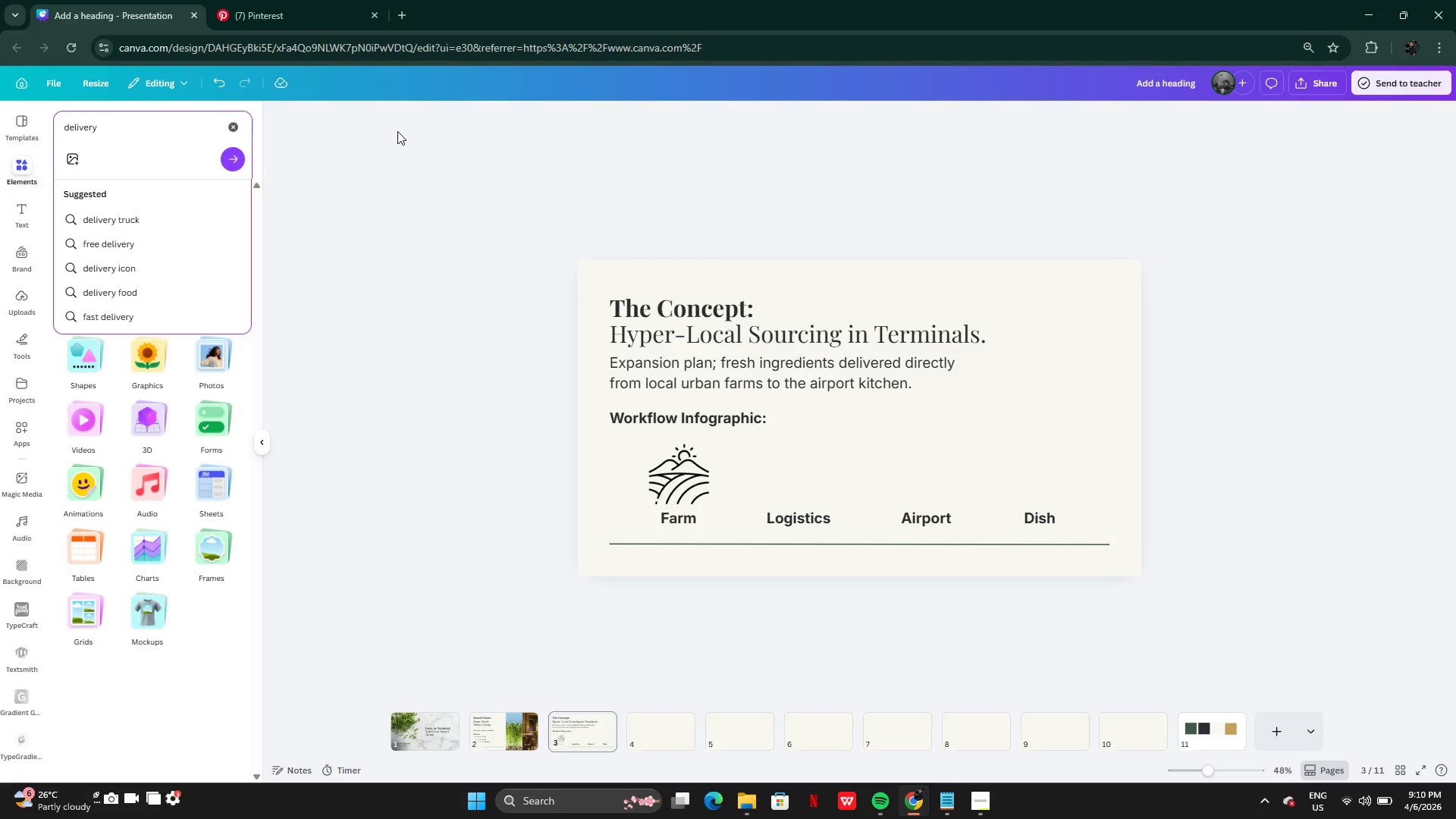 
type( icon)
 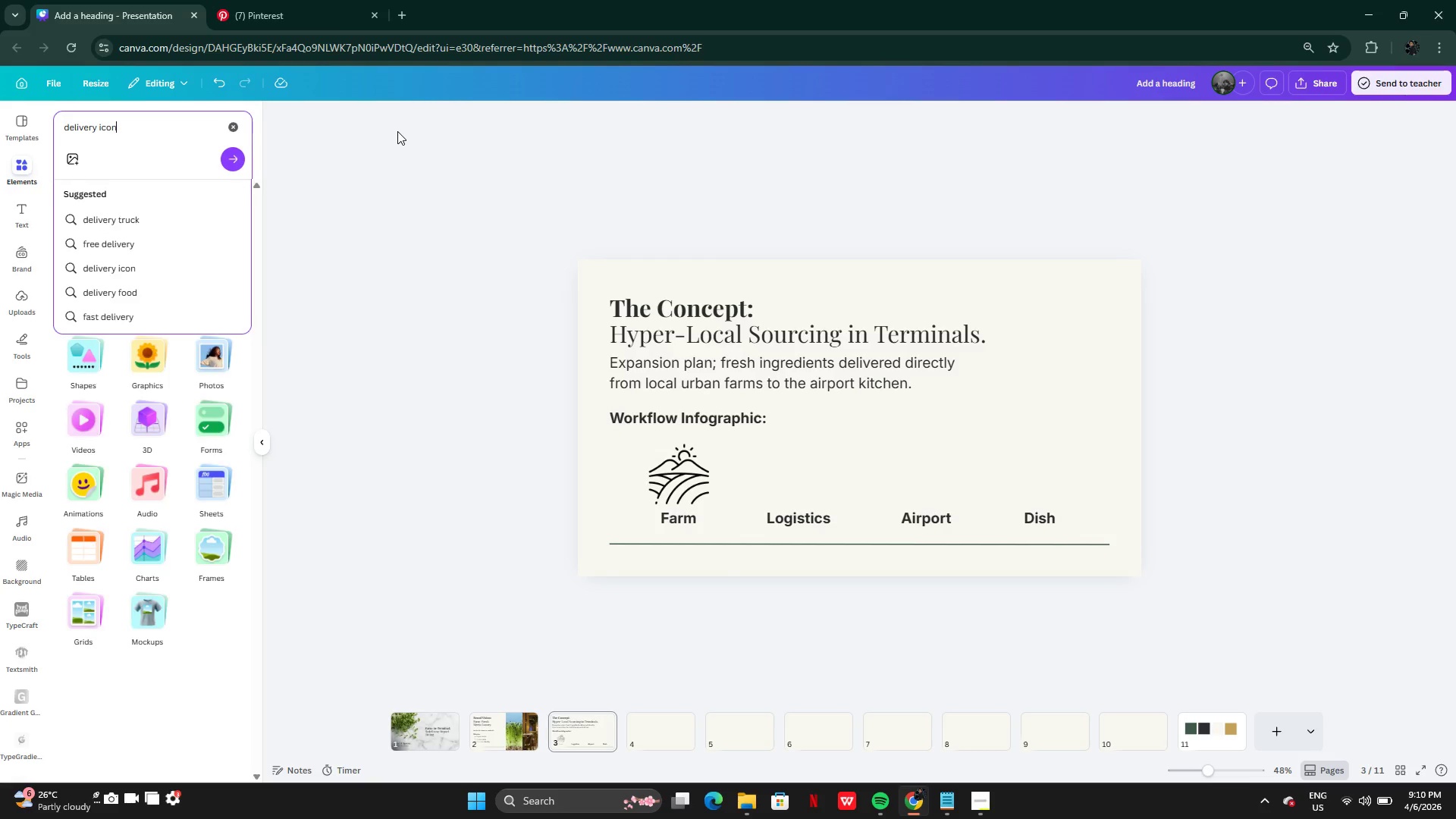 
key(Enter)
 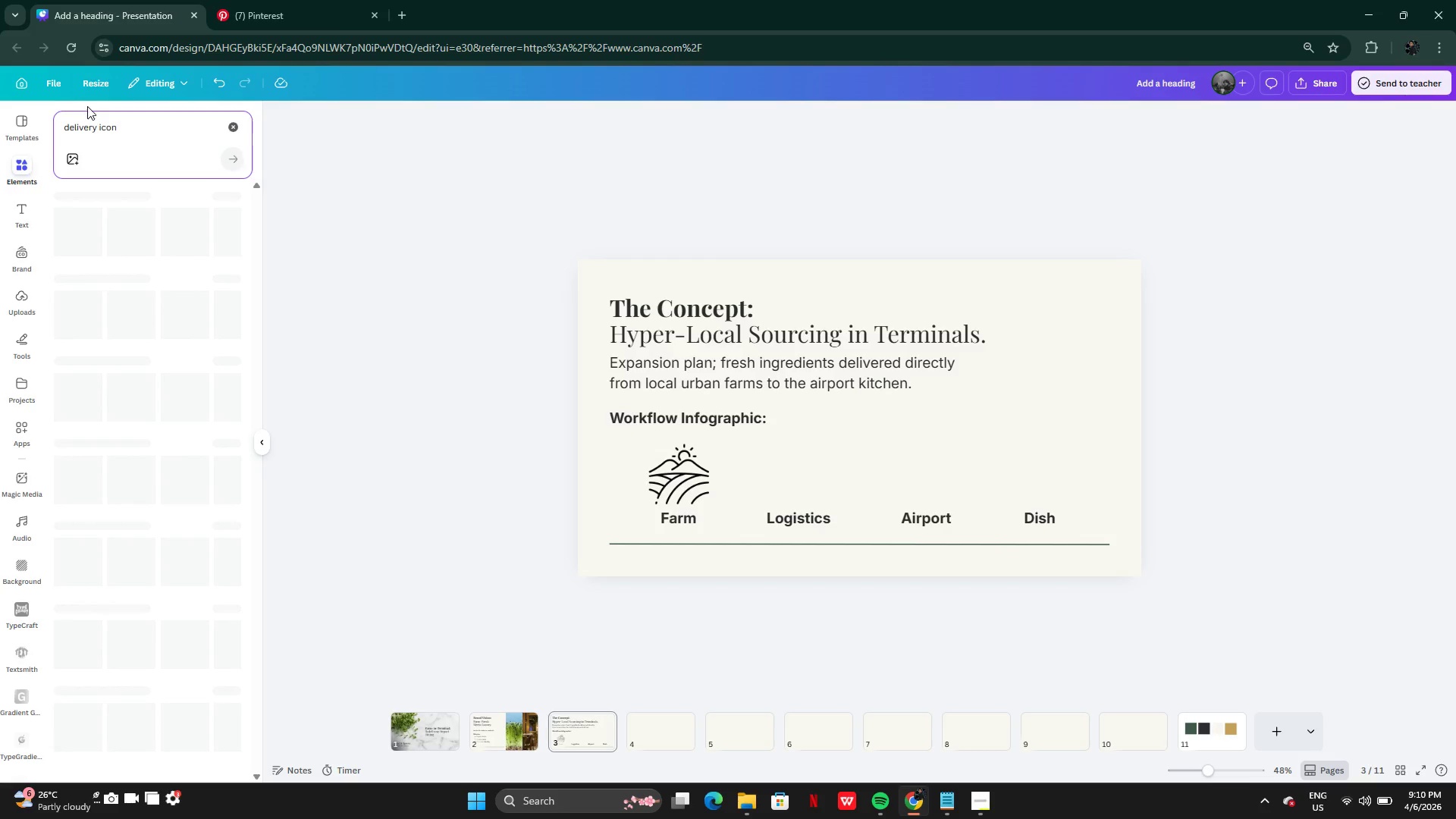 
mouse_move([138, 207])
 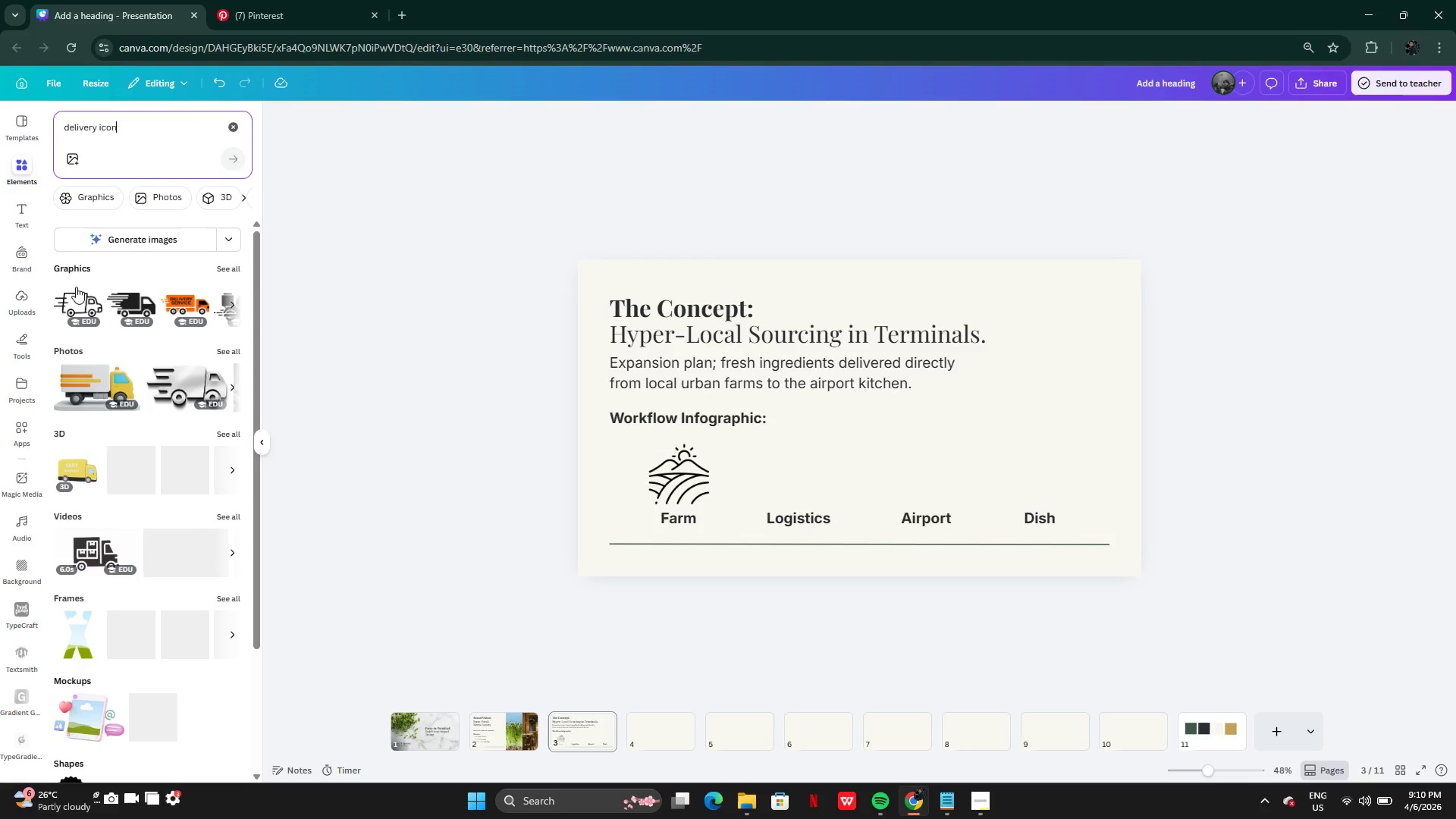 
left_click([82, 303])
 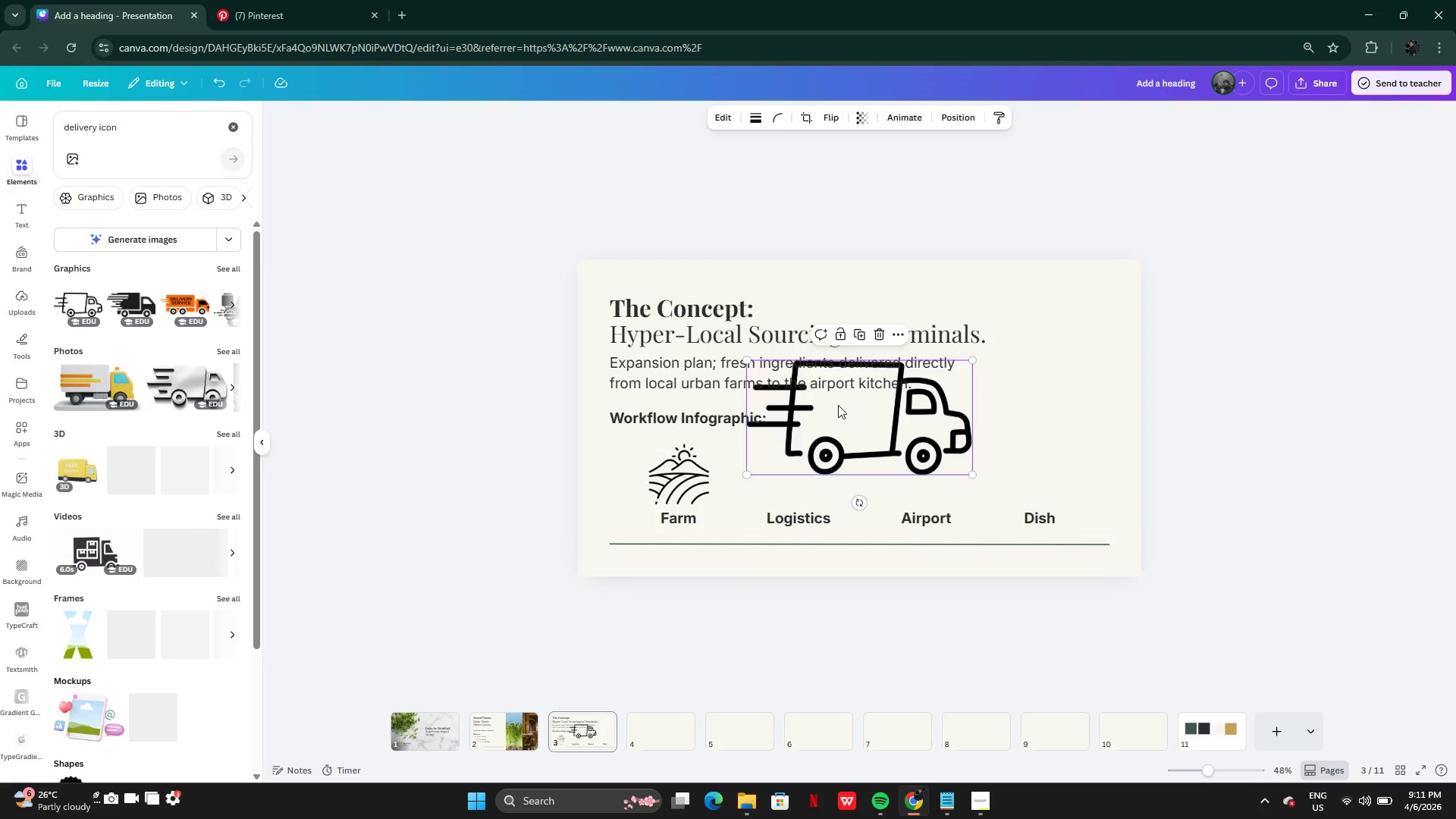 
left_click_drag(start_coordinate=[879, 414], to_coordinate=[827, 448])
 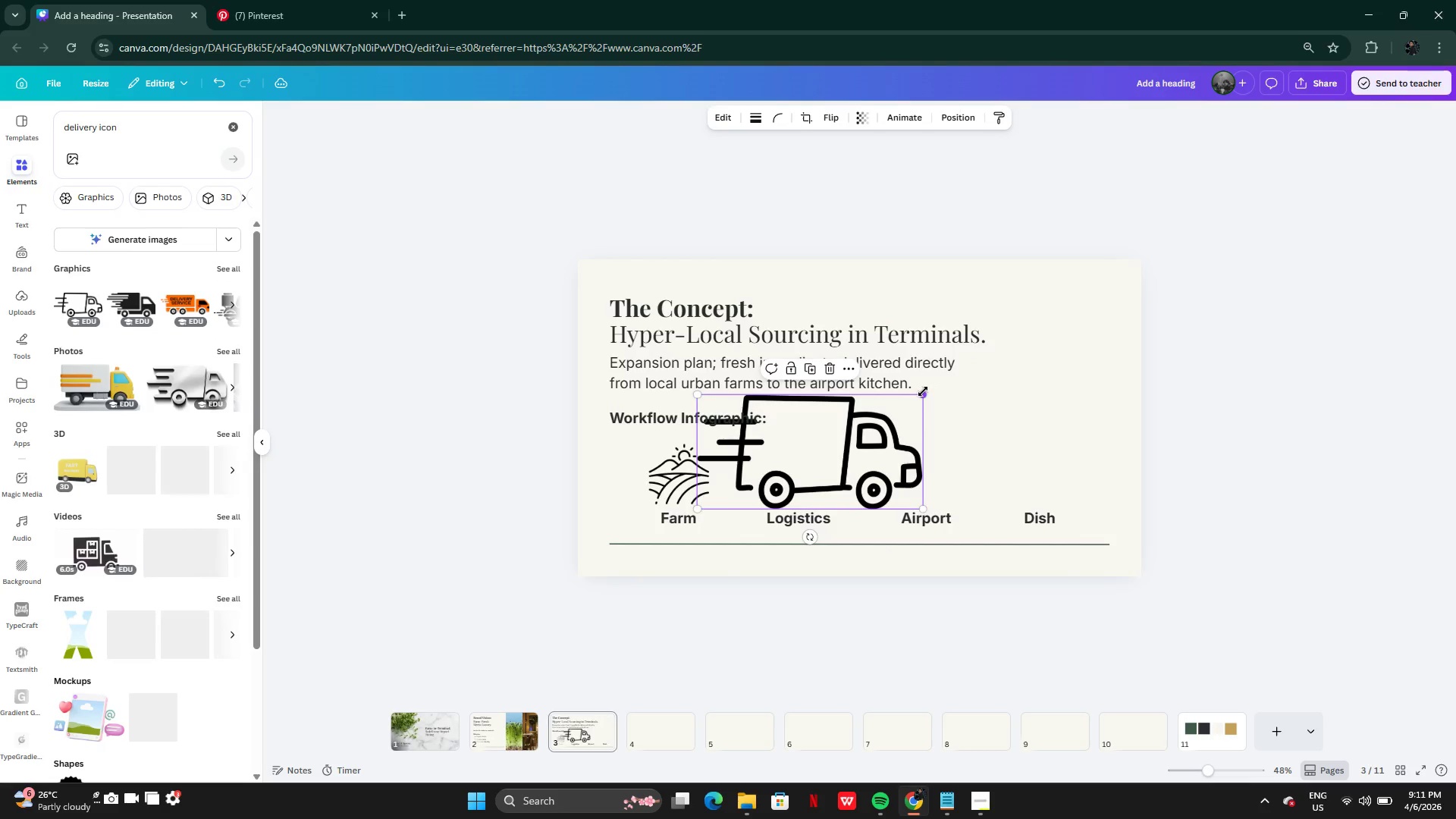 
left_click_drag(start_coordinate=[923, 391], to_coordinate=[779, 463])
 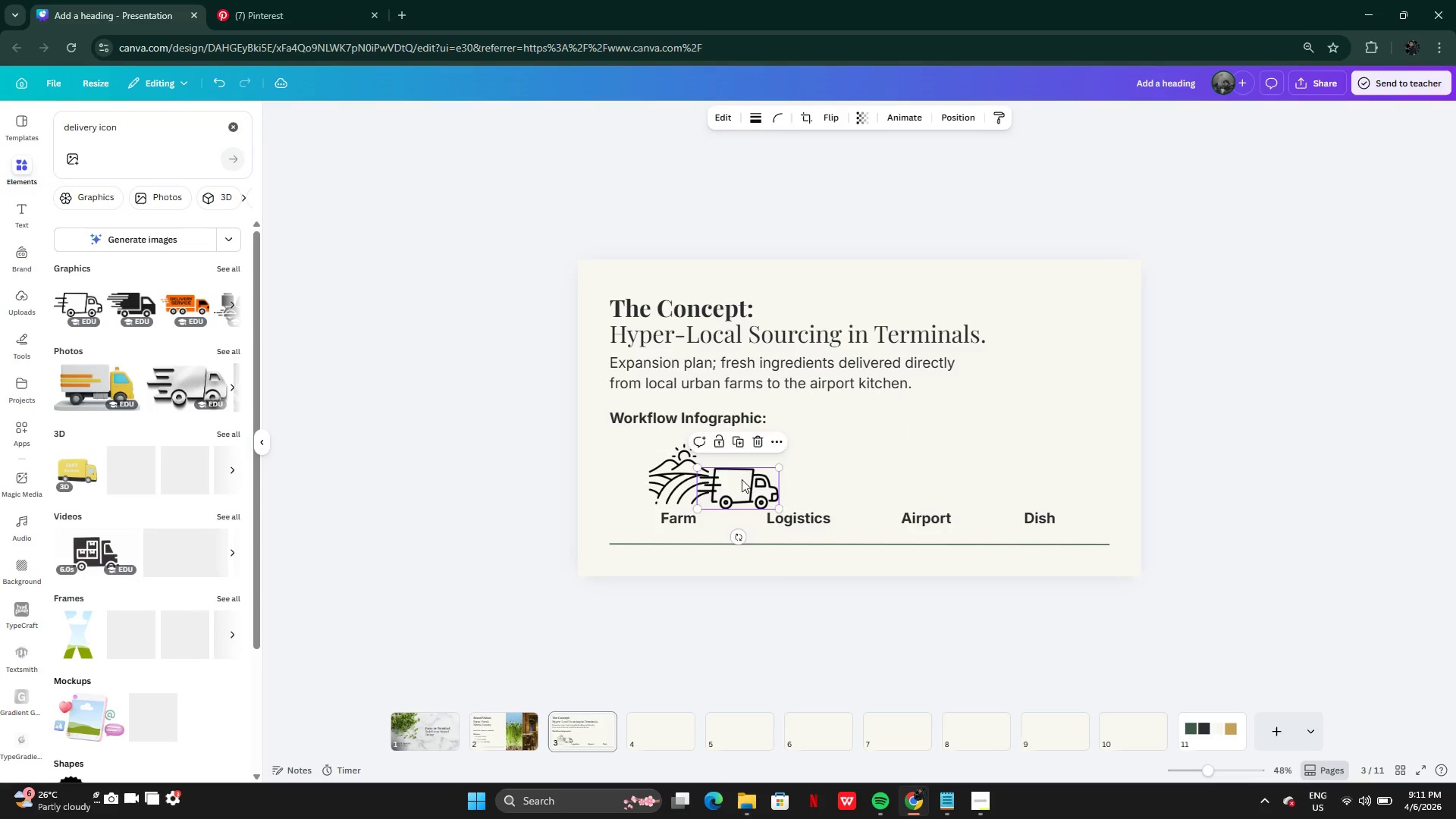 
left_click_drag(start_coordinate=[742, 479], to_coordinate=[795, 476])
 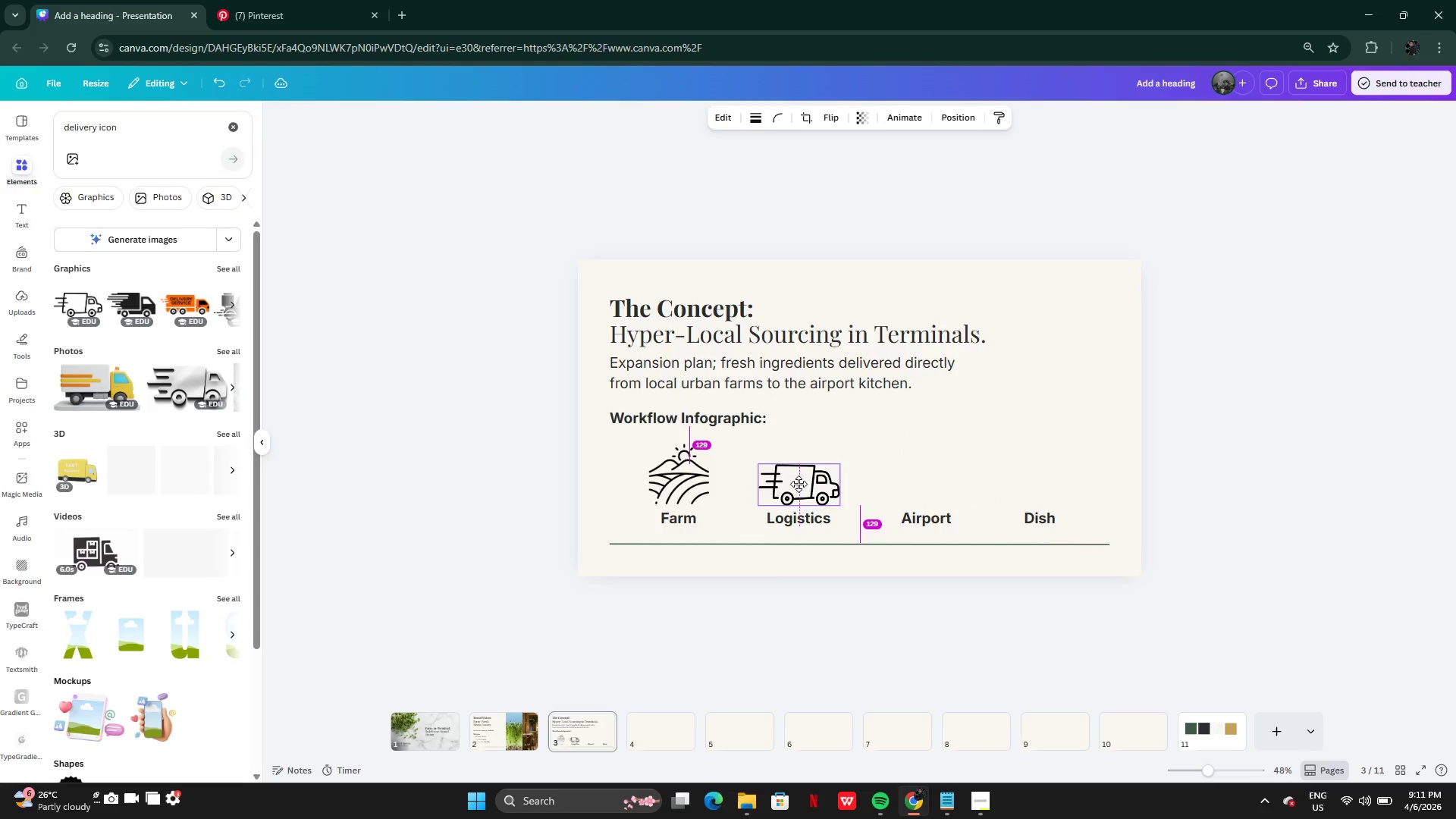 
wait(6.17)
 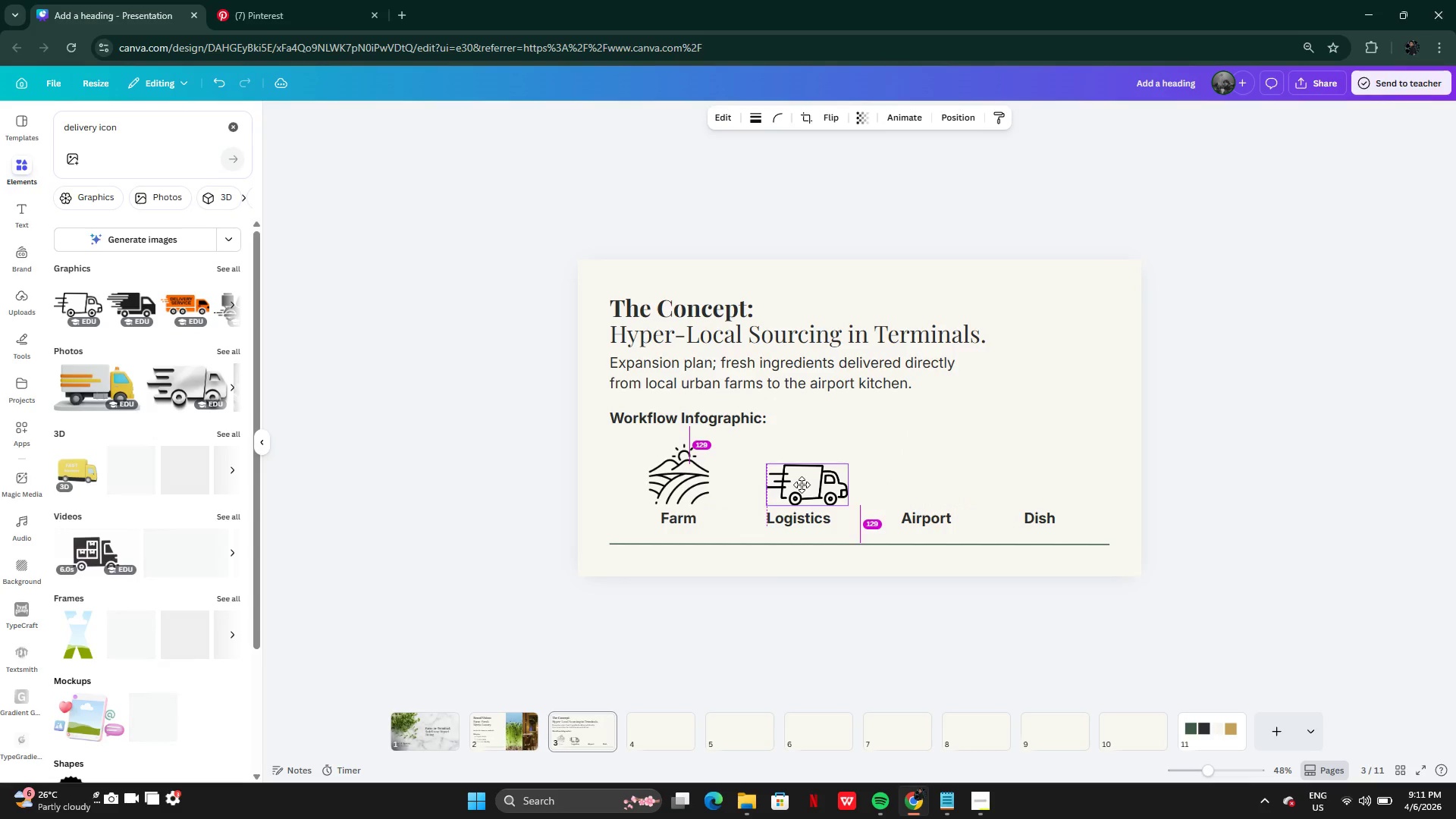 
left_click_drag(start_coordinate=[835, 464], to_coordinate=[833, 470])
 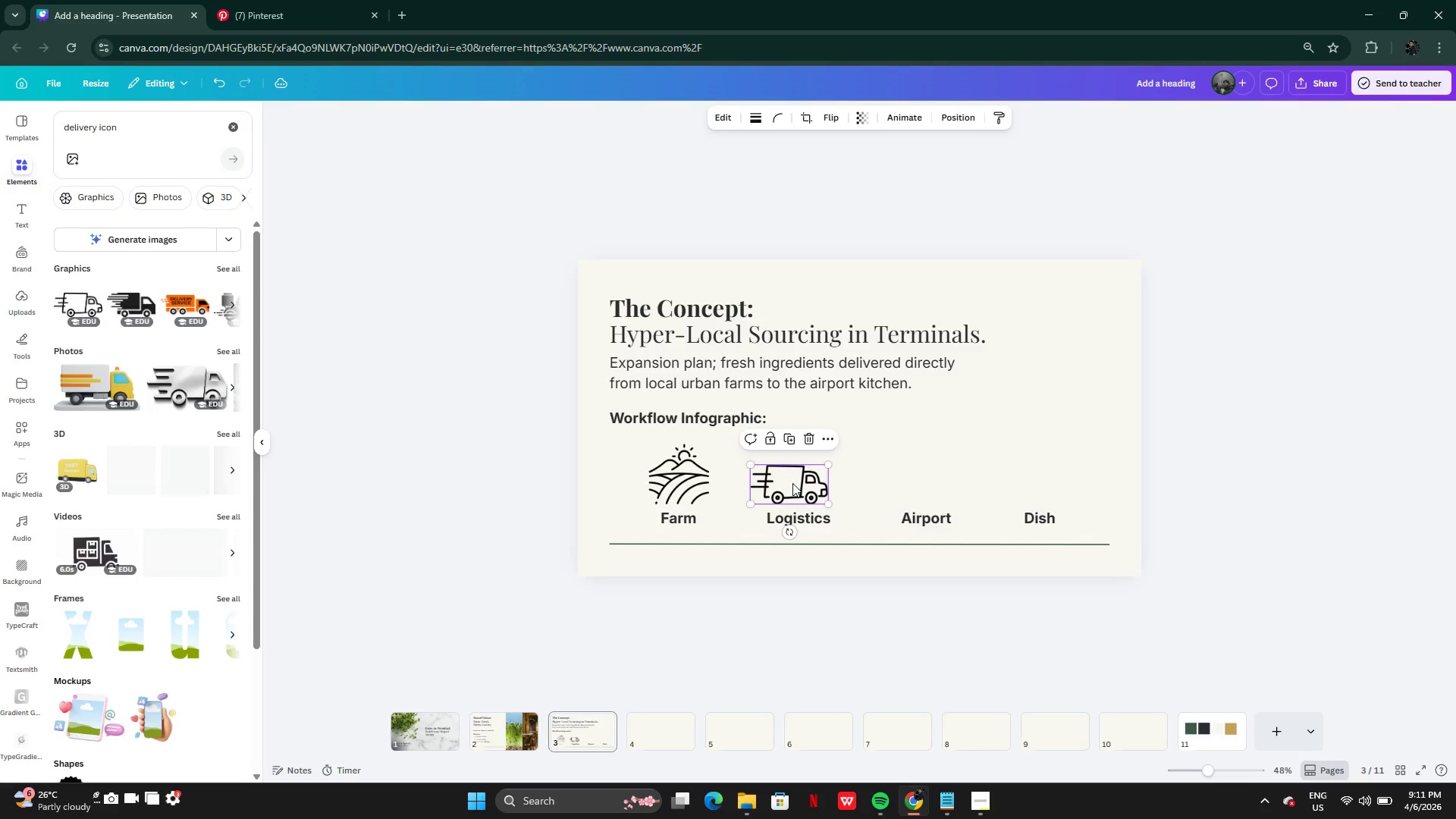 
left_click_drag(start_coordinate=[792, 483], to_coordinate=[799, 474])
 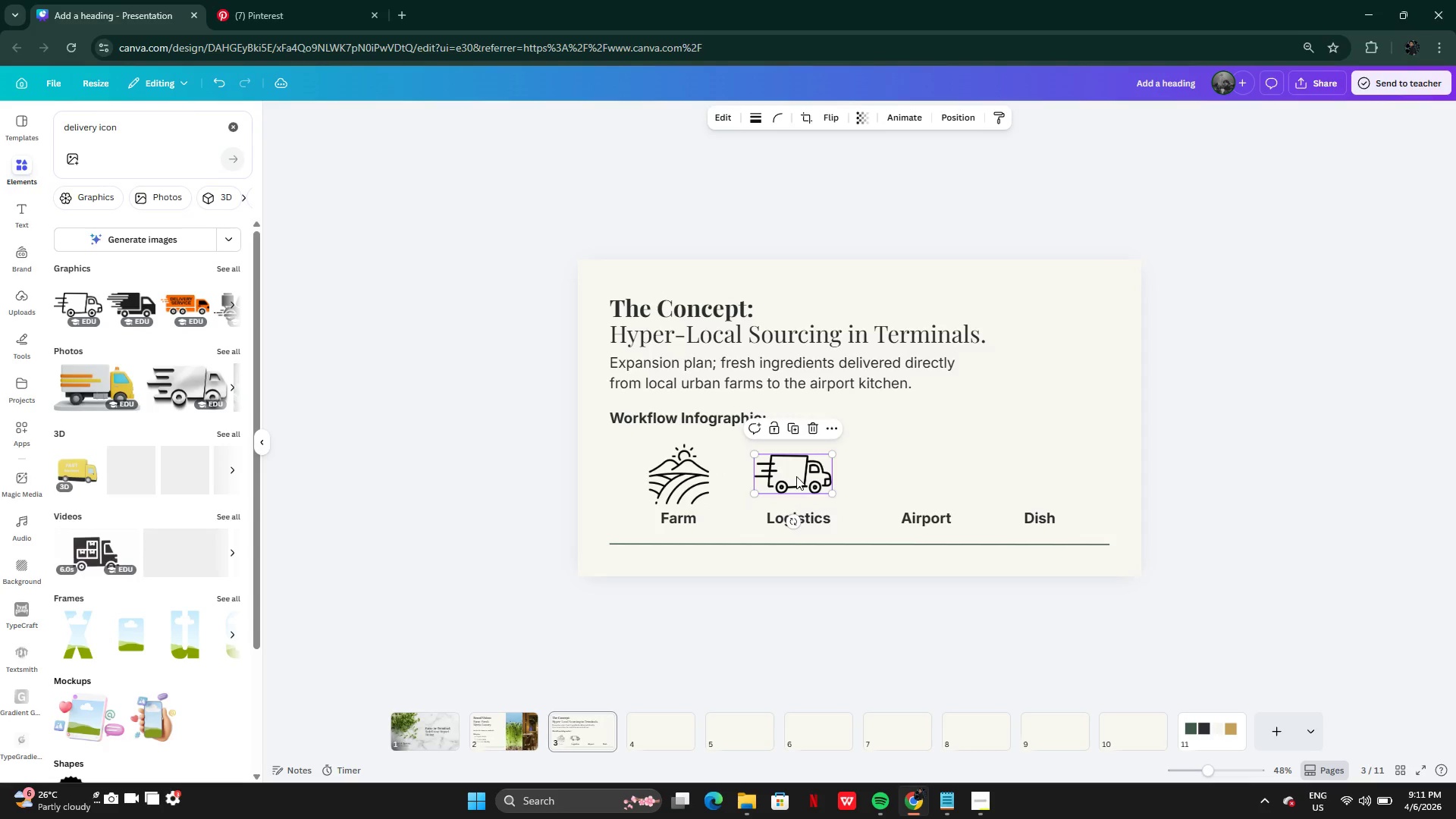 
left_click_drag(start_coordinate=[796, 476], to_coordinate=[801, 485])
 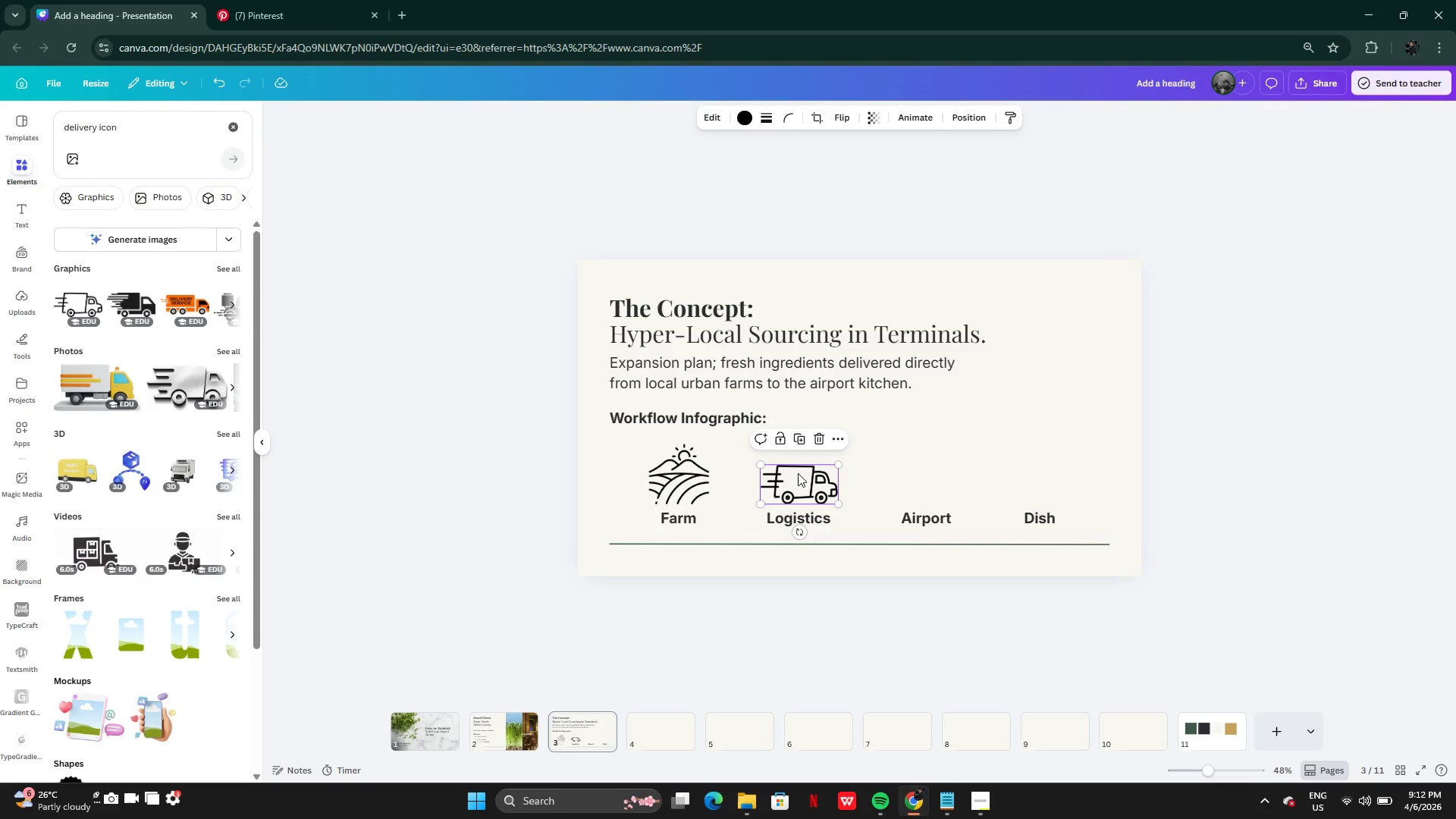 
wait(48.41)
 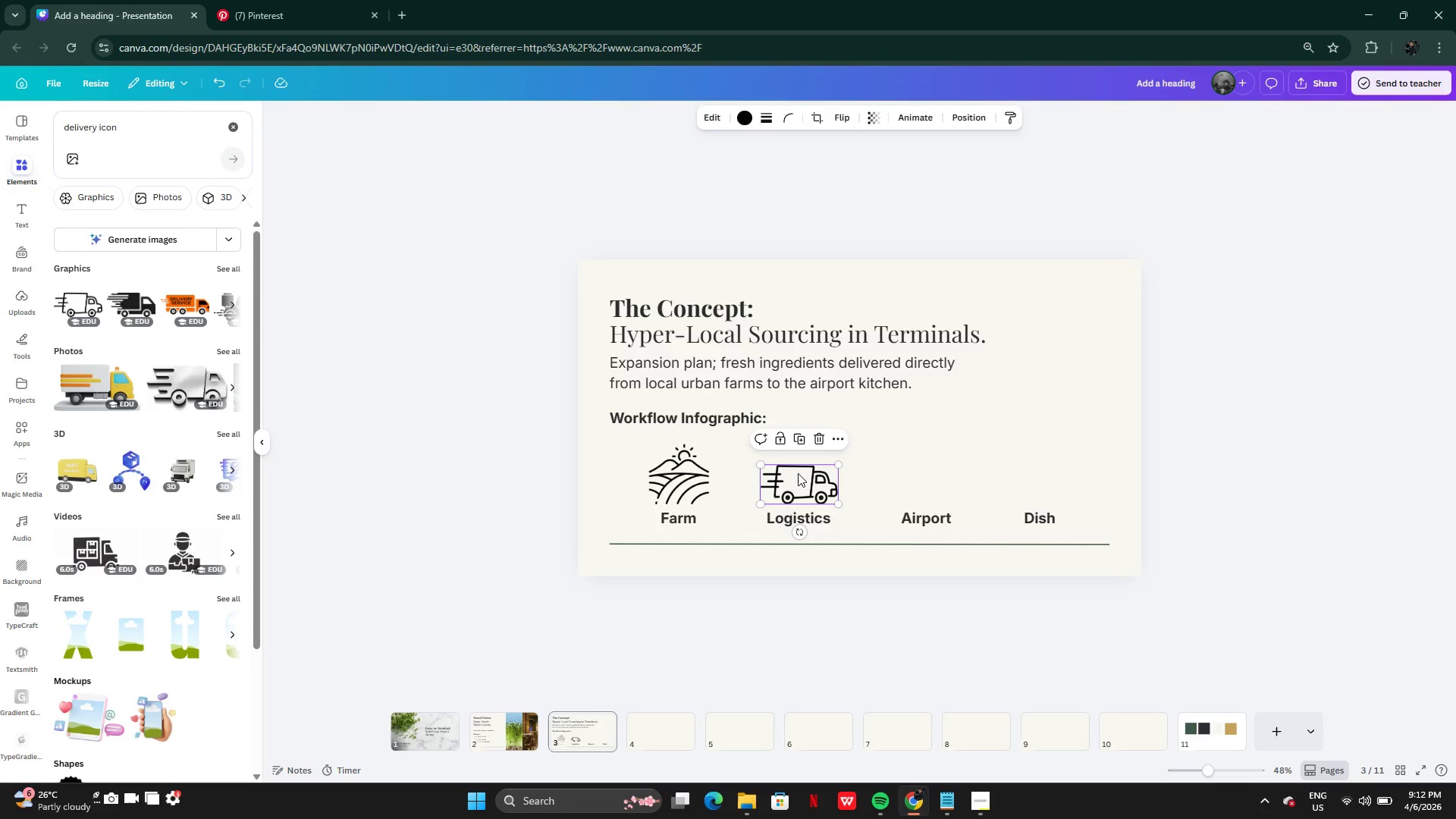 
left_click([851, 604])
 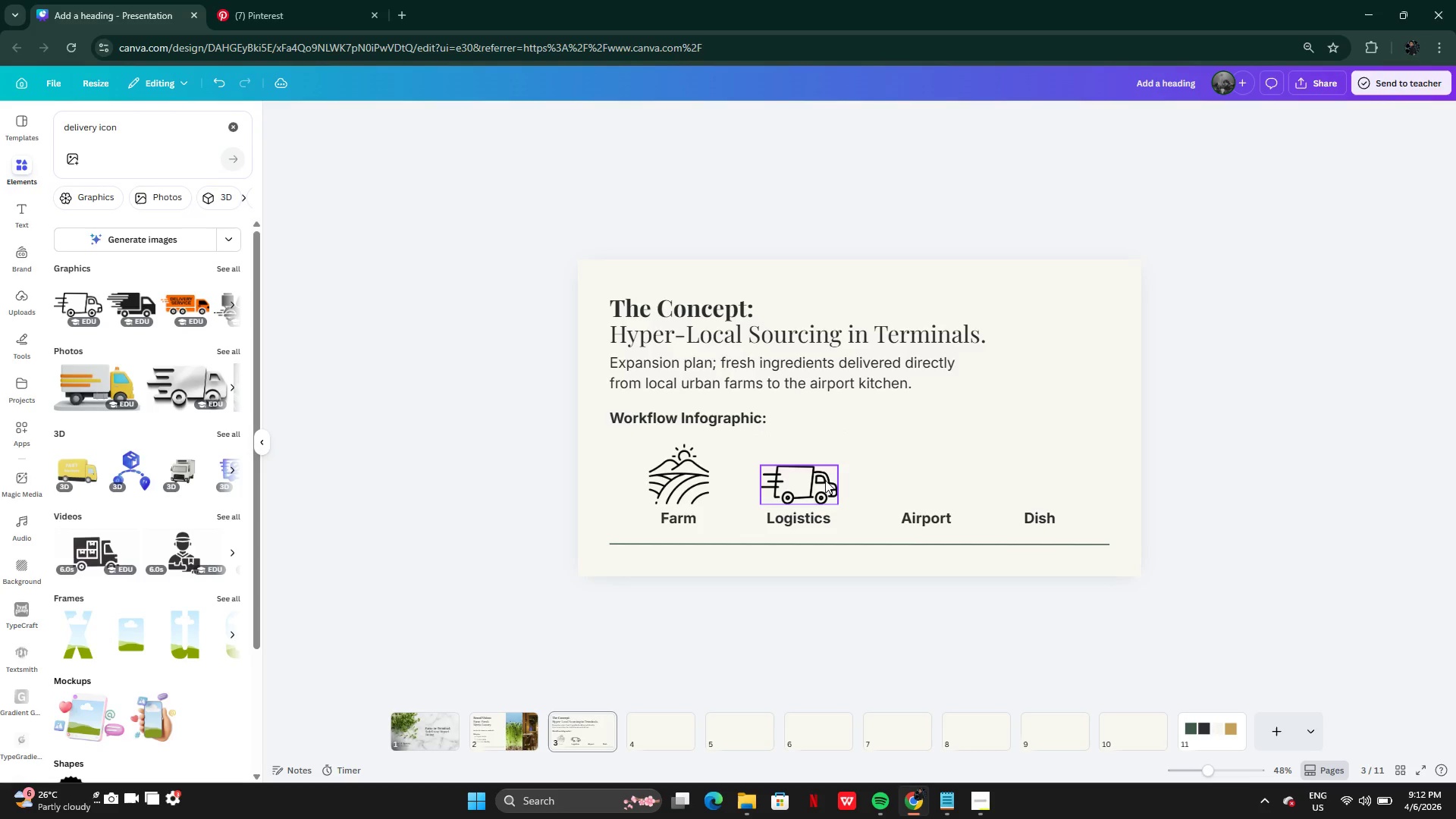 
left_click_drag(start_coordinate=[818, 485], to_coordinate=[813, 487])
 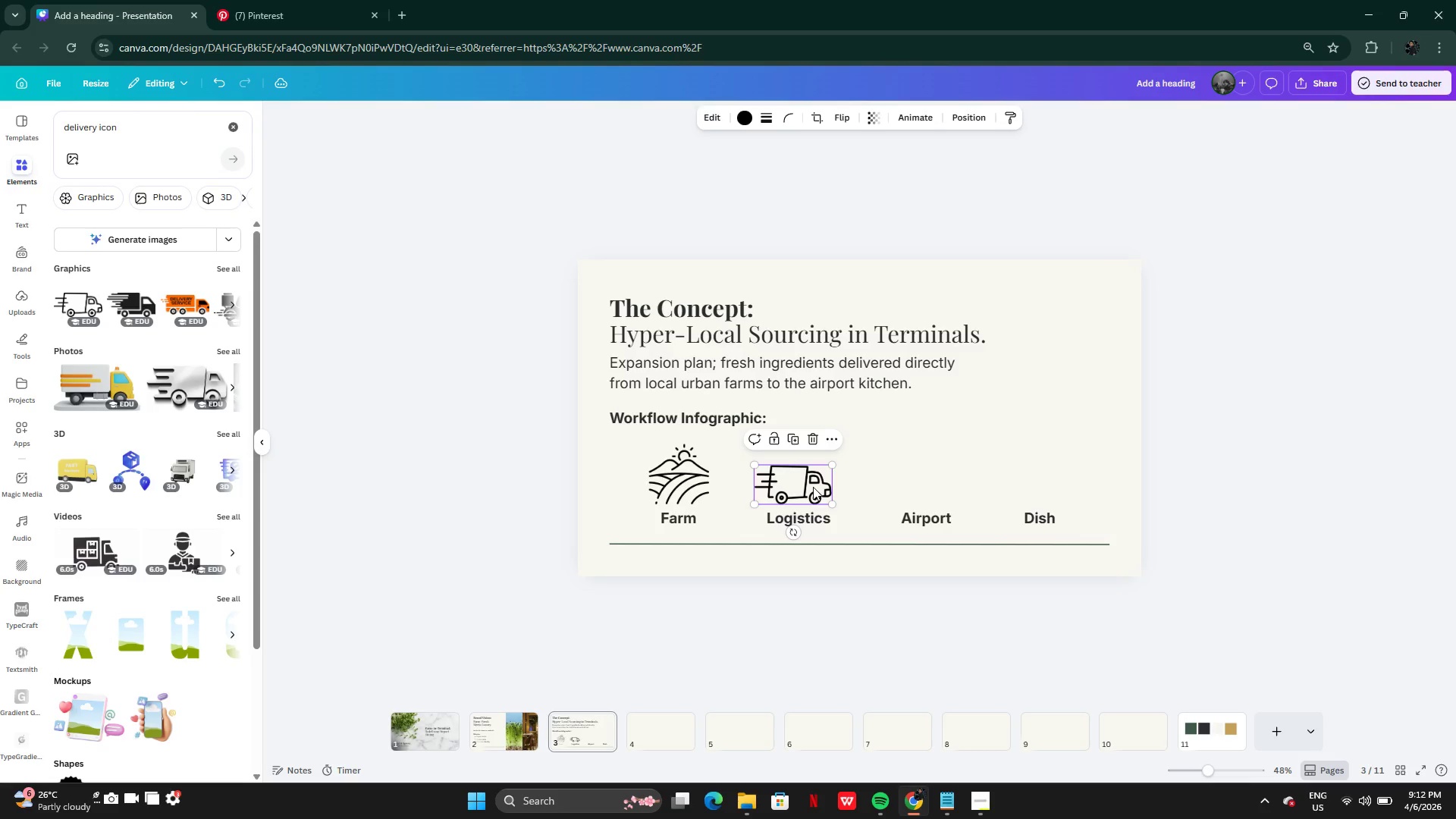 
wait(15.41)
 